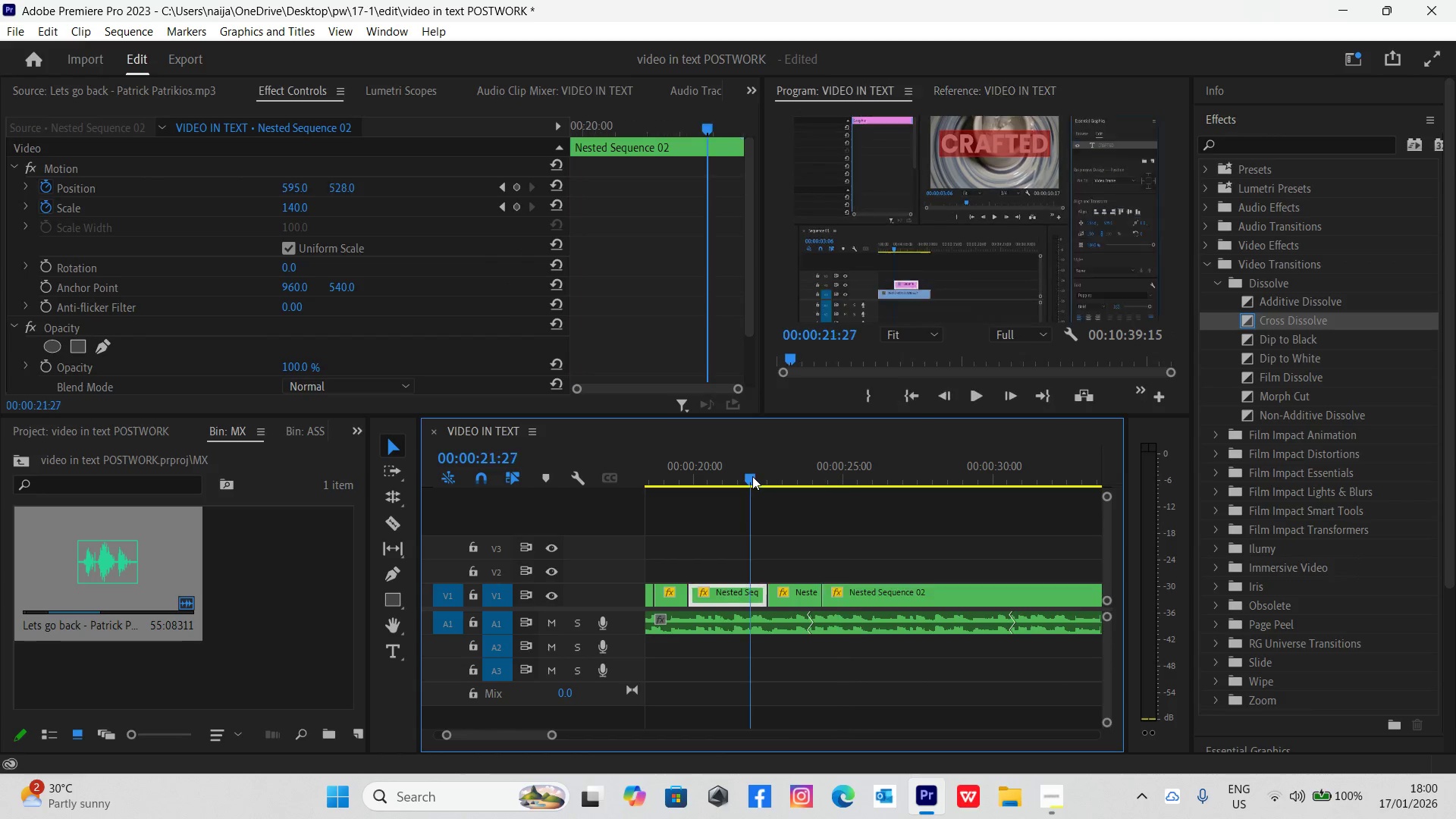 
key(Space)
 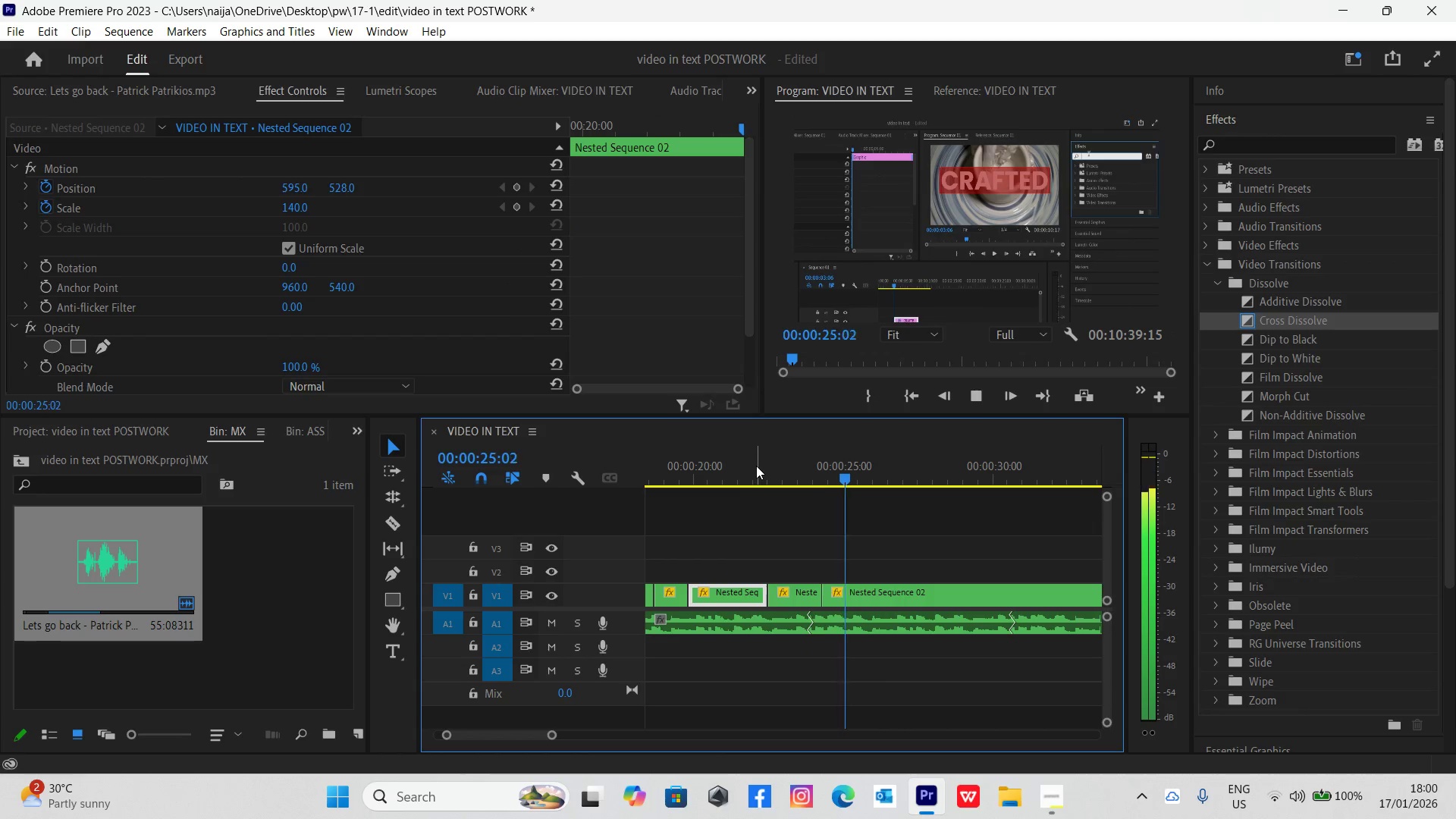 
key(Space)
 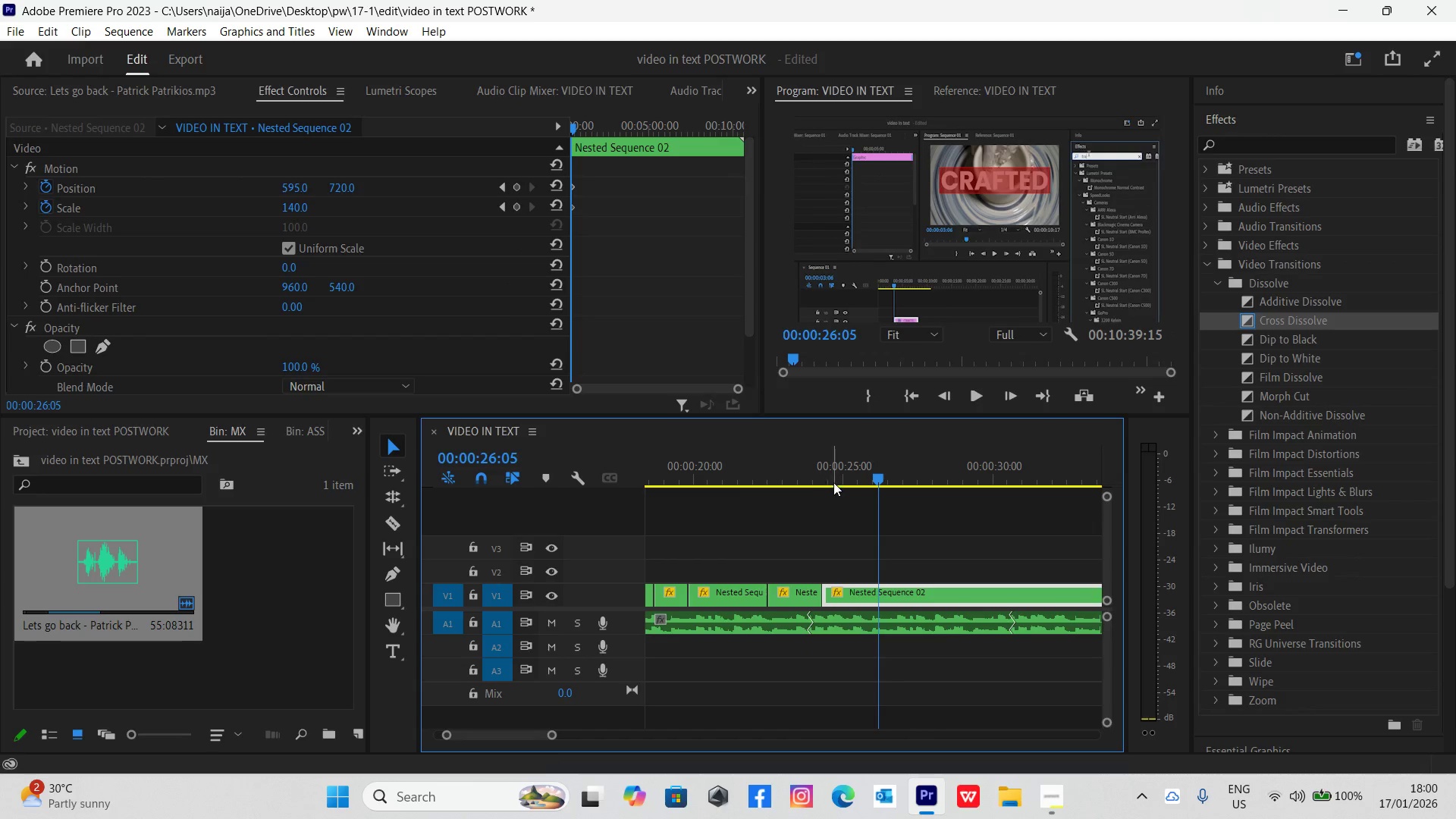 
left_click_drag(start_coordinate=[837, 479], to_coordinate=[861, 498])
 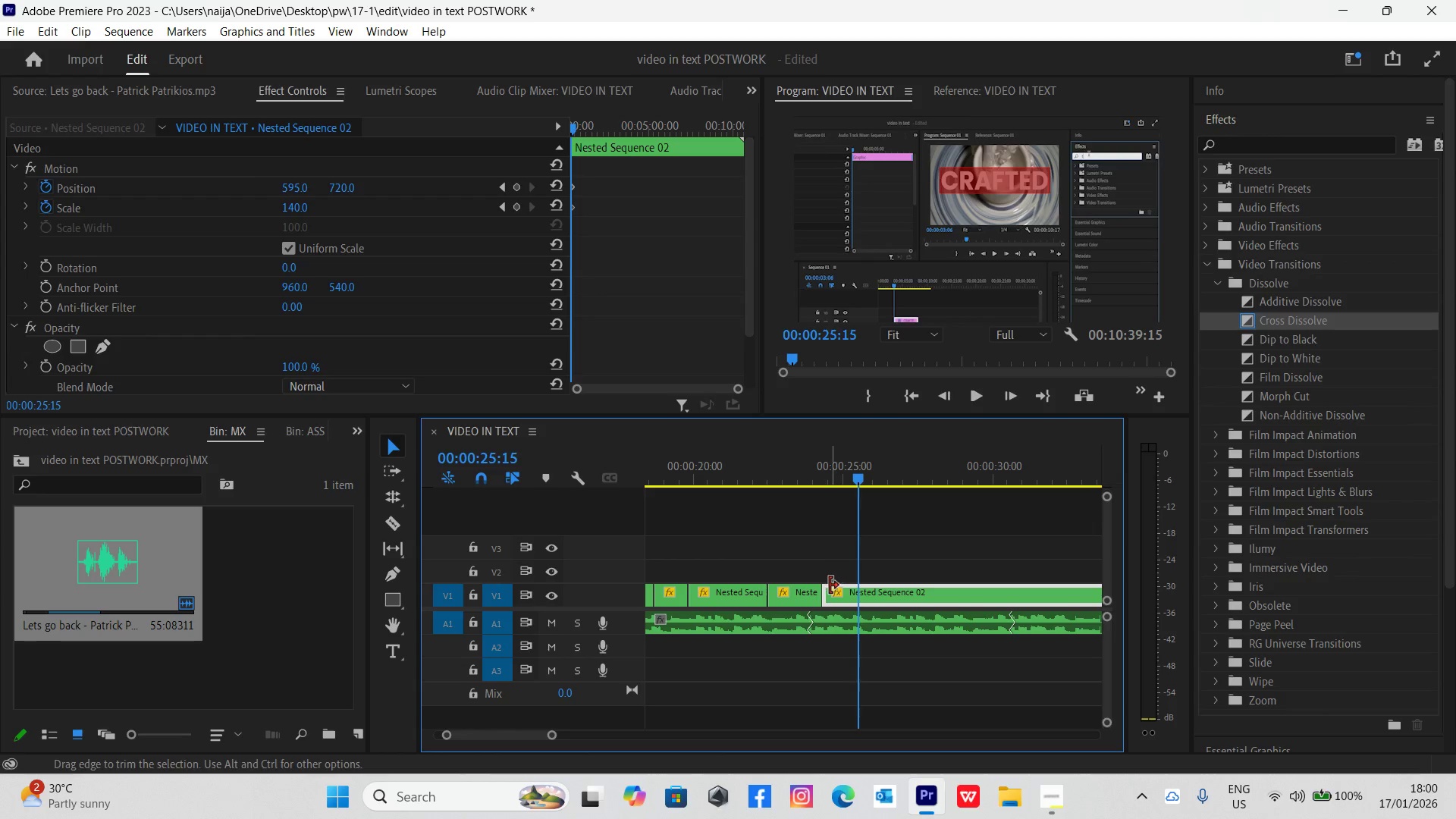 
left_click_drag(start_coordinate=[829, 589], to_coordinate=[861, 601])
 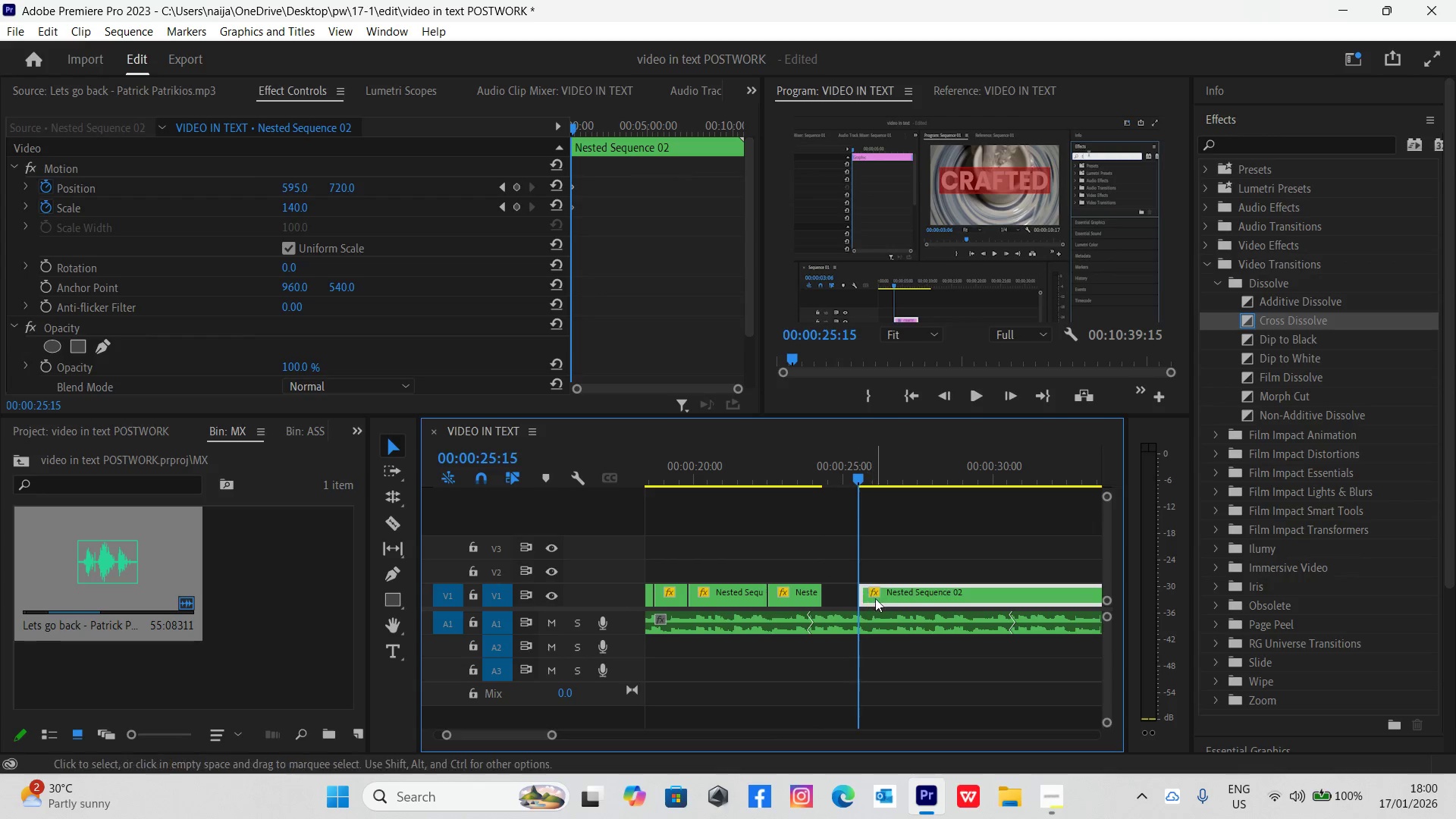 
left_click_drag(start_coordinate=[878, 597], to_coordinate=[846, 586])
 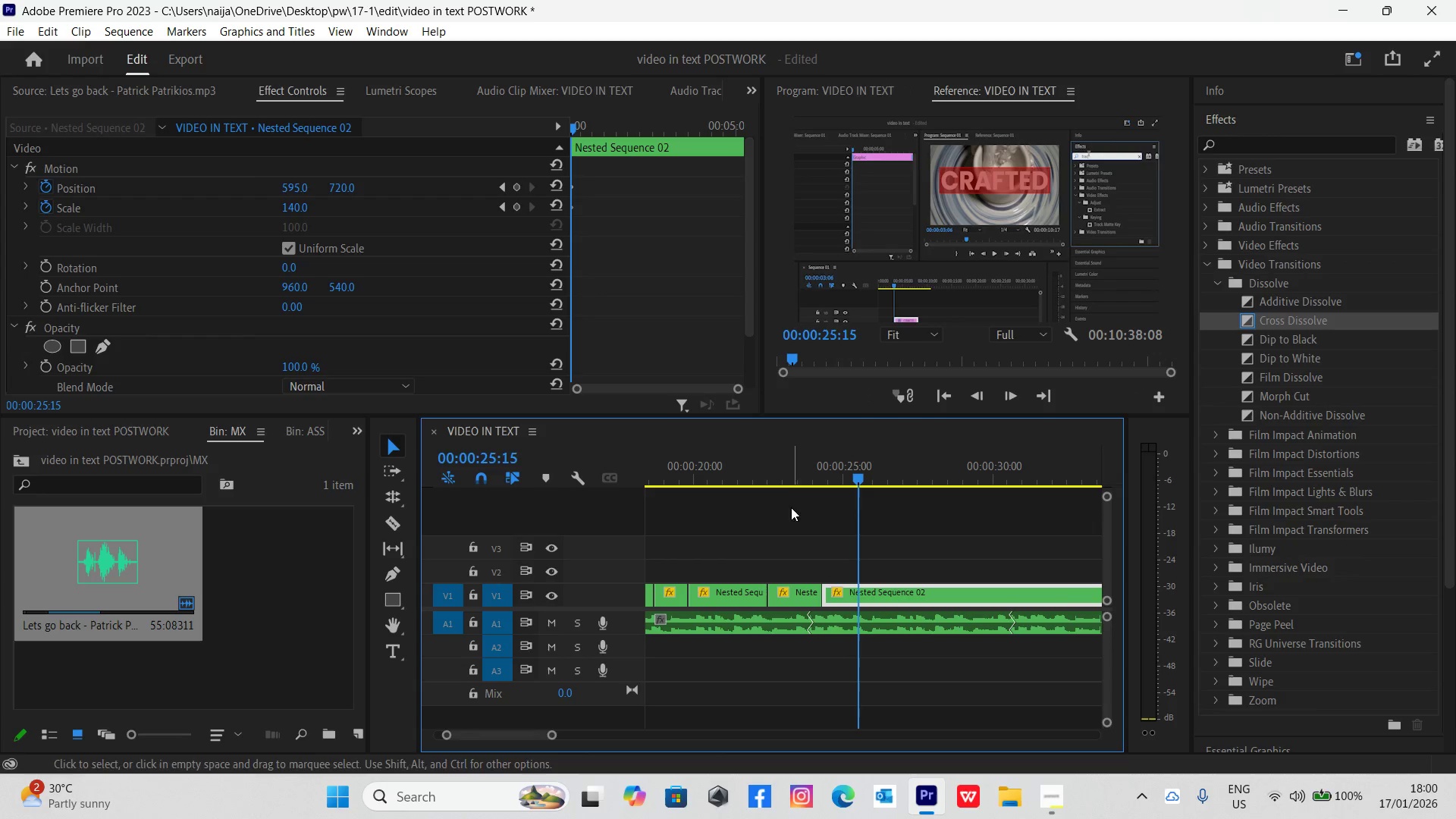 
left_click([786, 474])
 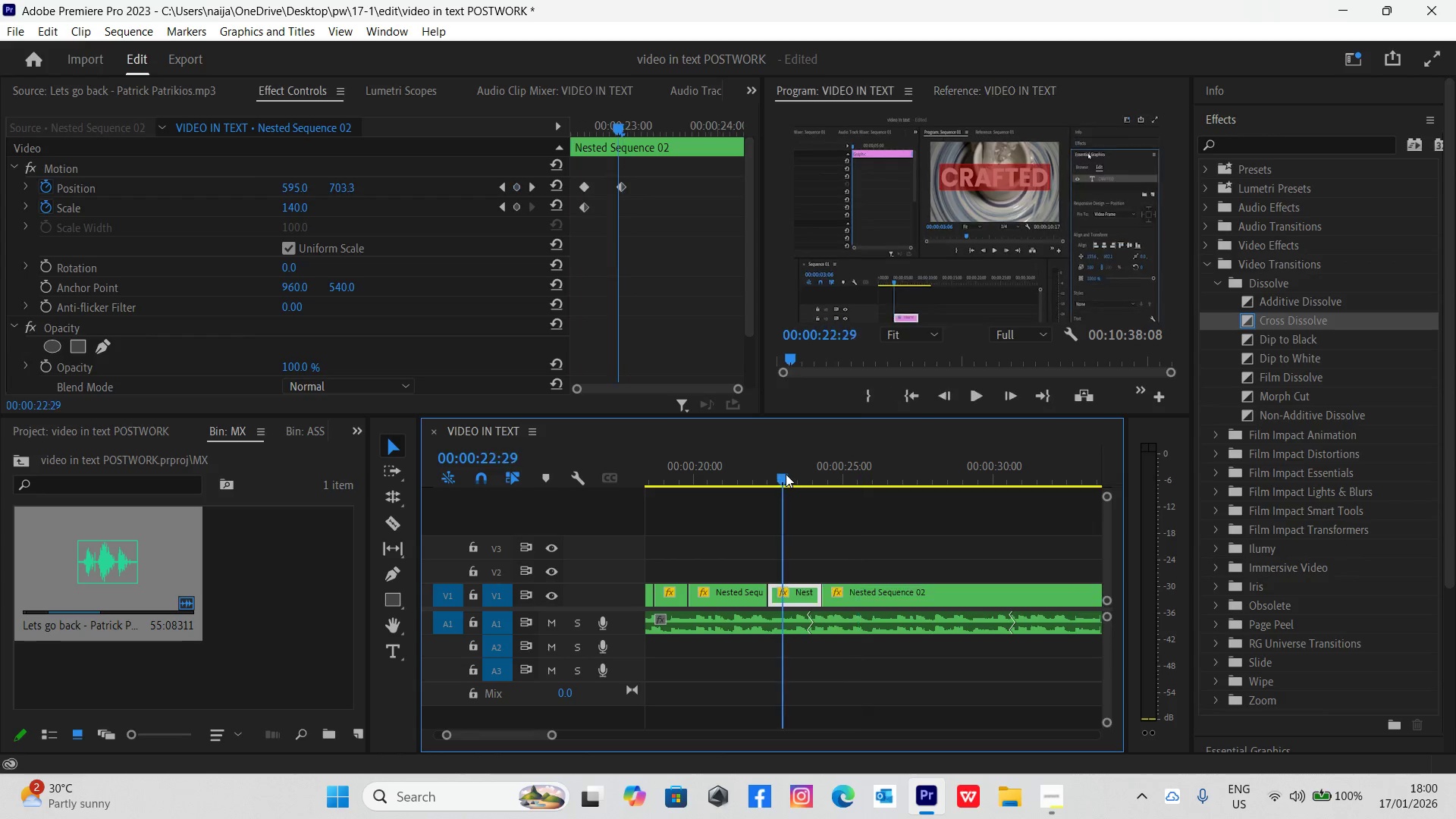 
key(Space)
 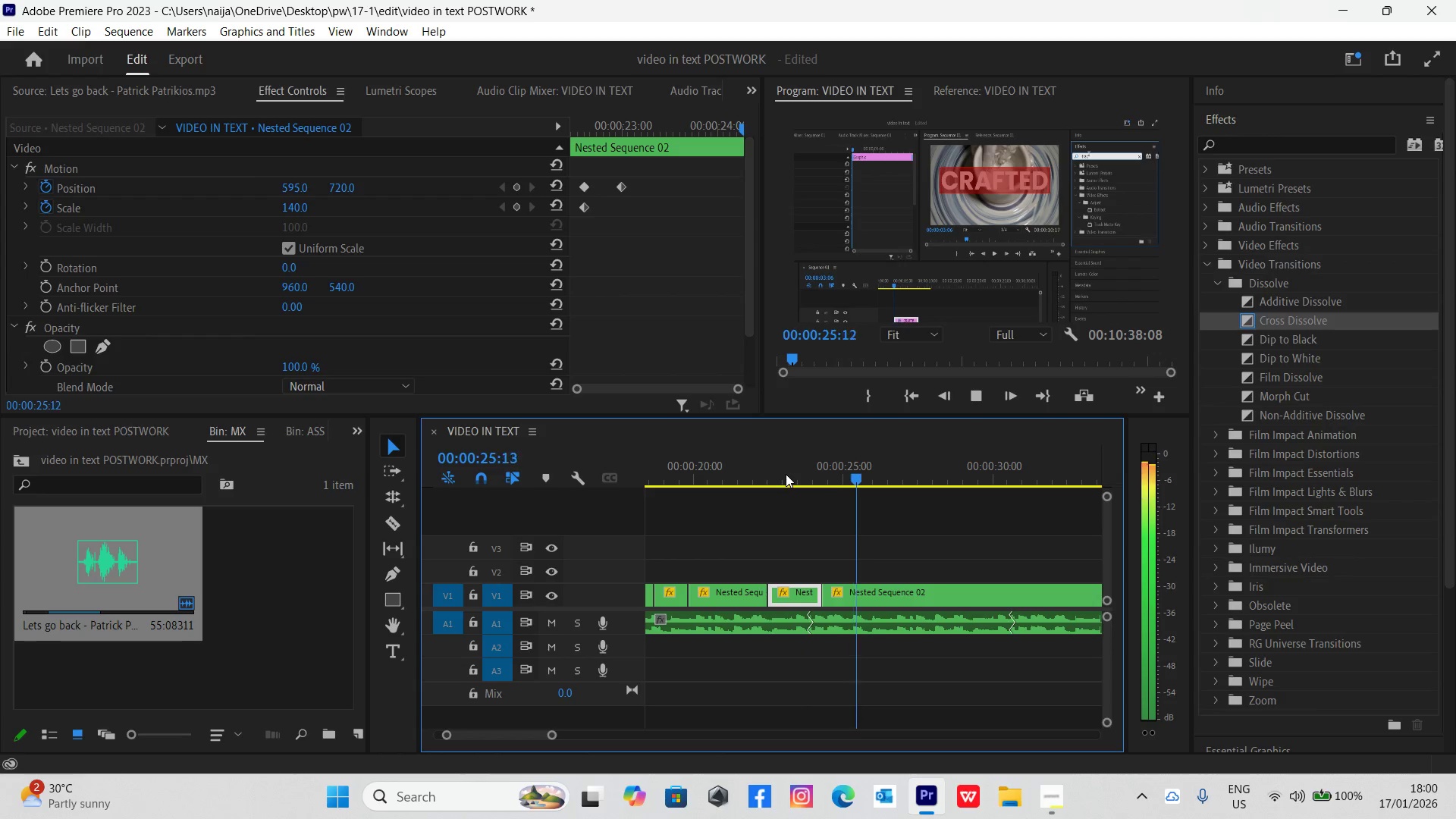 
key(Space)
 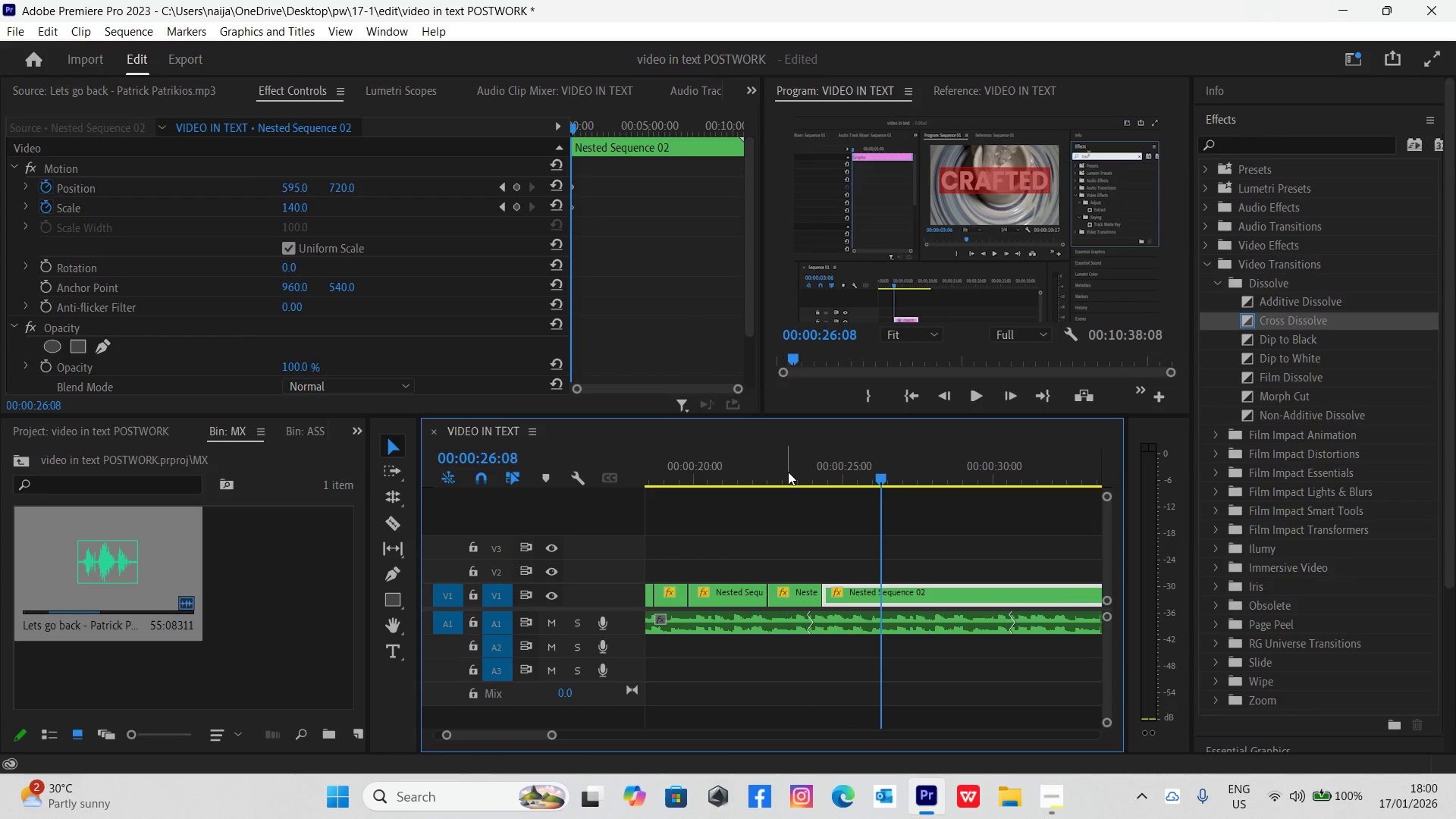 
key(Control+Backquote)
 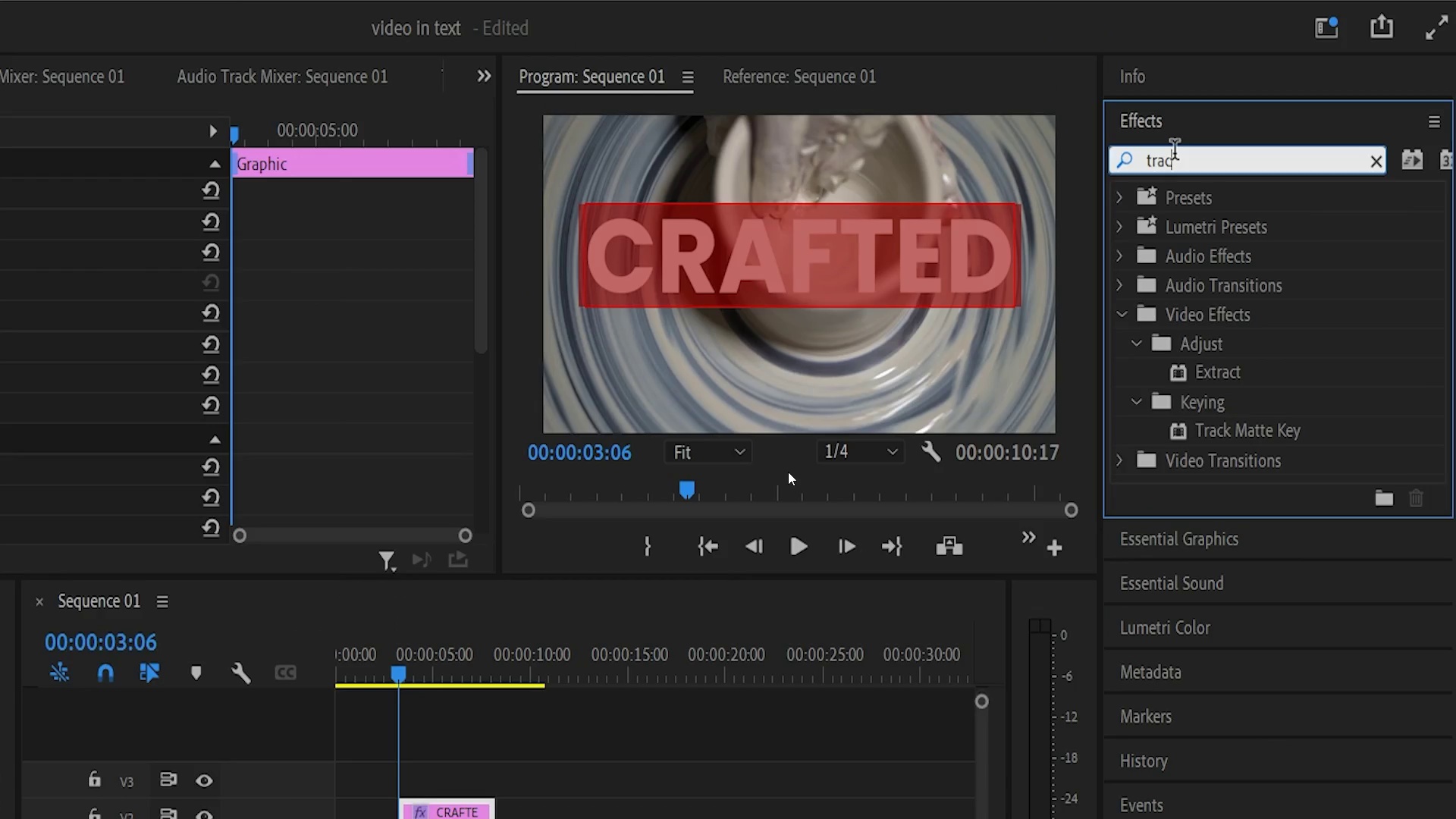 
key(Control+Backquote)
 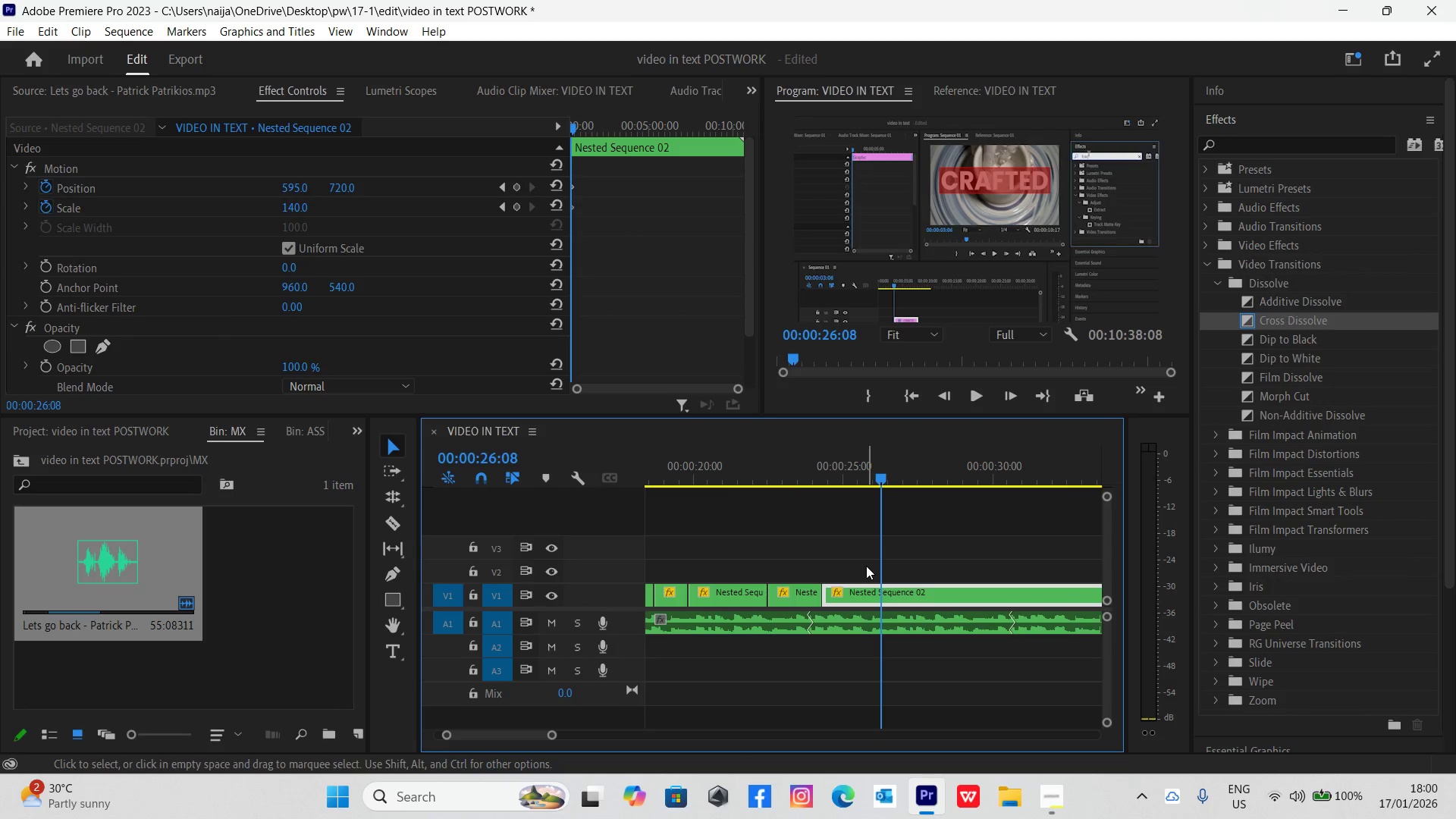 
key(C)
 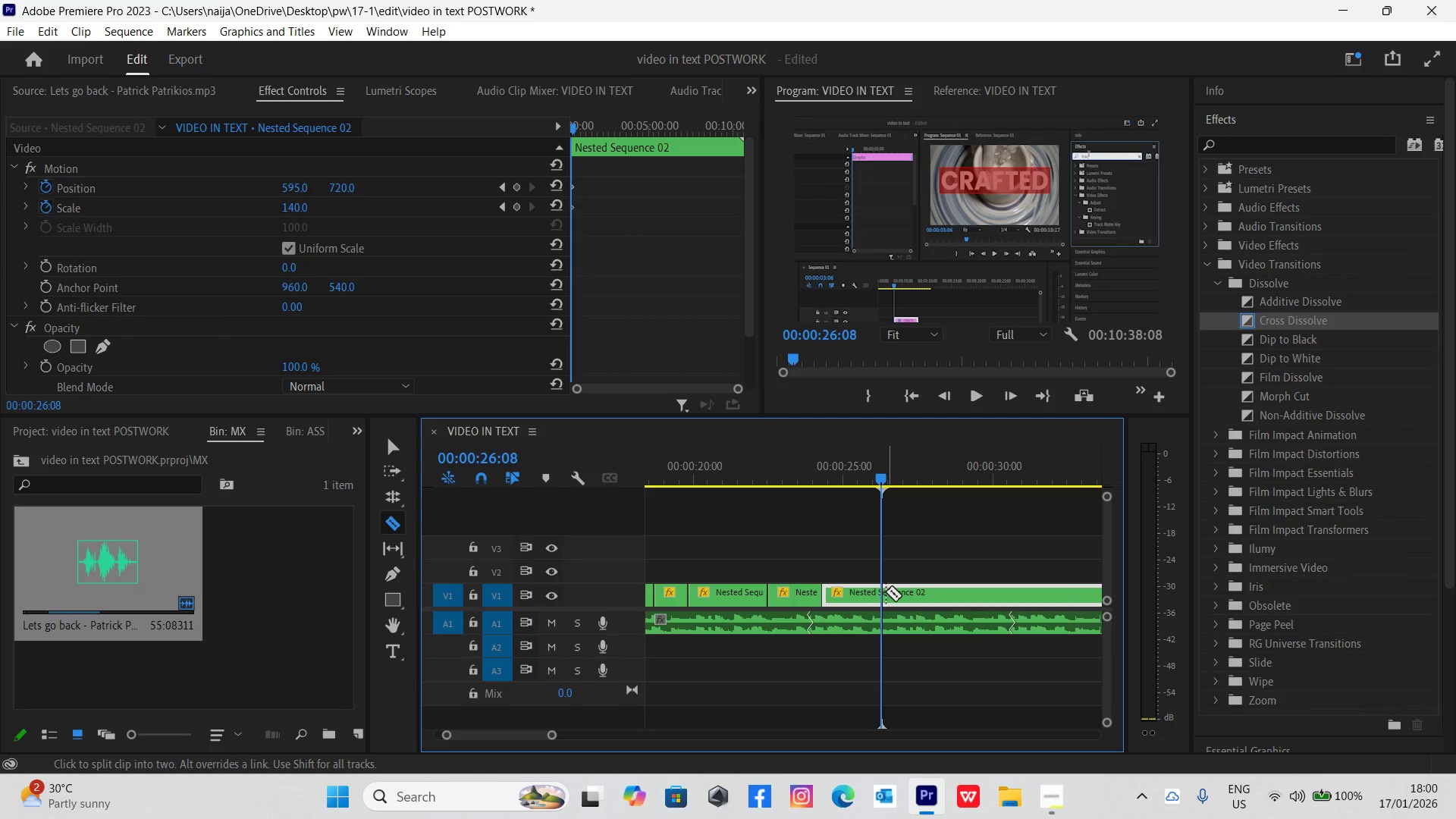 
left_click([883, 592])
 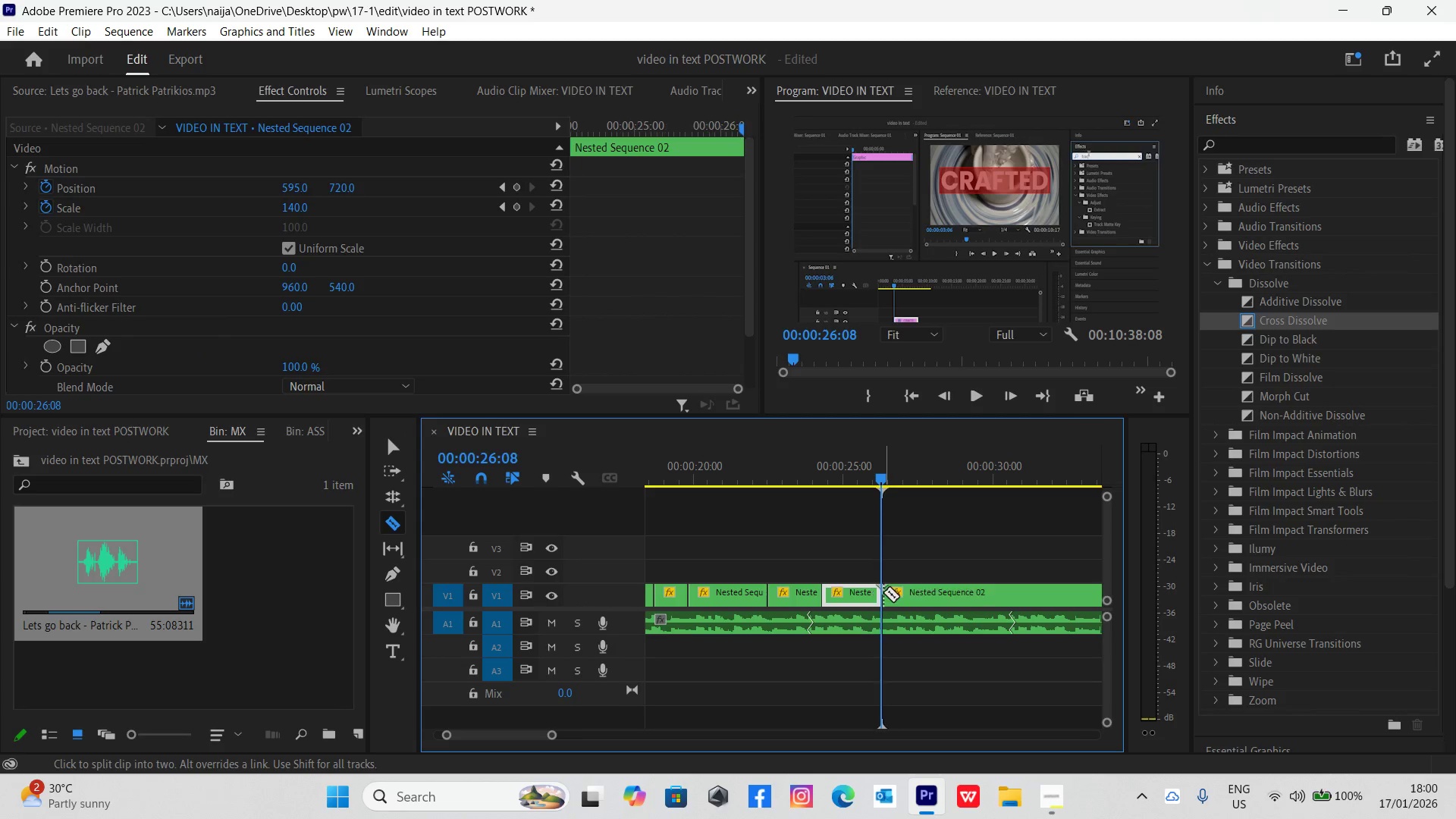 
key(V)
 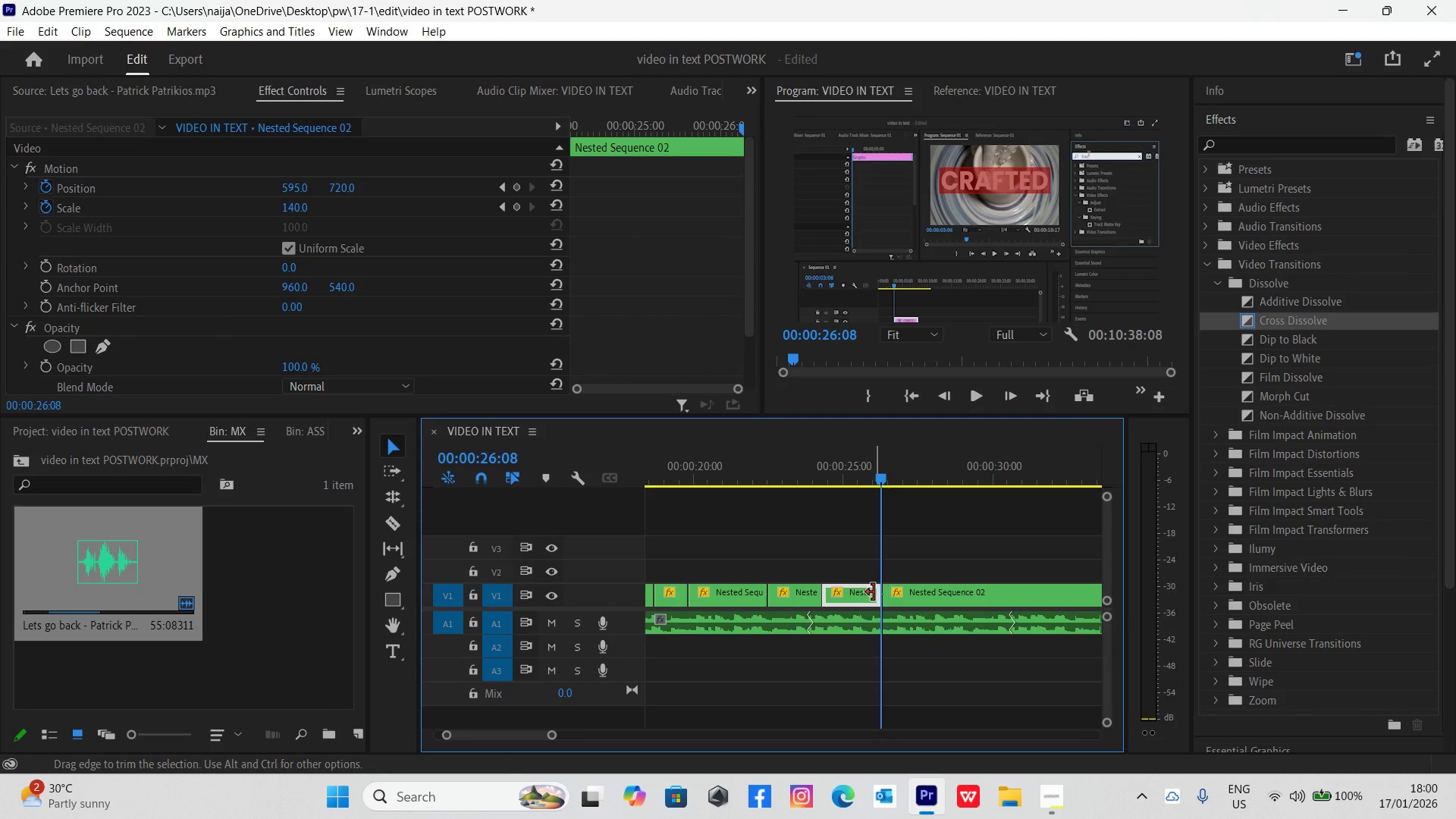 
right_click([871, 592])
 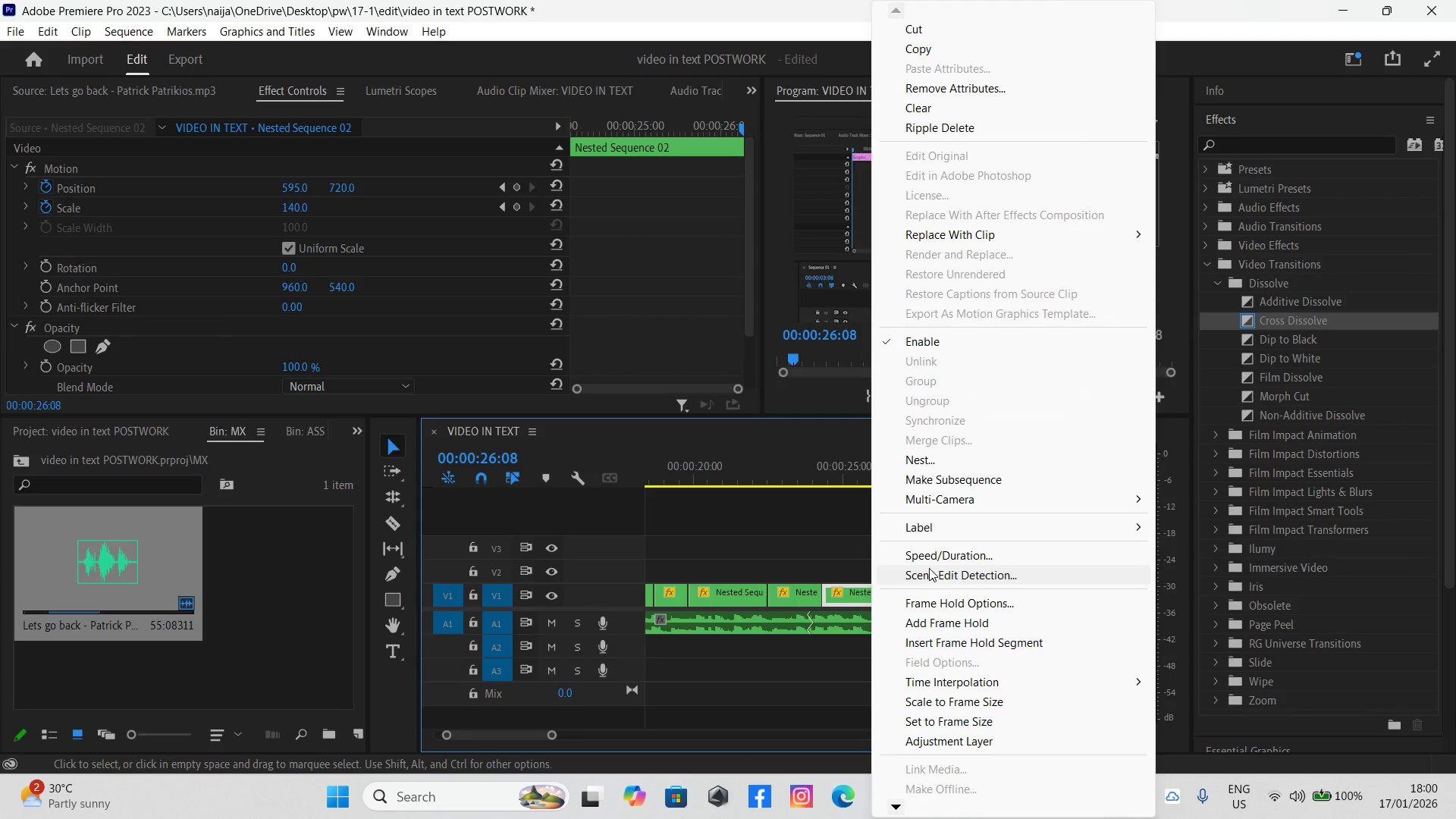 
left_click([930, 557])
 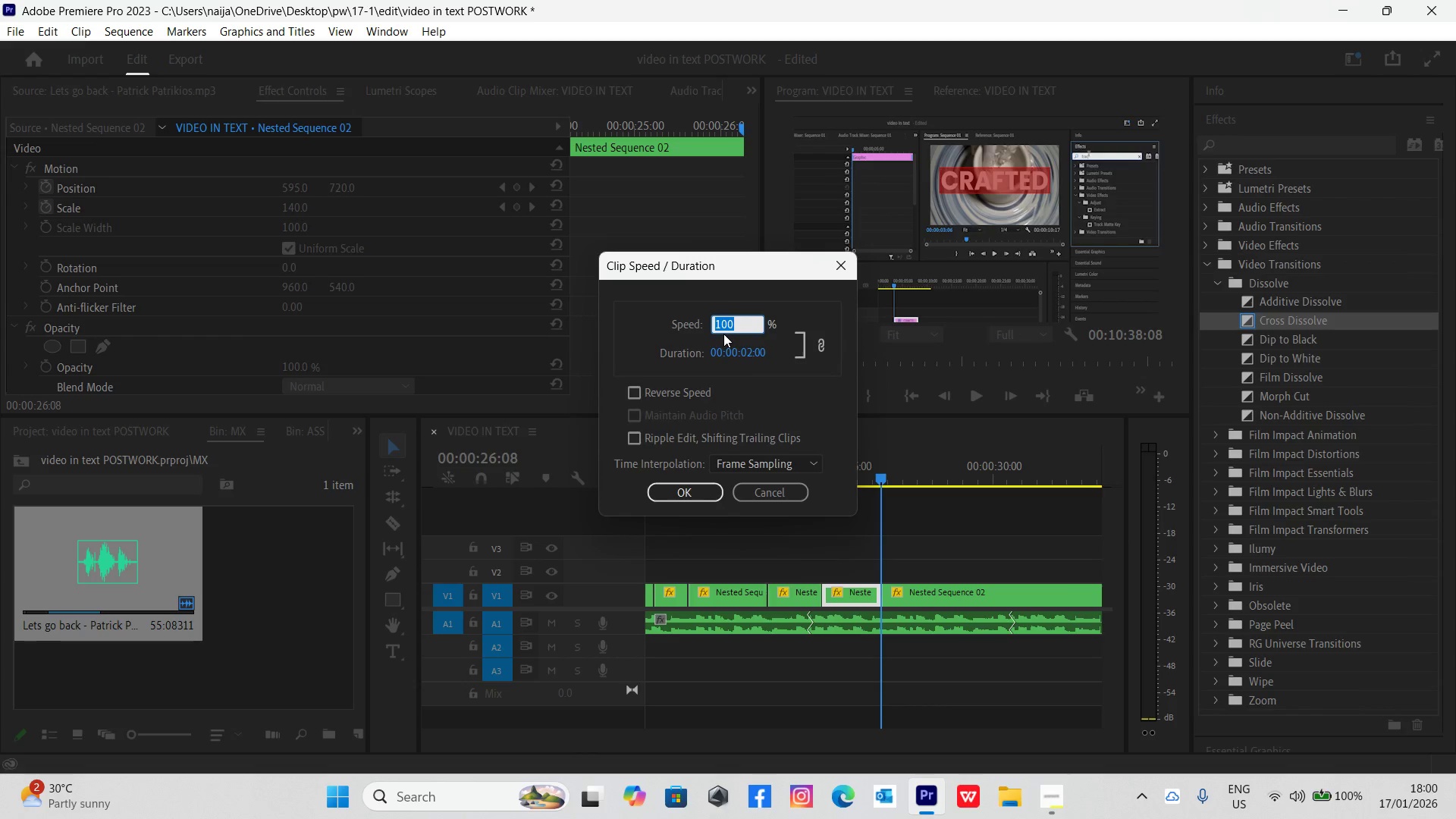 
type(250)
 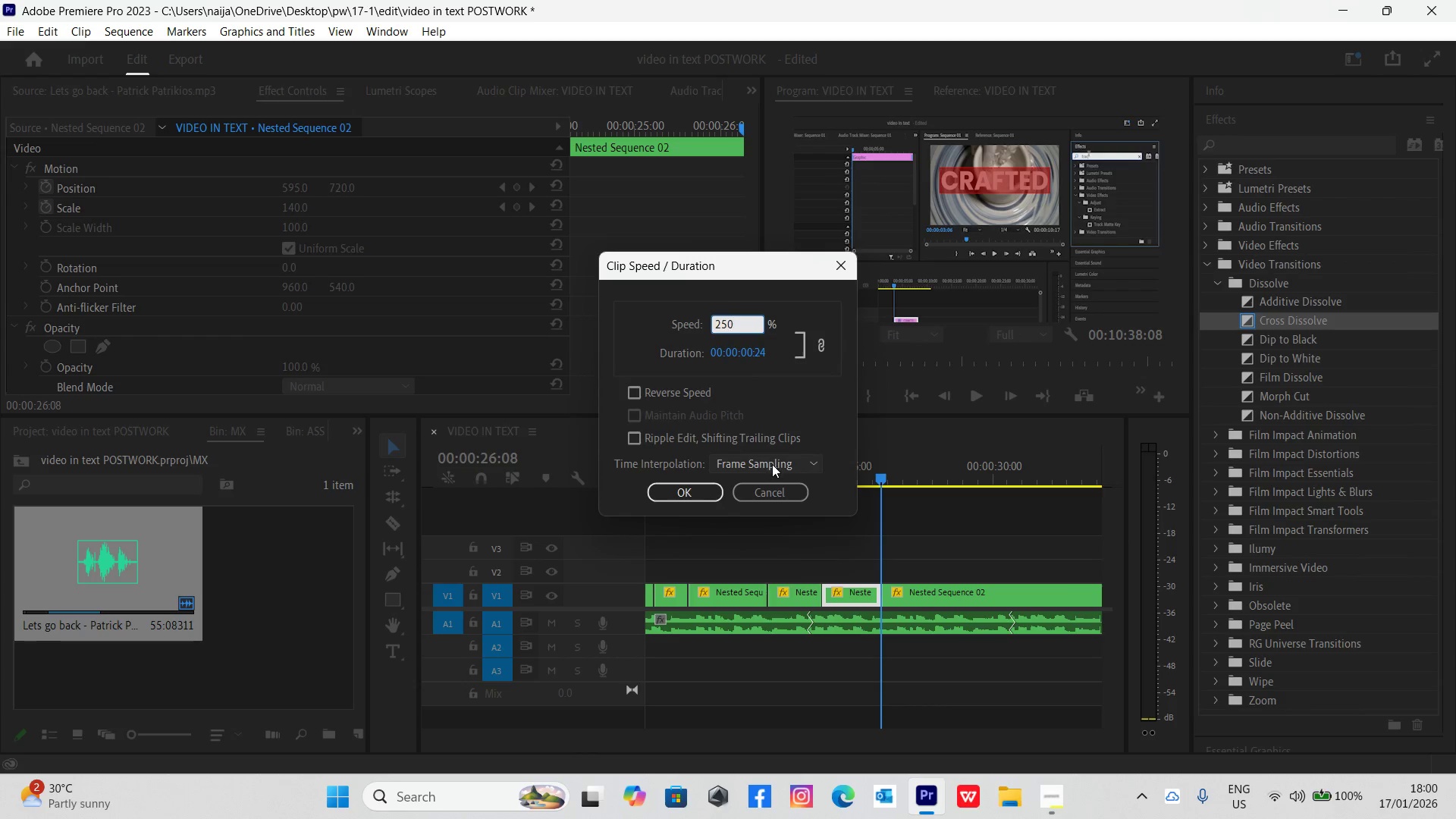 
left_click([772, 463])
 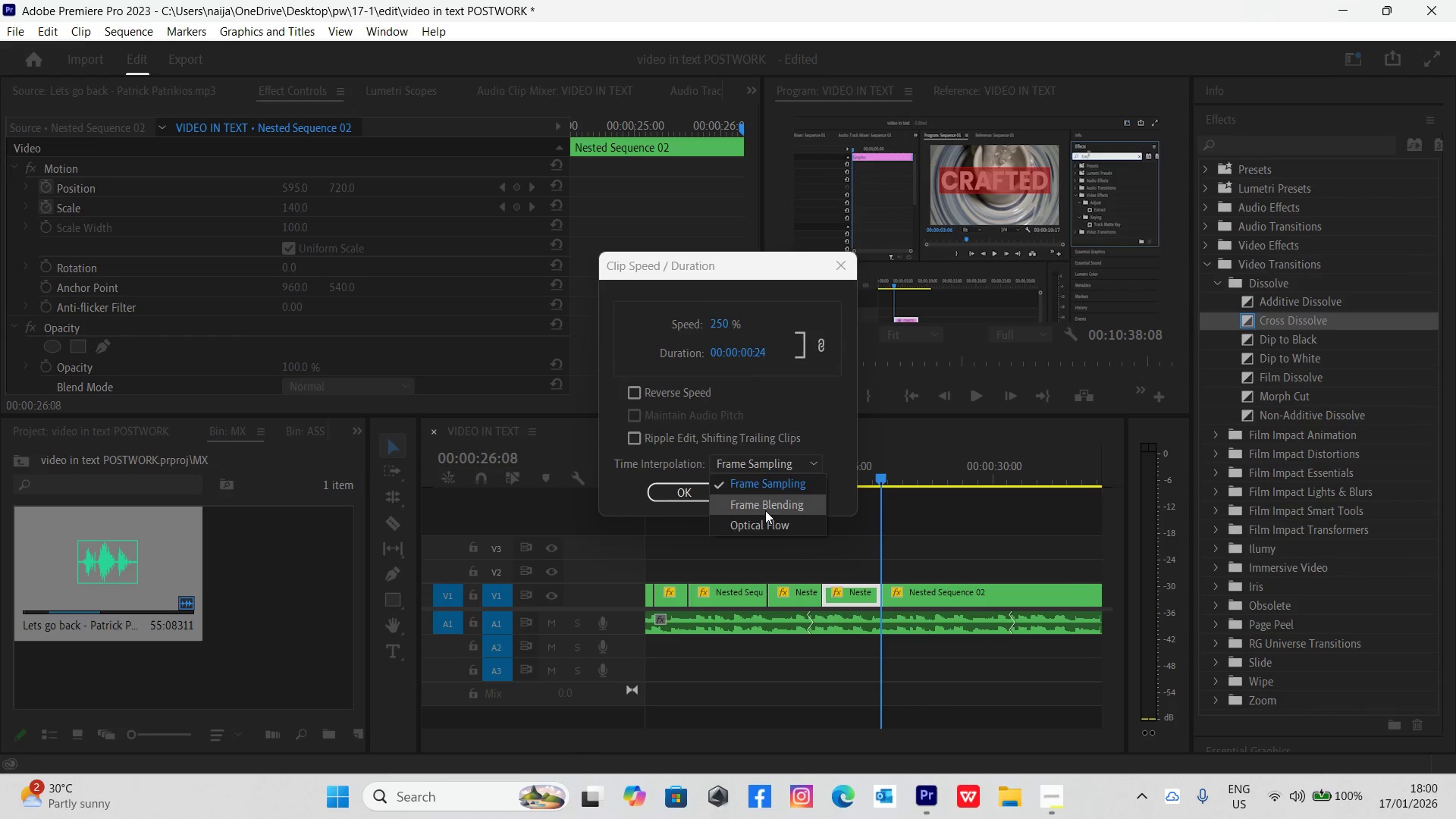 
left_click([767, 519])
 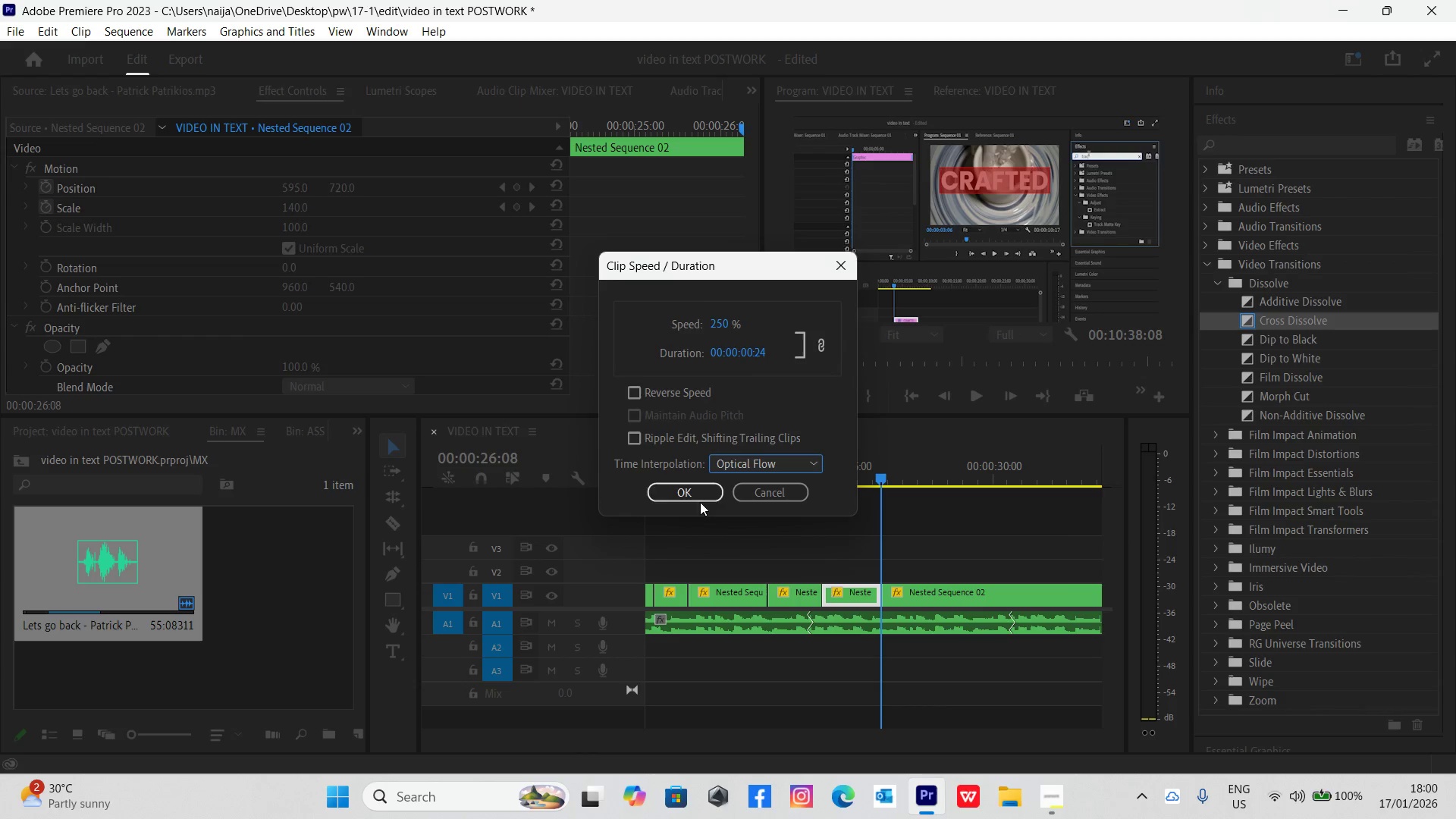 
left_click([696, 496])
 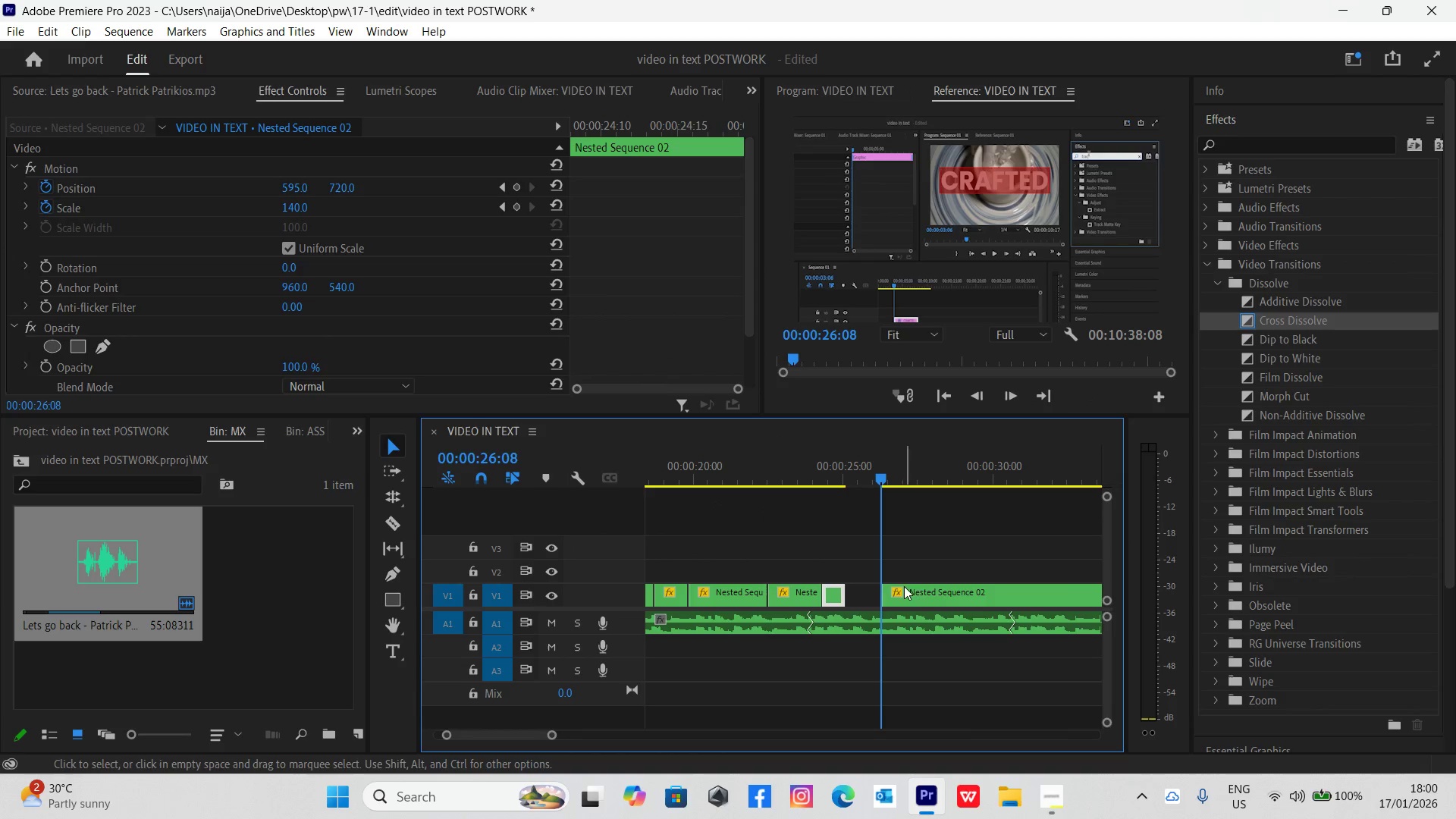 
left_click_drag(start_coordinate=[921, 595], to_coordinate=[895, 589])
 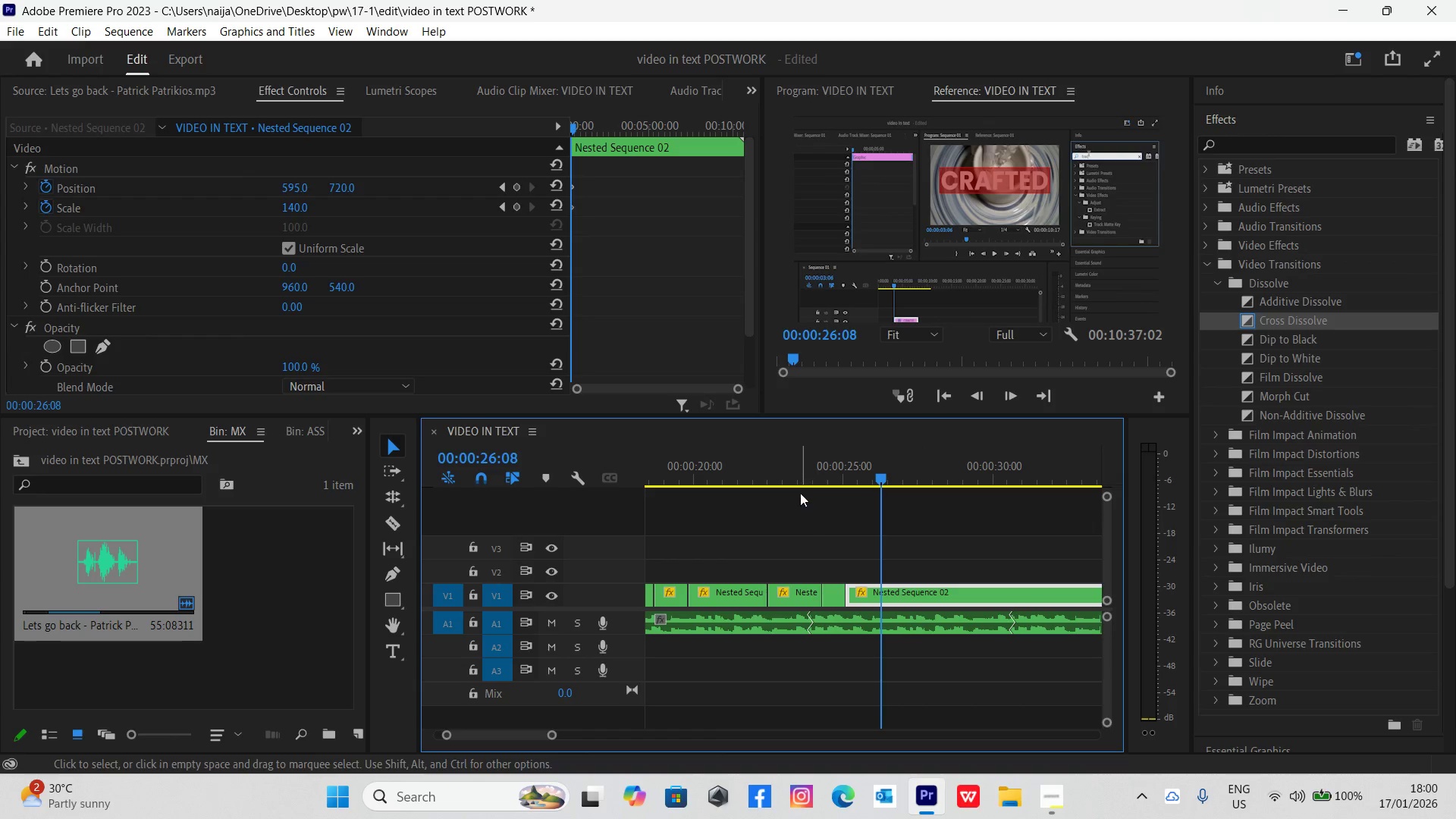 
left_click([802, 476])
 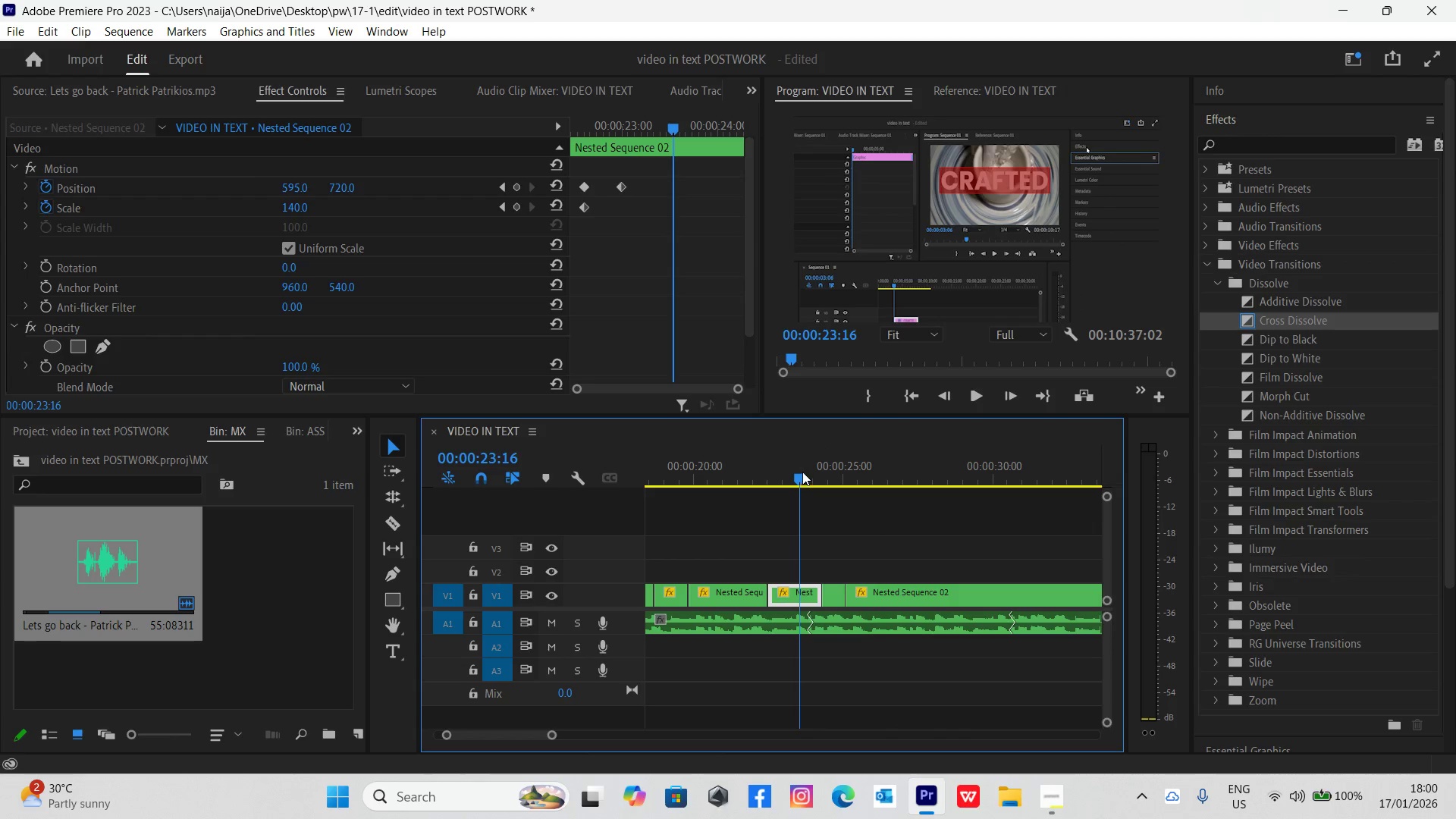 
key(Space)
 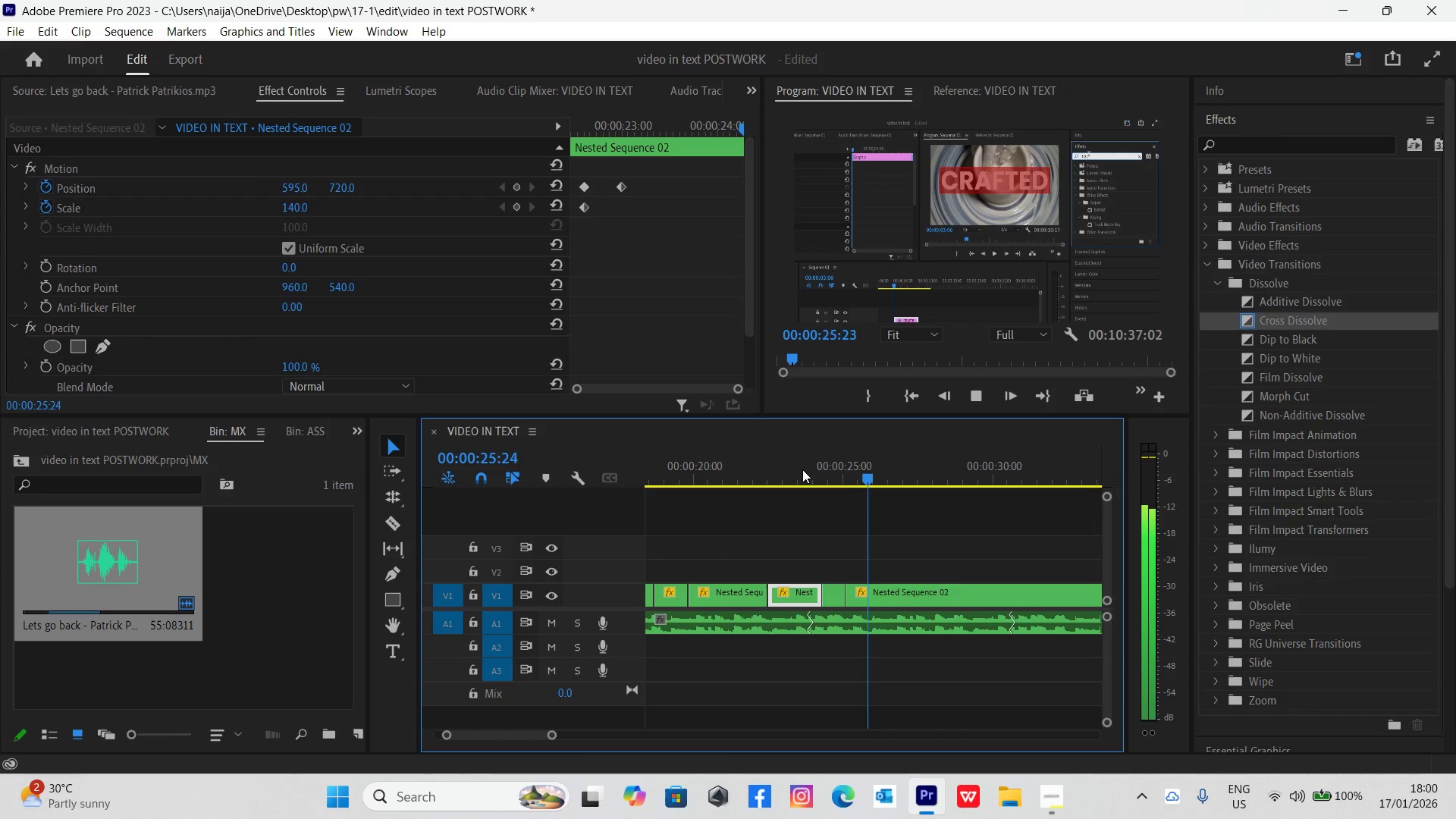 
left_click([802, 469])
 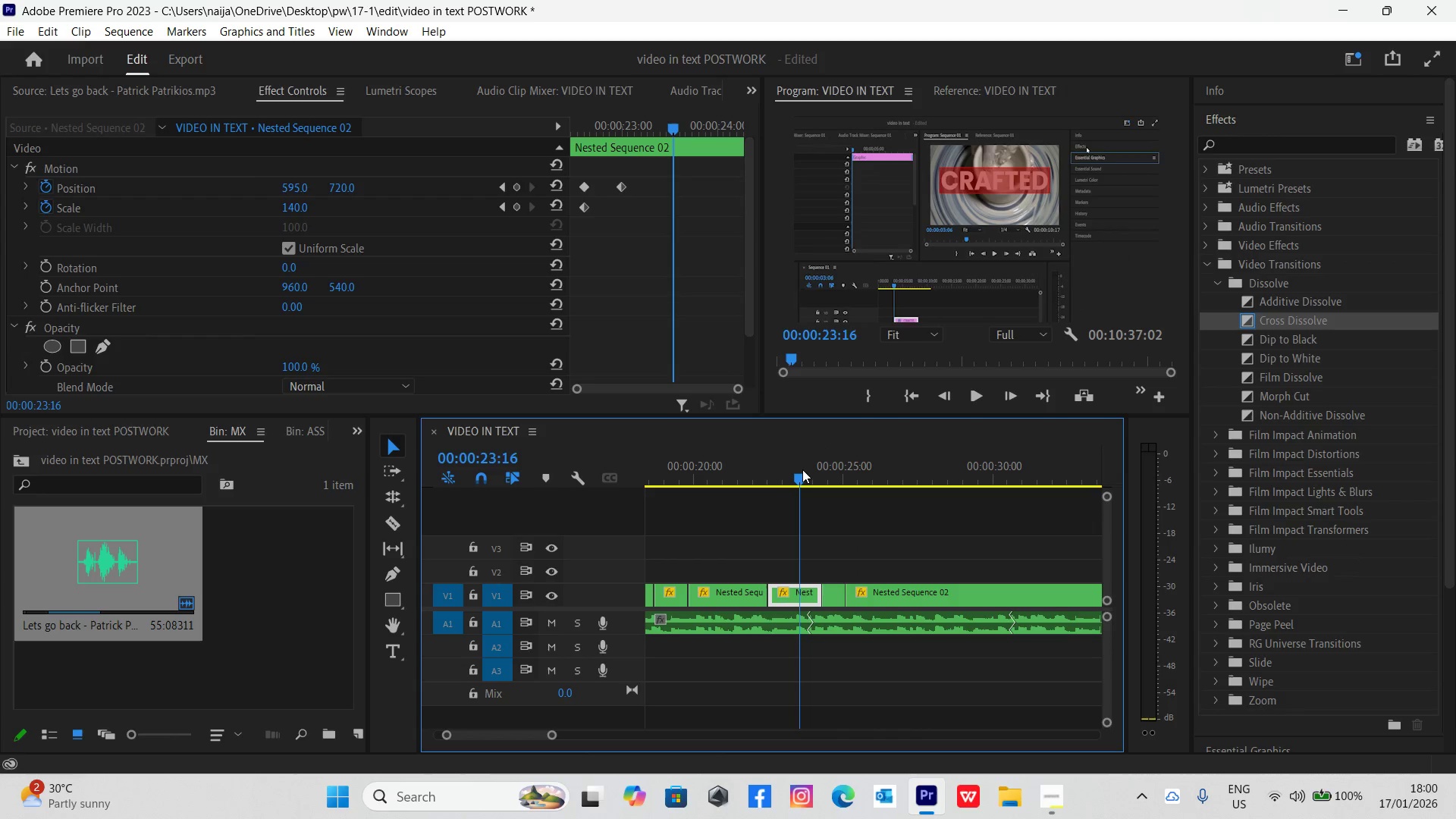 
key(Space)
 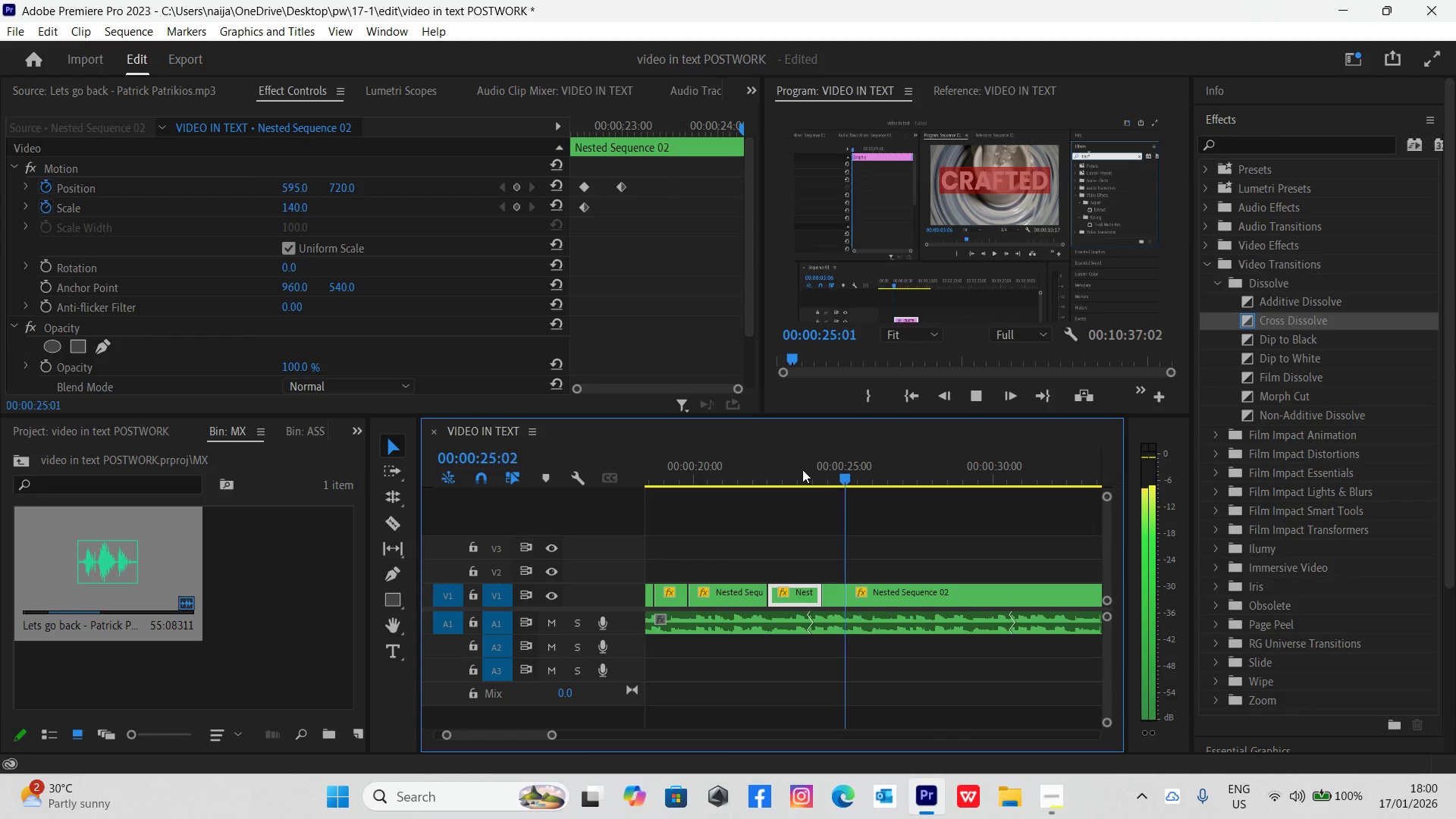 
key(Space)
 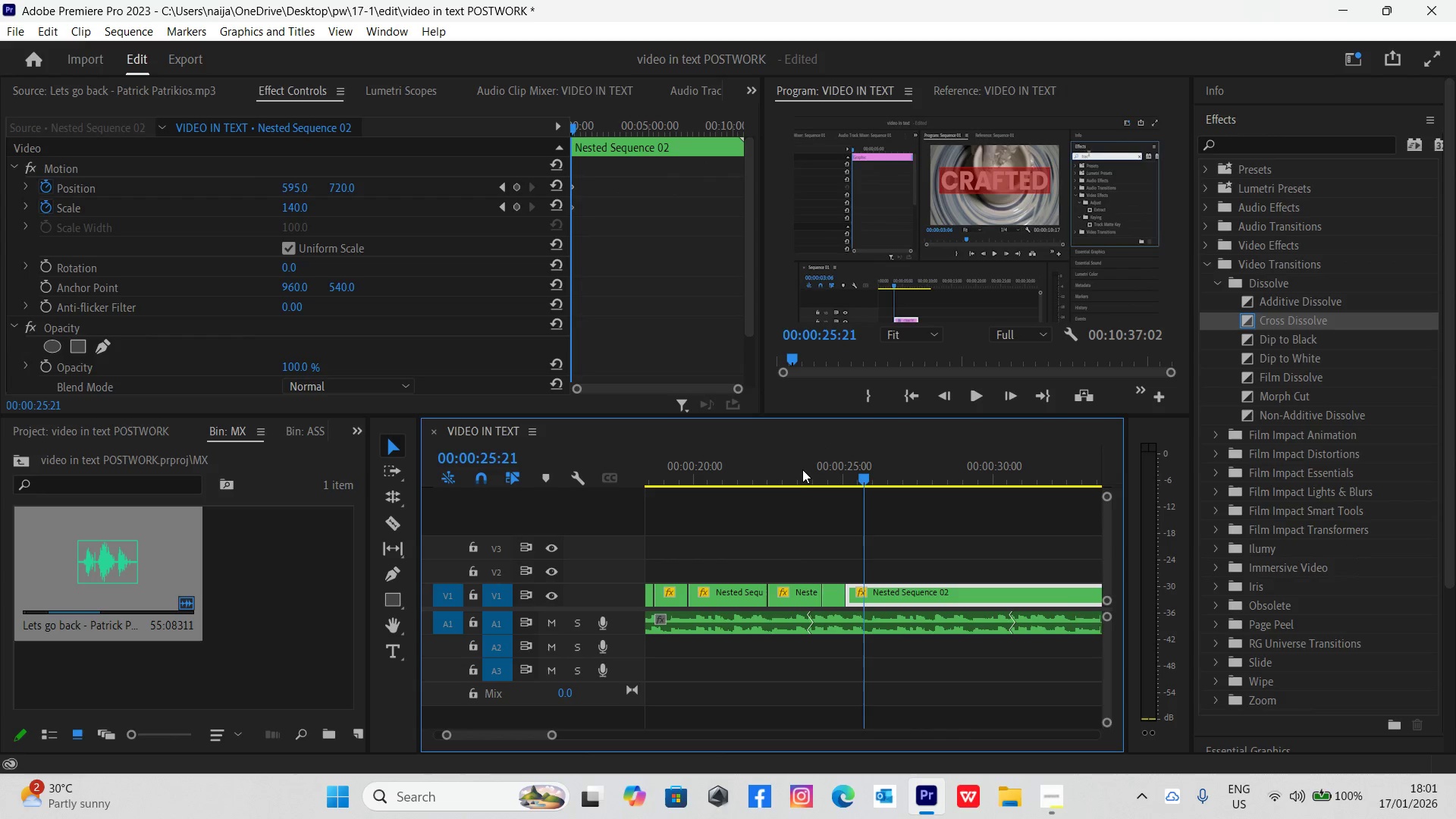 
left_click([802, 469])
 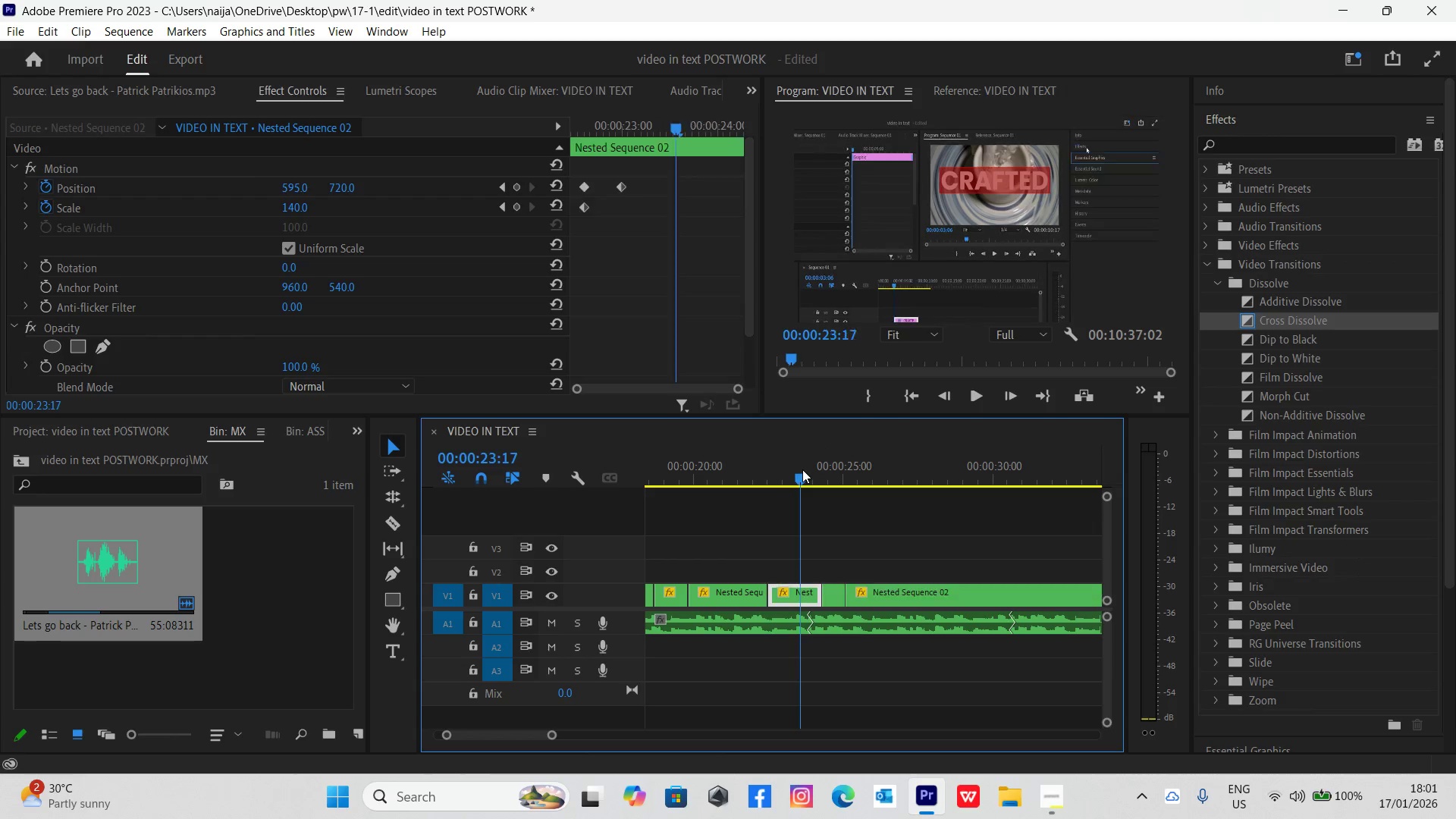 
key(Space)
 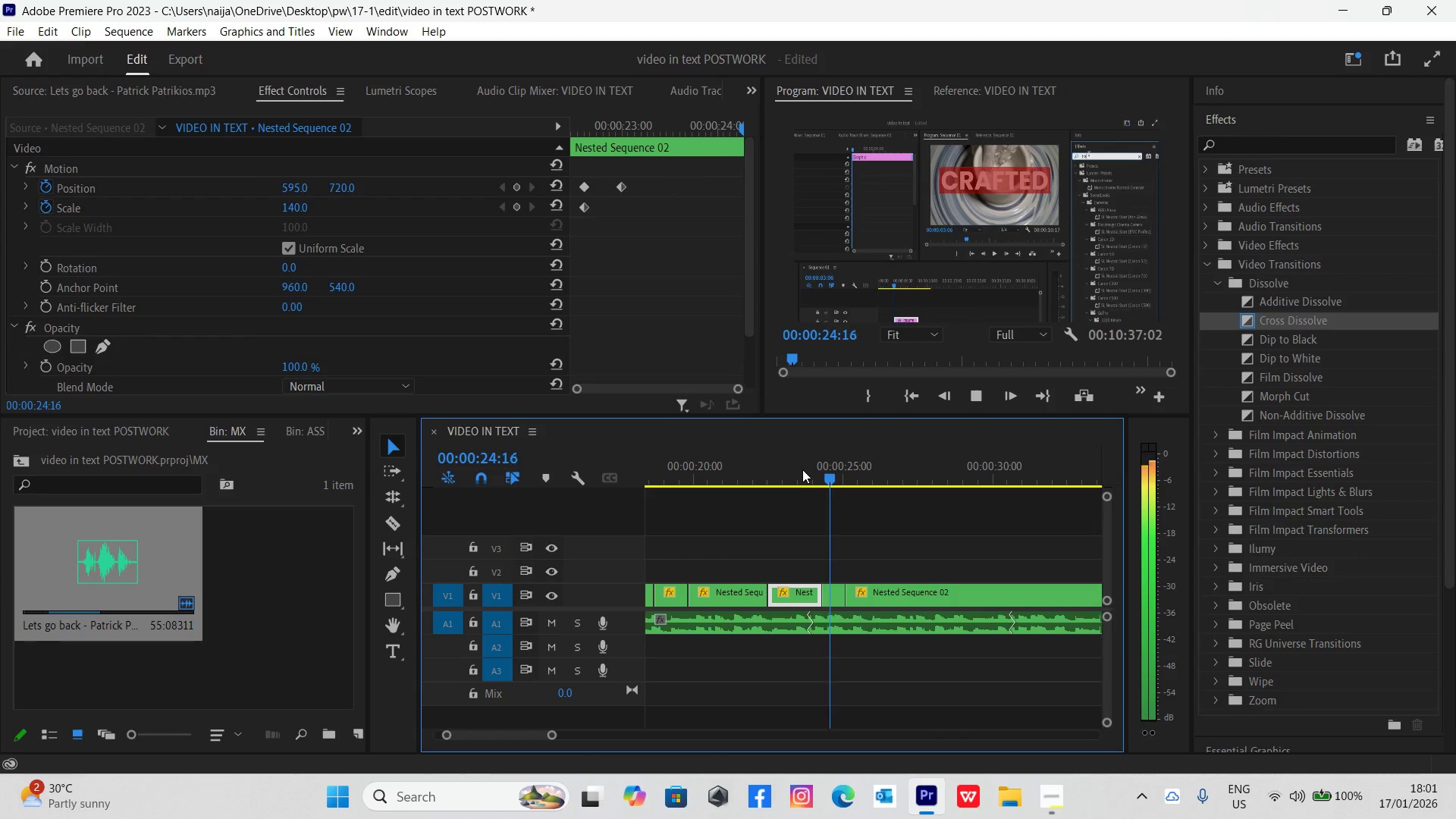 
key(Space)
 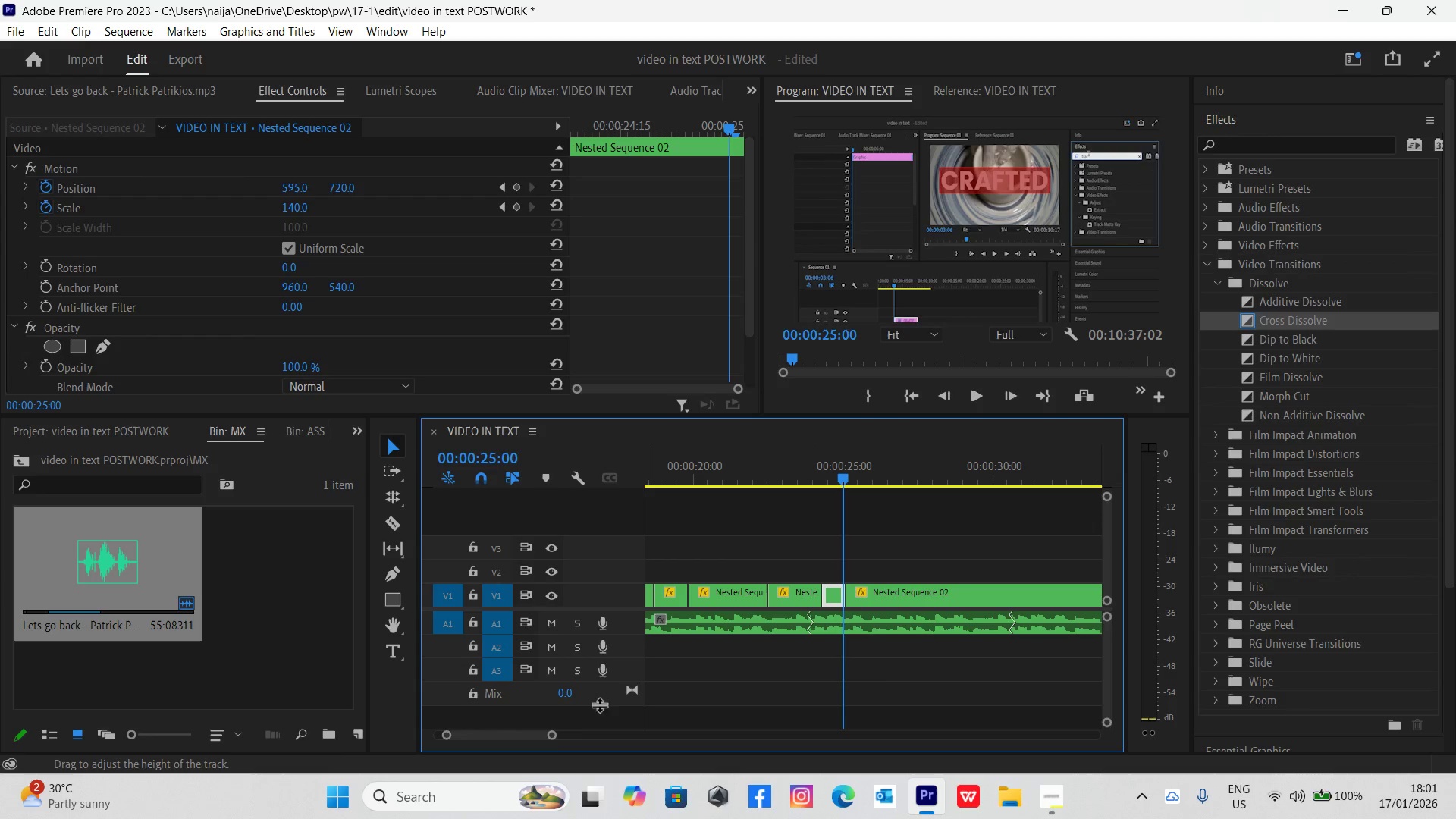 
left_click_drag(start_coordinate=[551, 737], to_coordinate=[528, 718])
 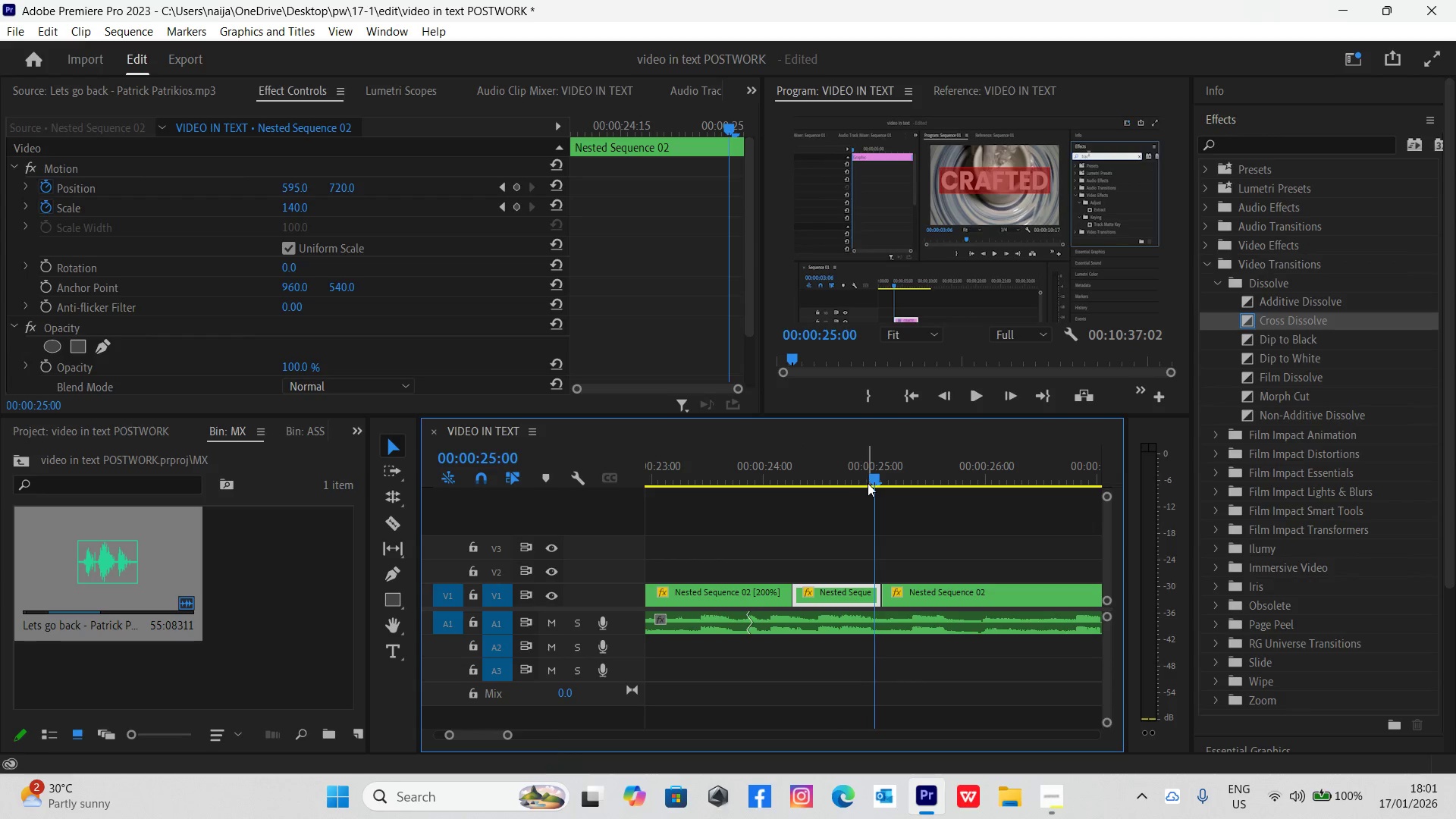 
left_click_drag(start_coordinate=[871, 479], to_coordinate=[1055, 535])
 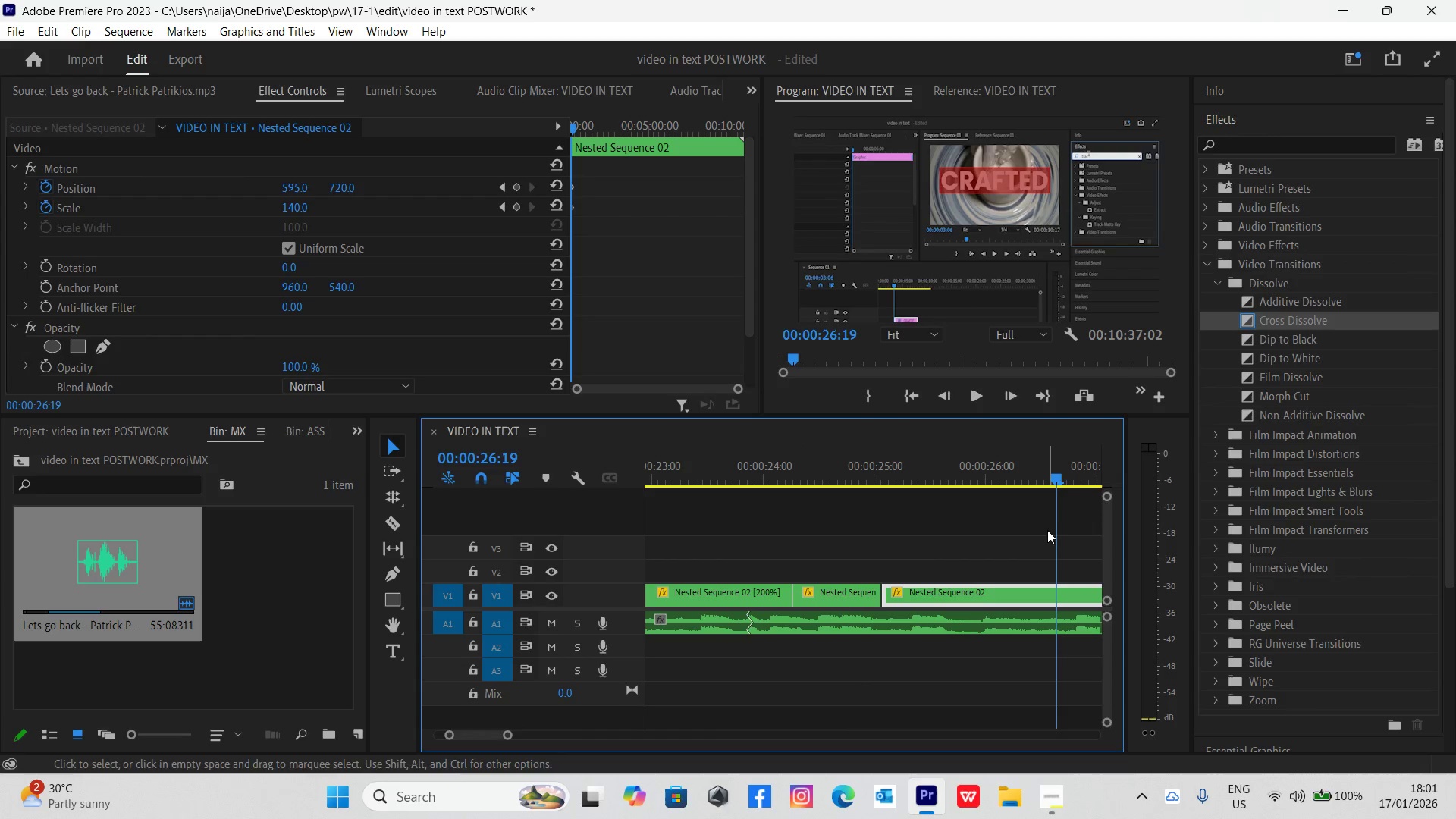 
key(Minus)
 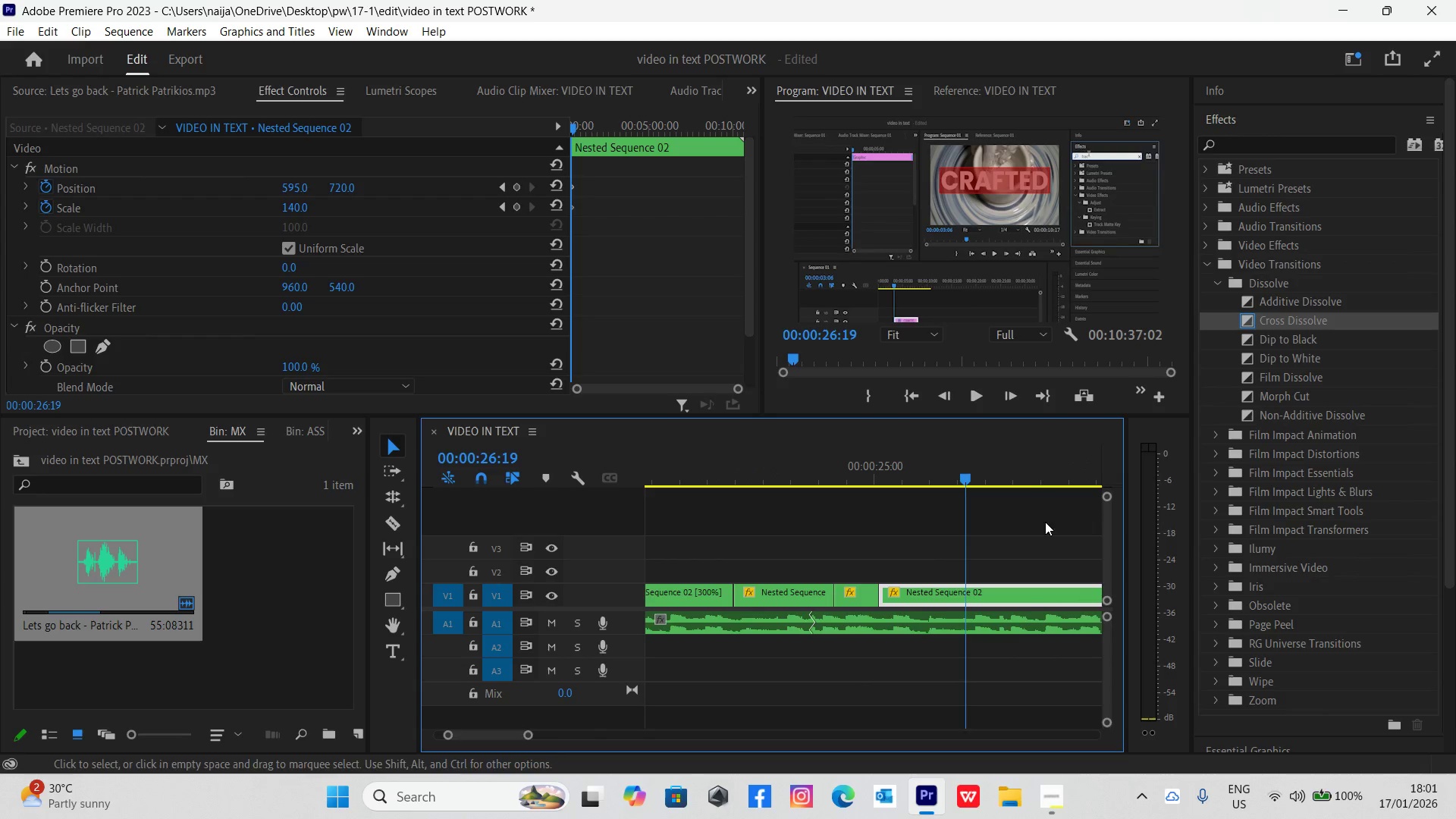 
key(Minus)
 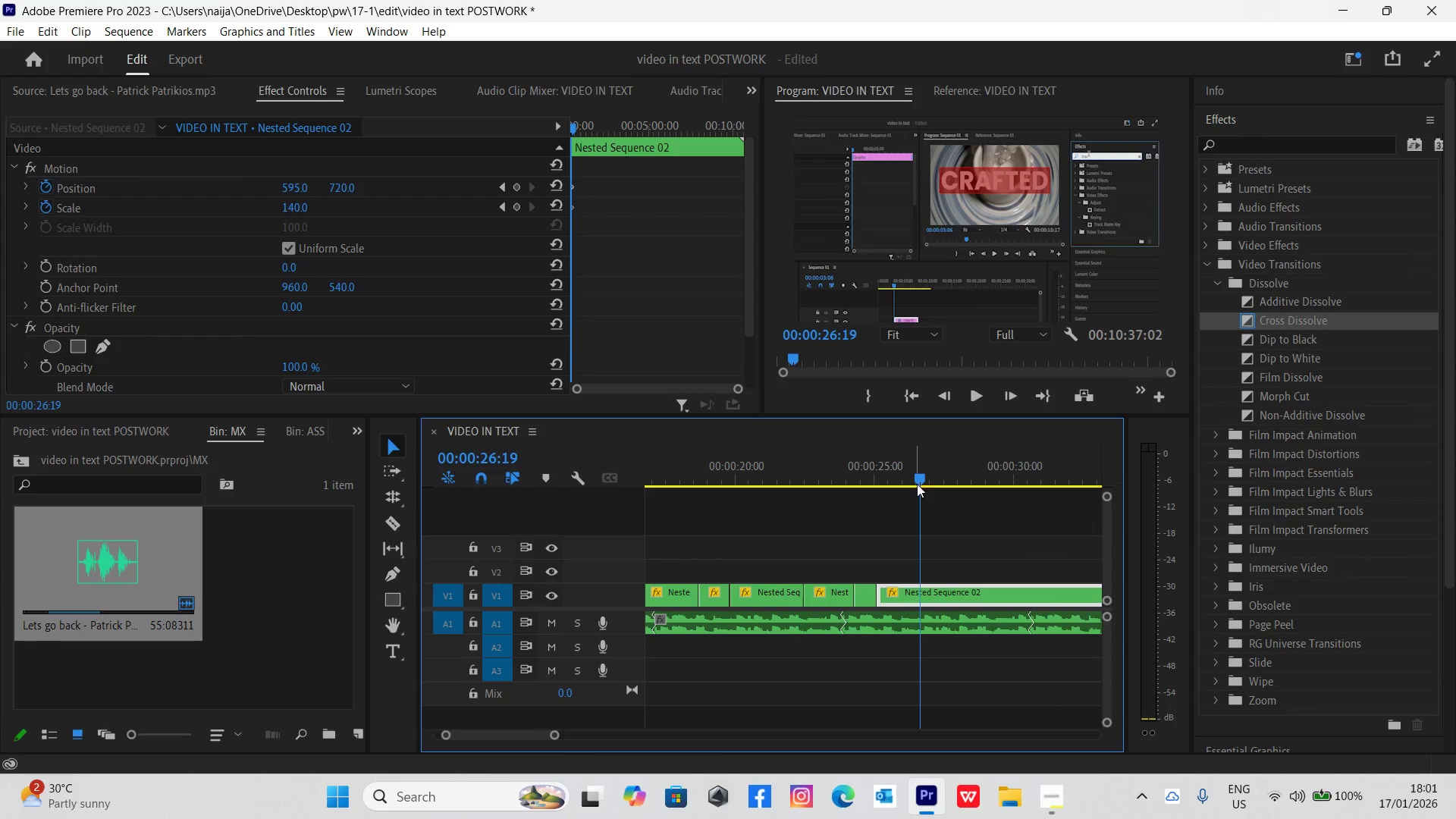 
left_click_drag(start_coordinate=[918, 479], to_coordinate=[966, 504])
 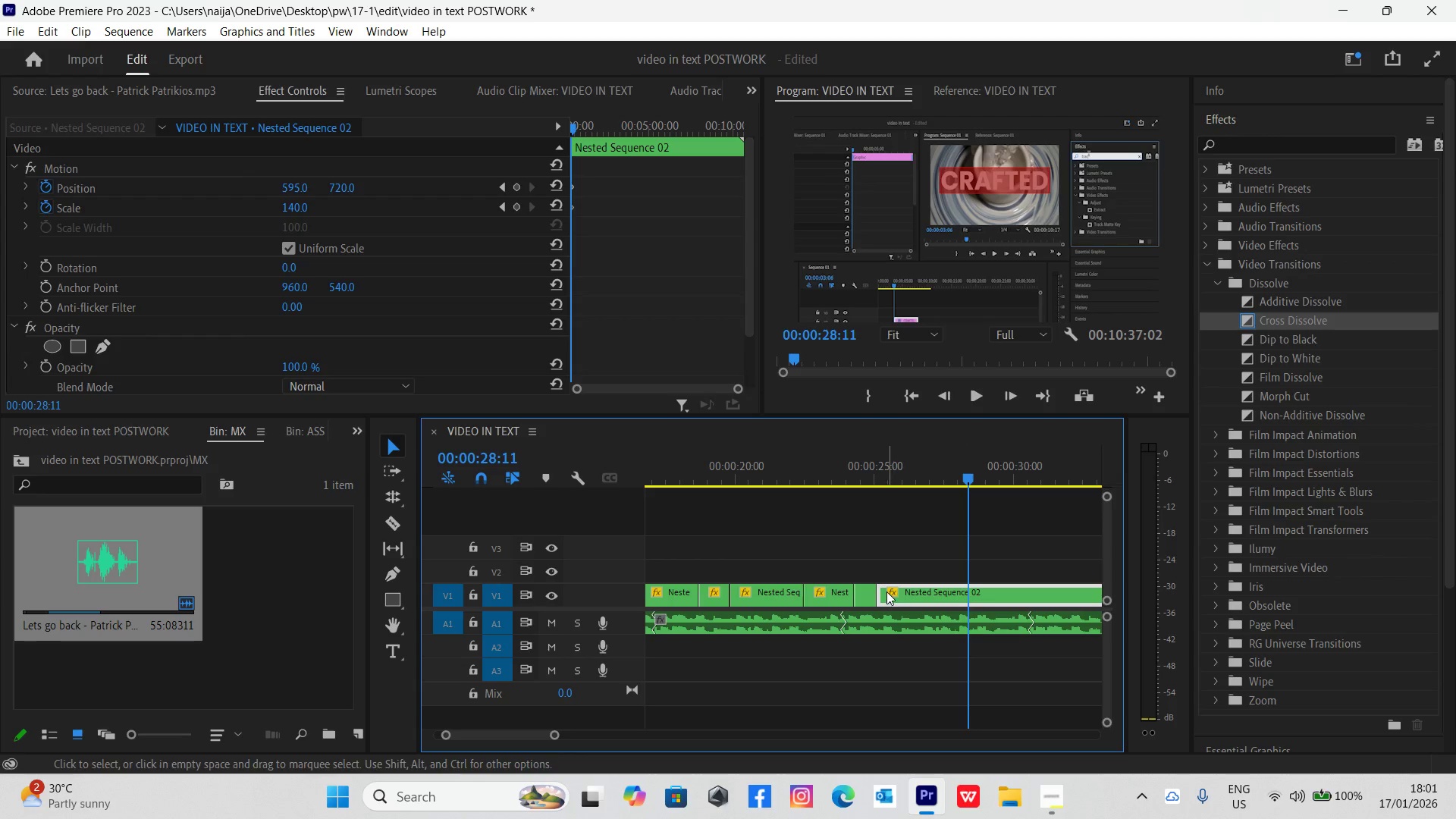 
left_click_drag(start_coordinate=[884, 591], to_coordinate=[974, 588])
 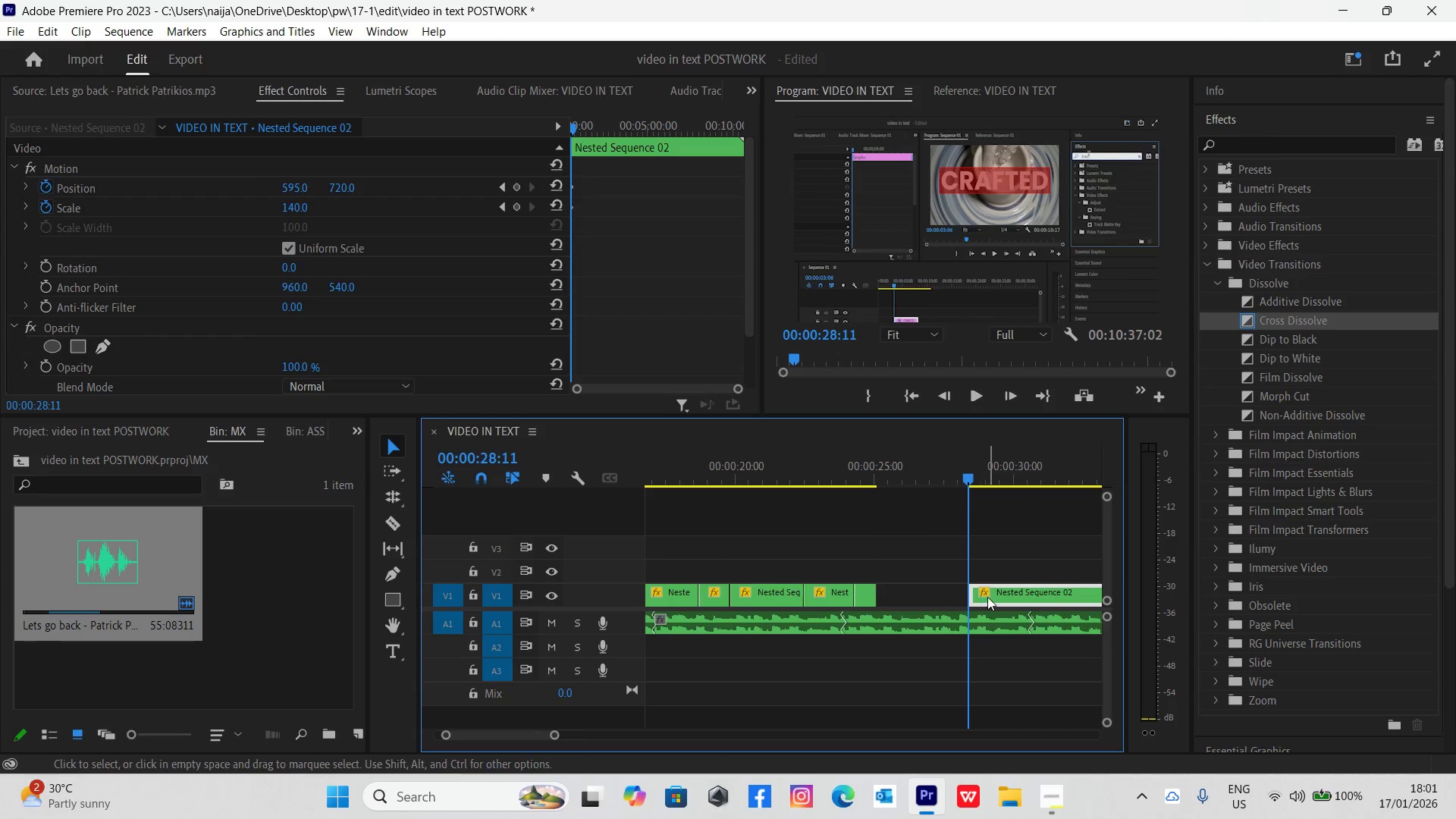 
left_click_drag(start_coordinate=[994, 595], to_coordinate=[908, 581])
 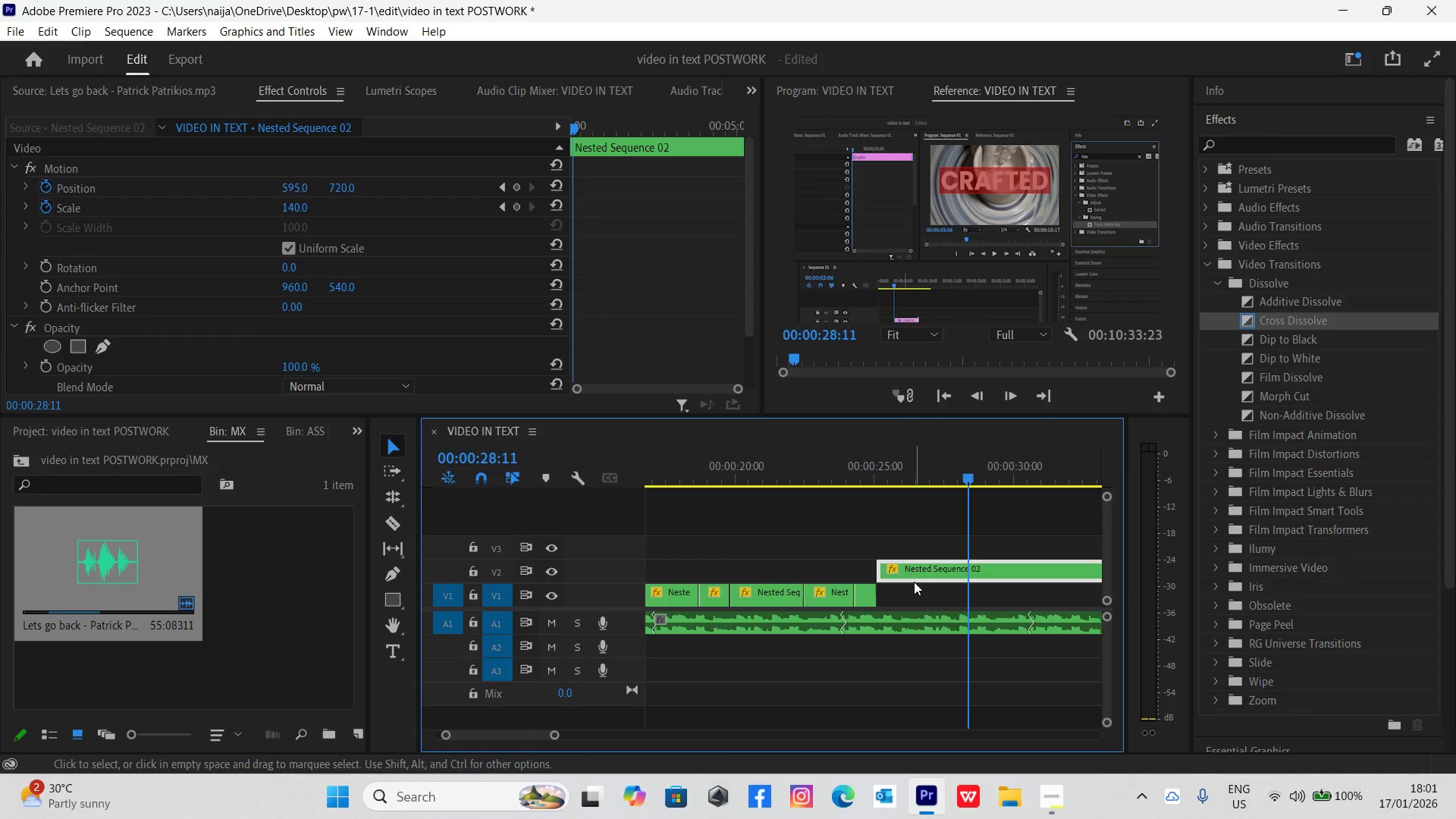 
left_click_drag(start_coordinate=[918, 570], to_coordinate=[924, 587])
 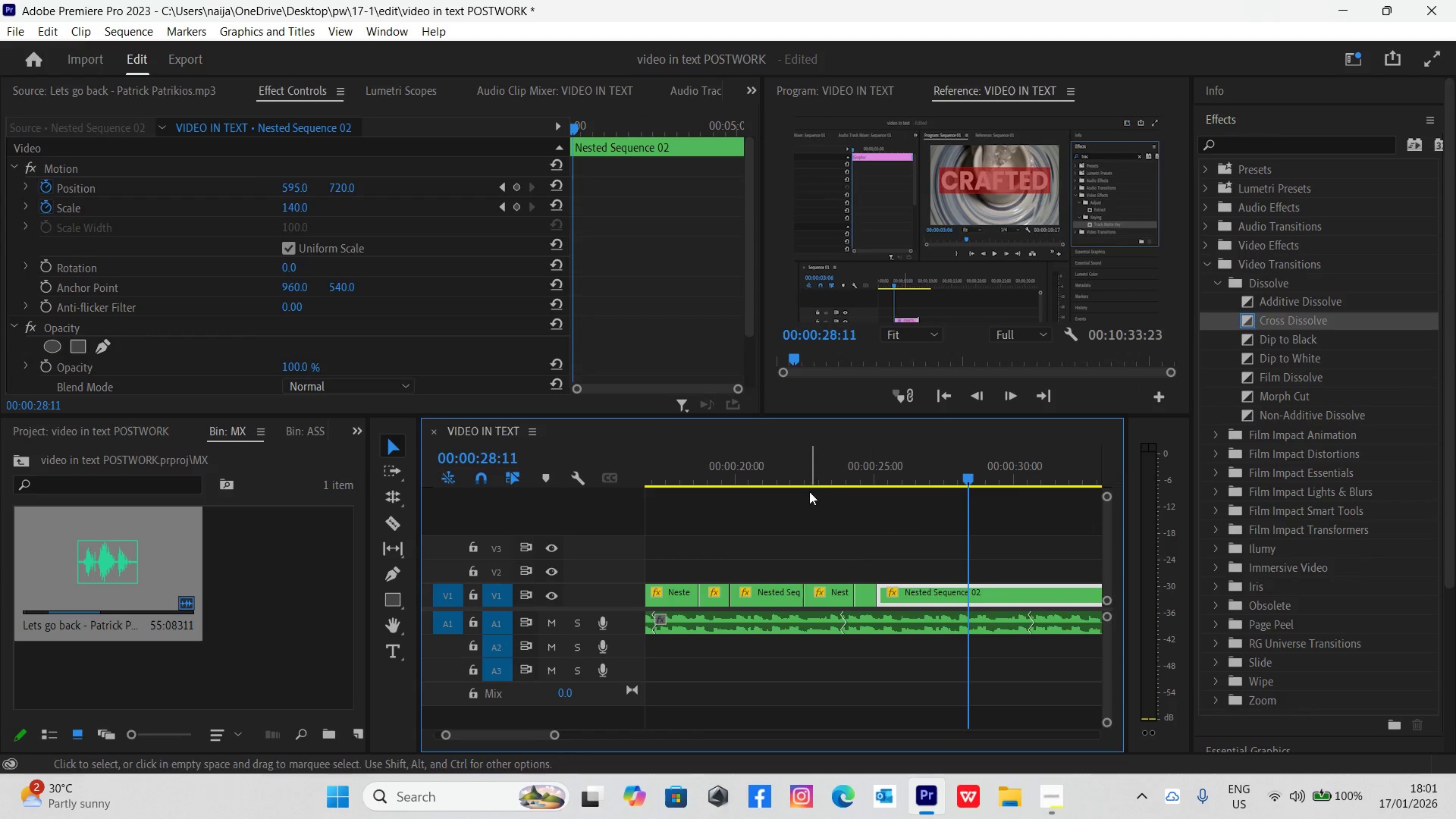 
left_click([818, 479])
 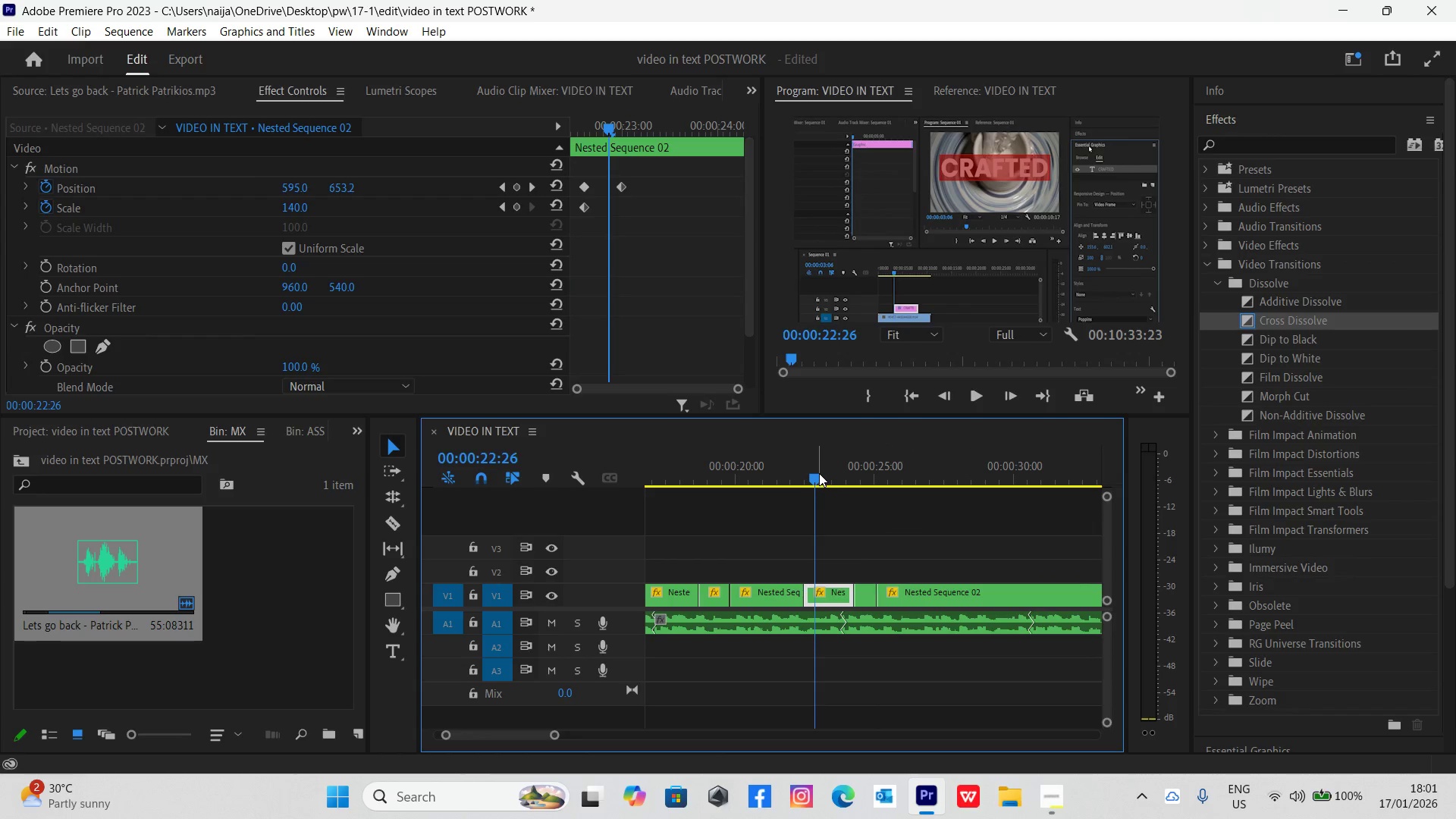 
key(Space)
 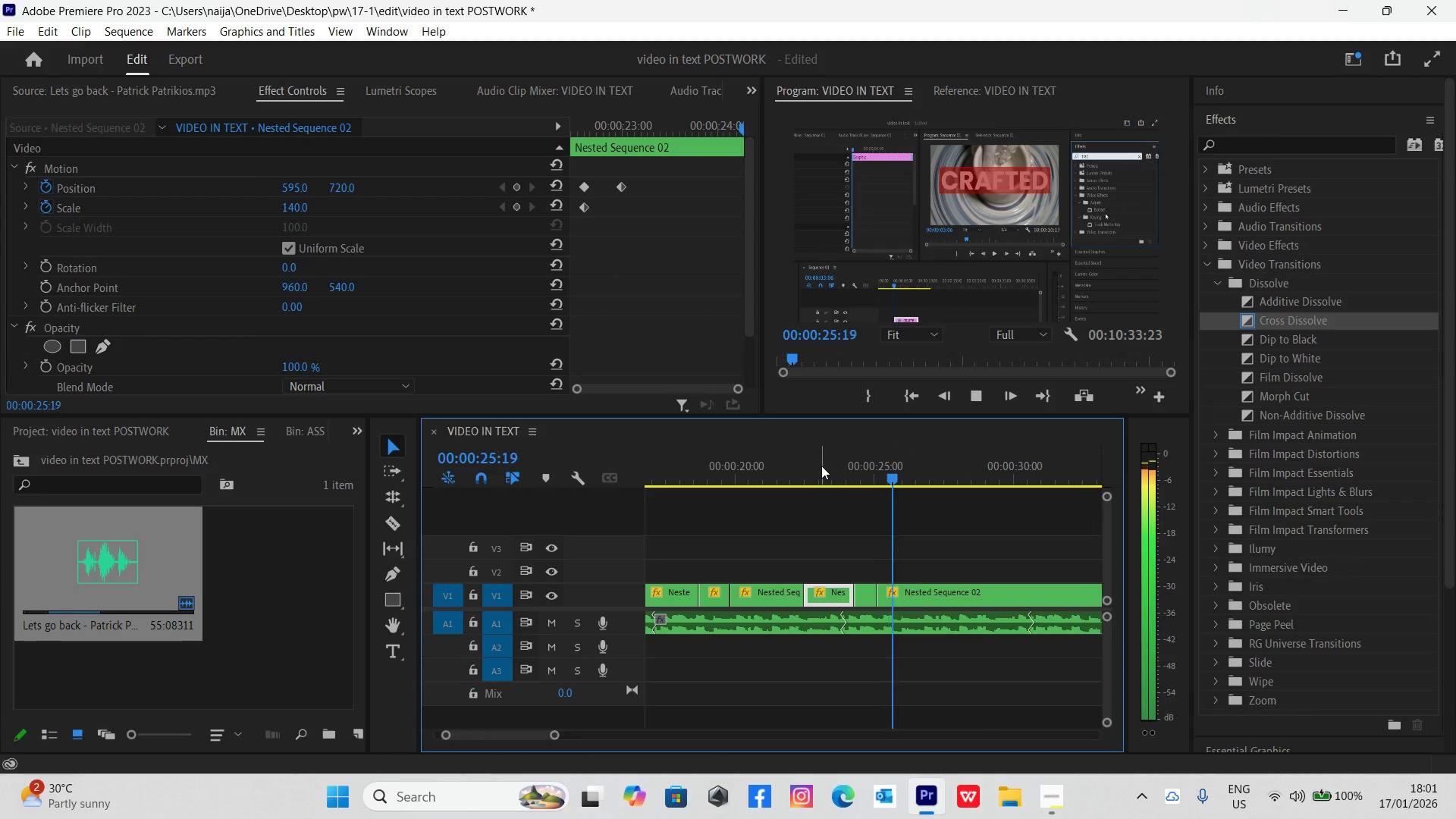 
key(Space)
 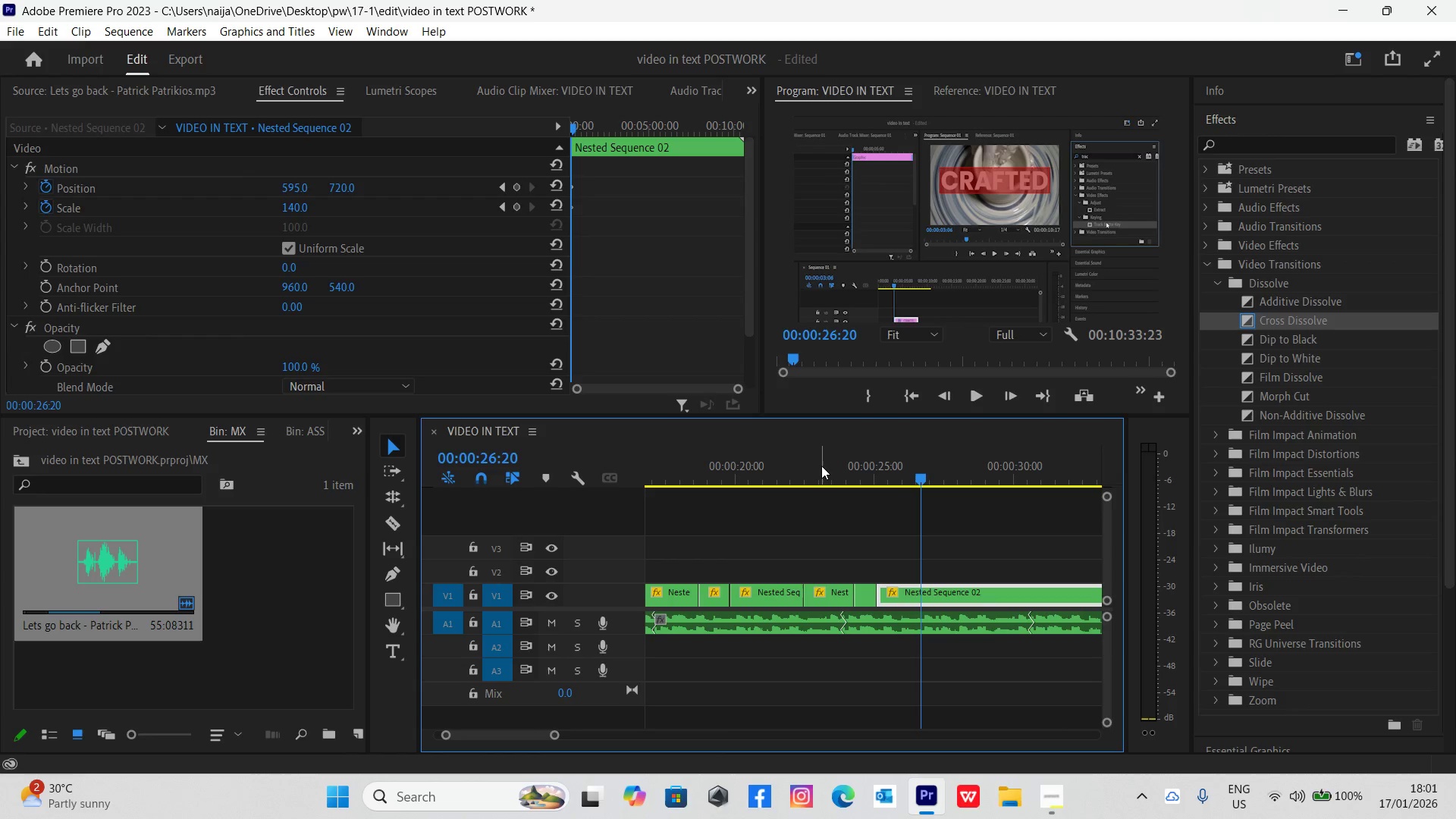 
wait(9.31)
 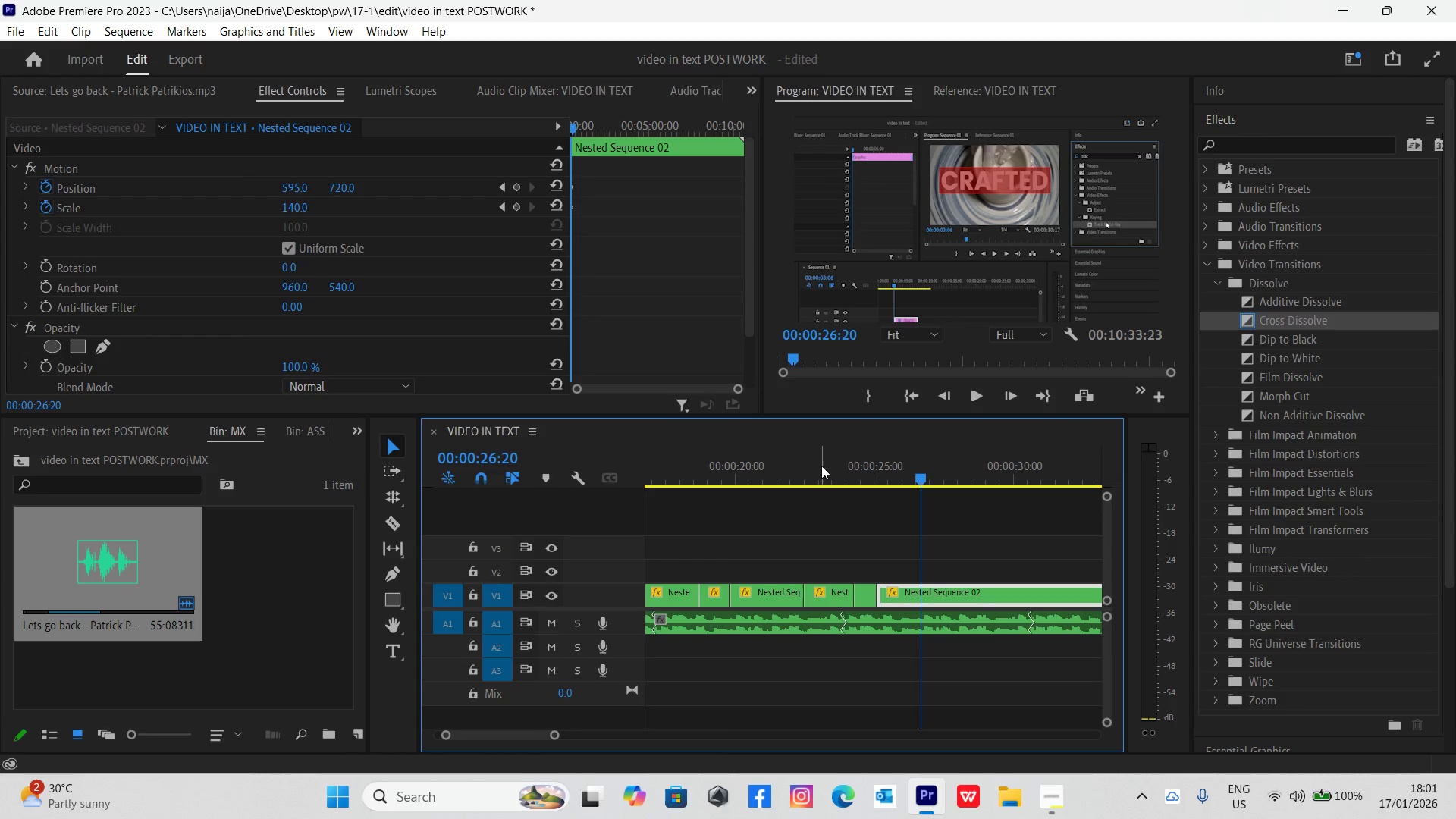 
key(Space)
 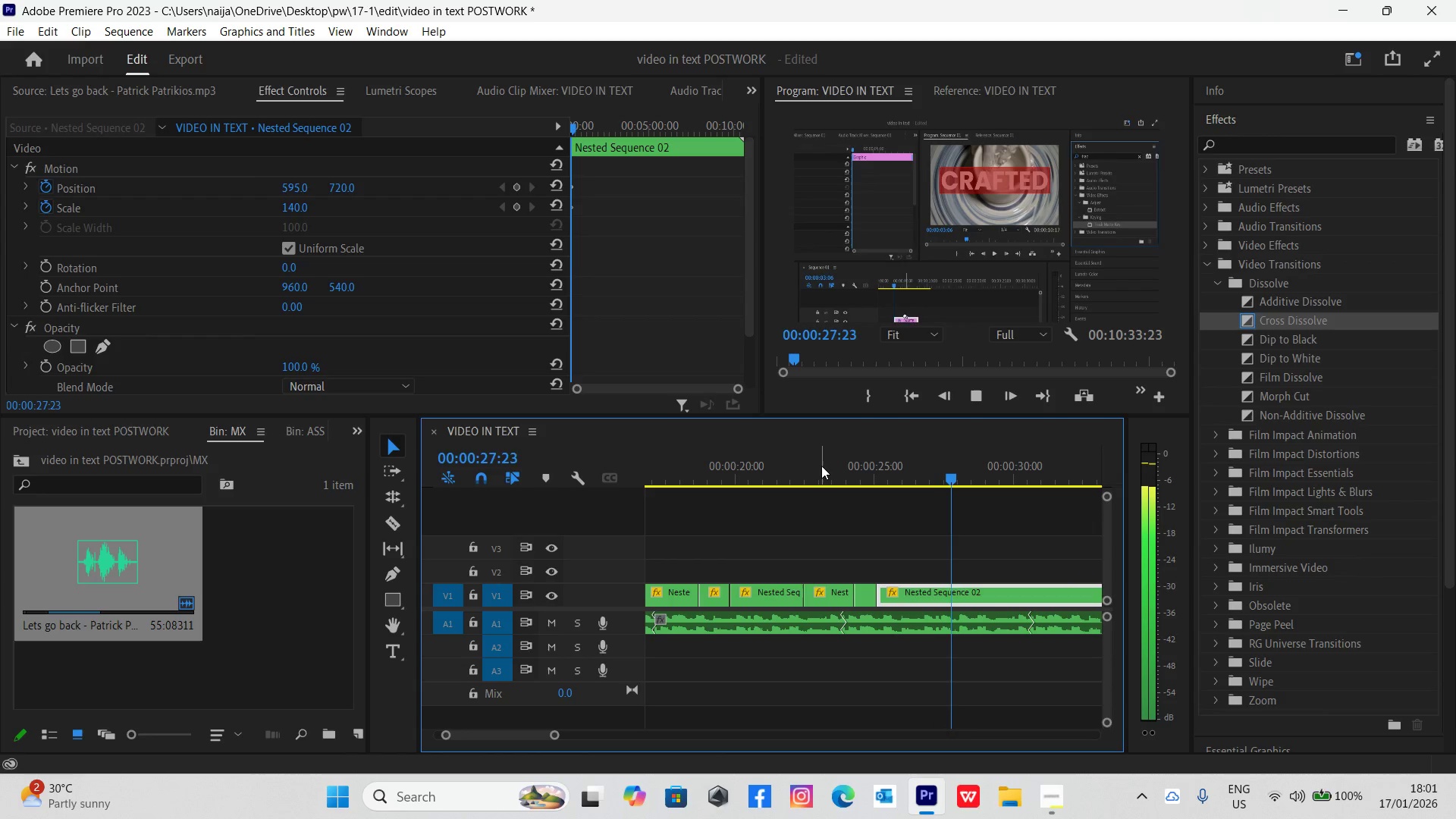 
key(Space)
 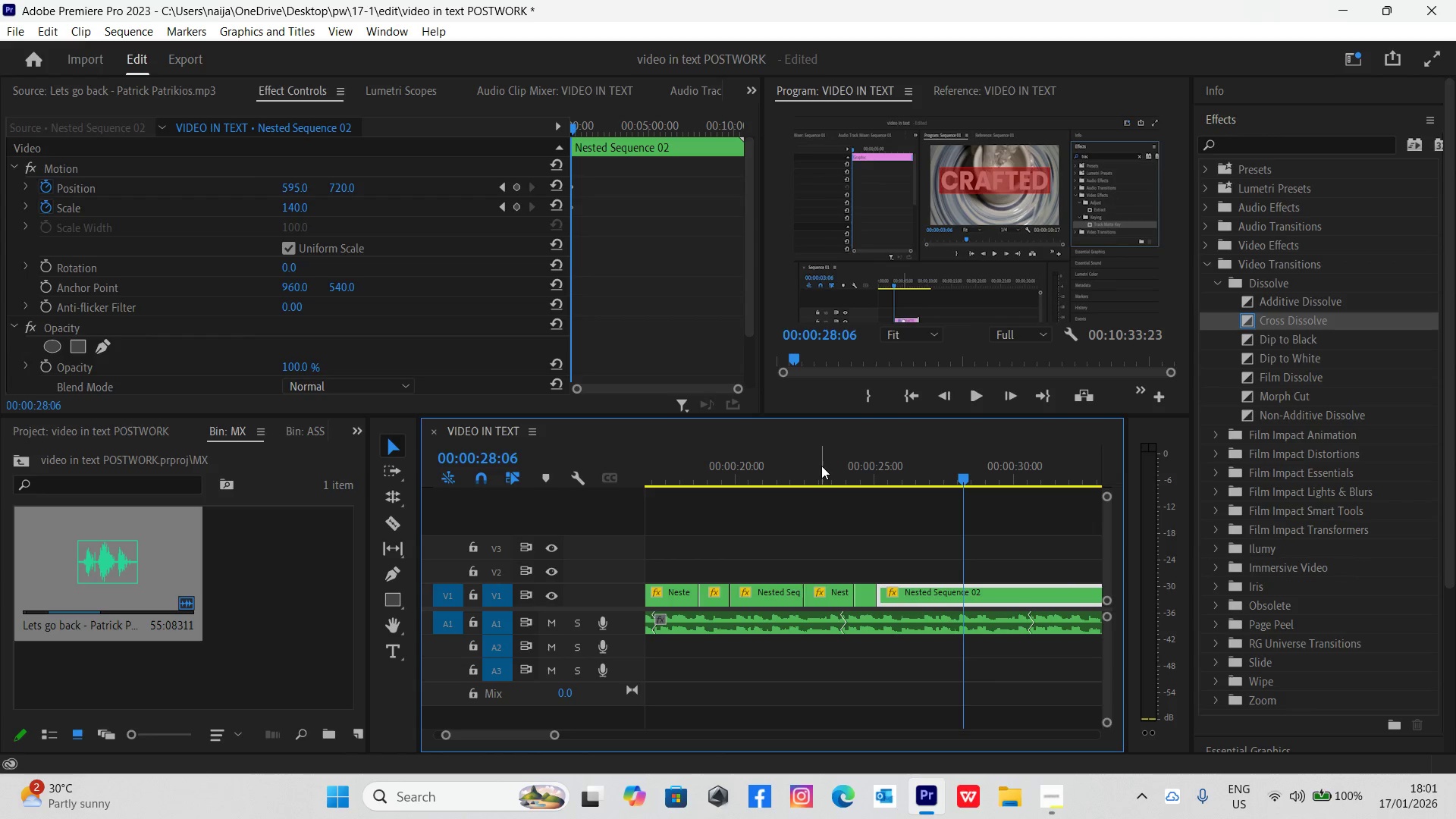 
key(Control+Backquote)
 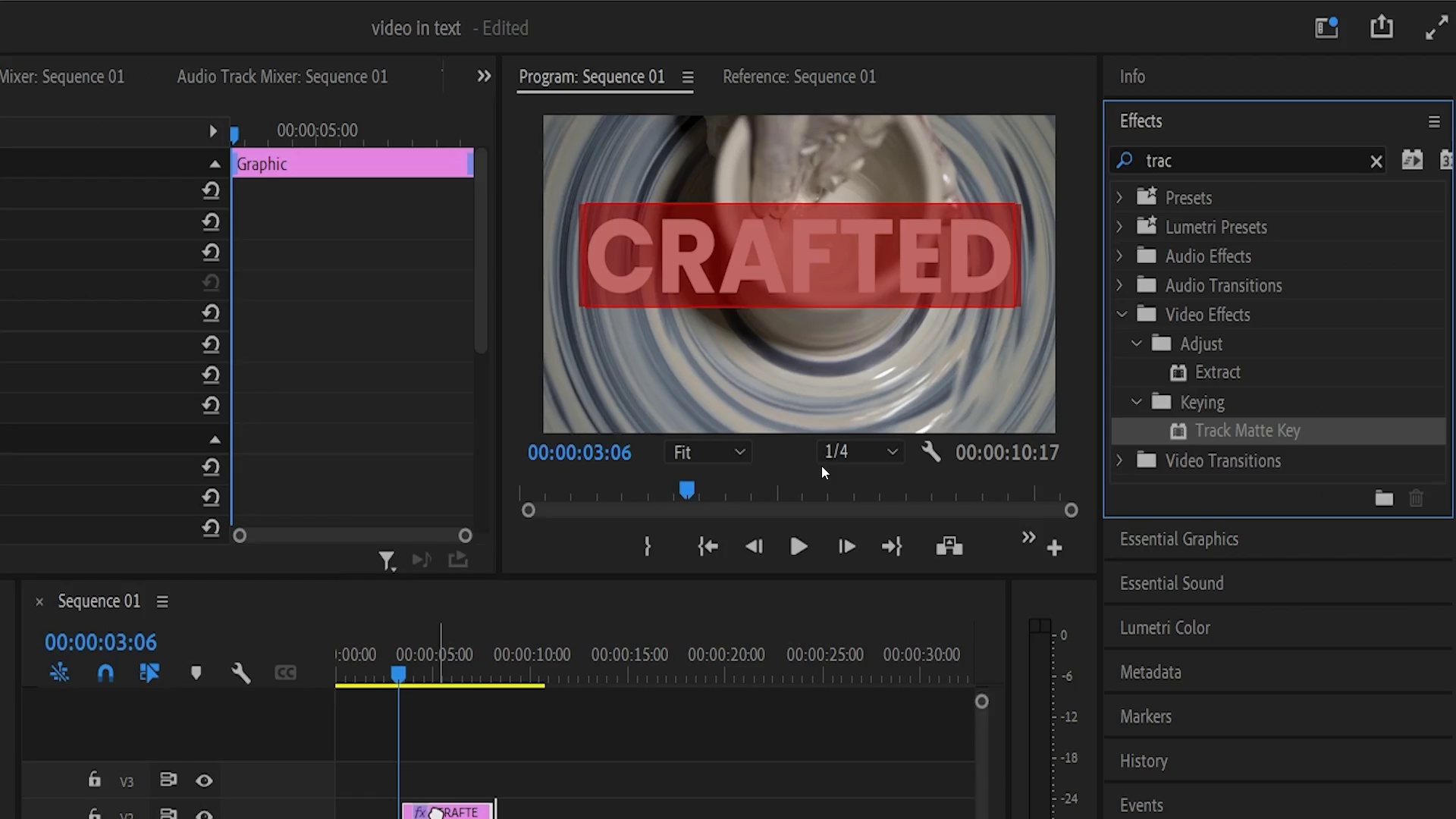 
key(Control+Backquote)
 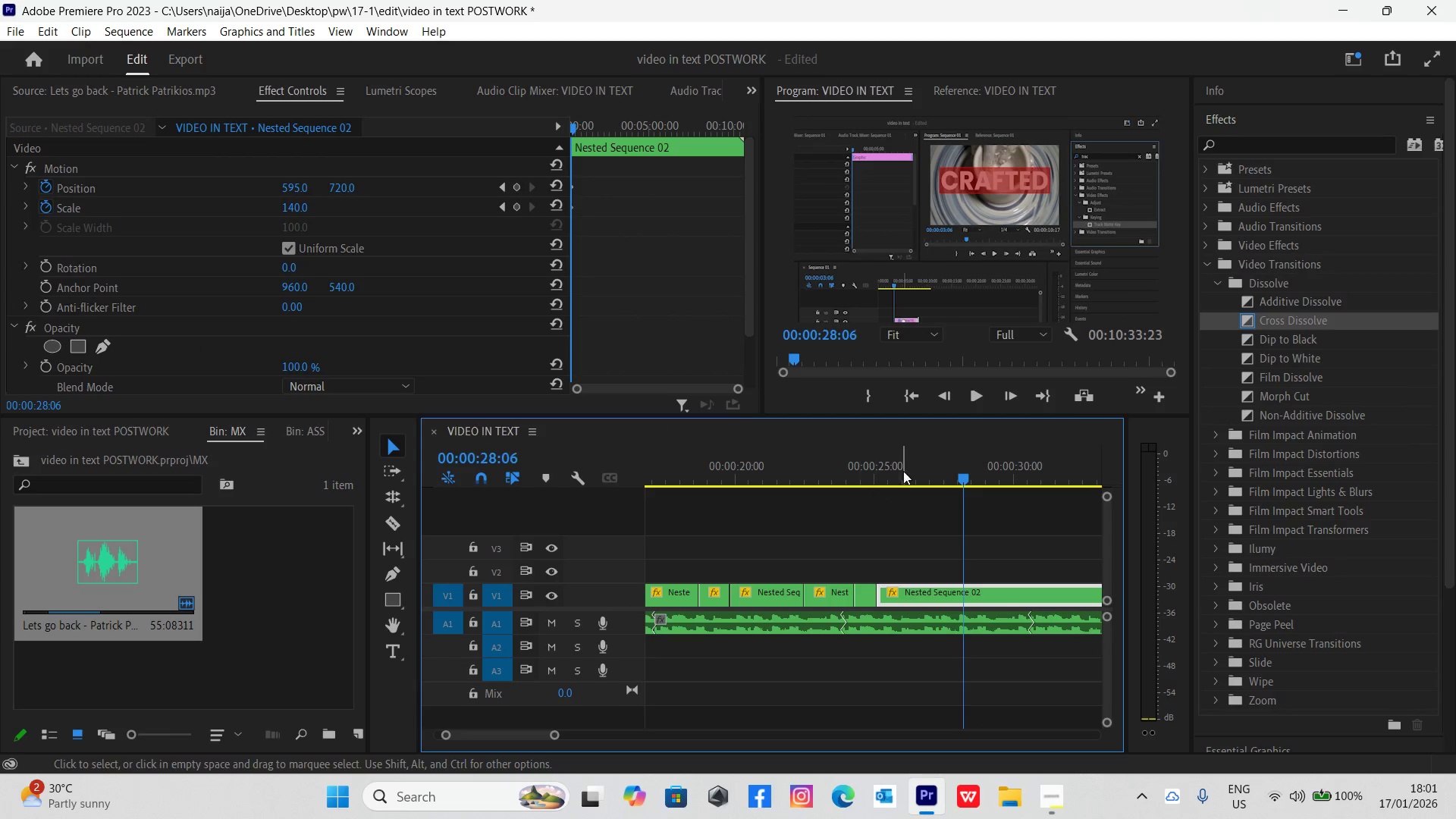 
left_click([917, 469])
 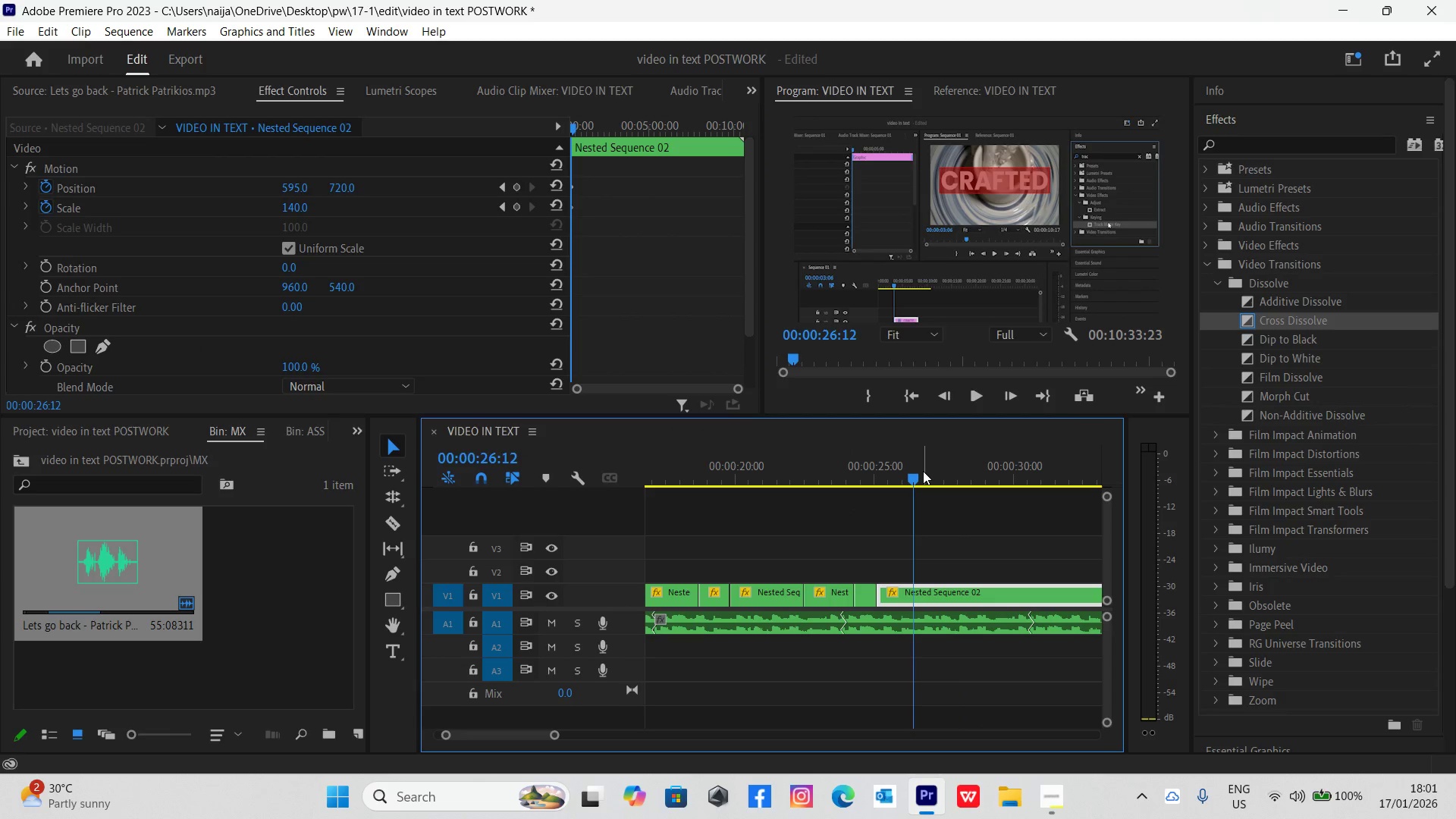 
key(Space)
 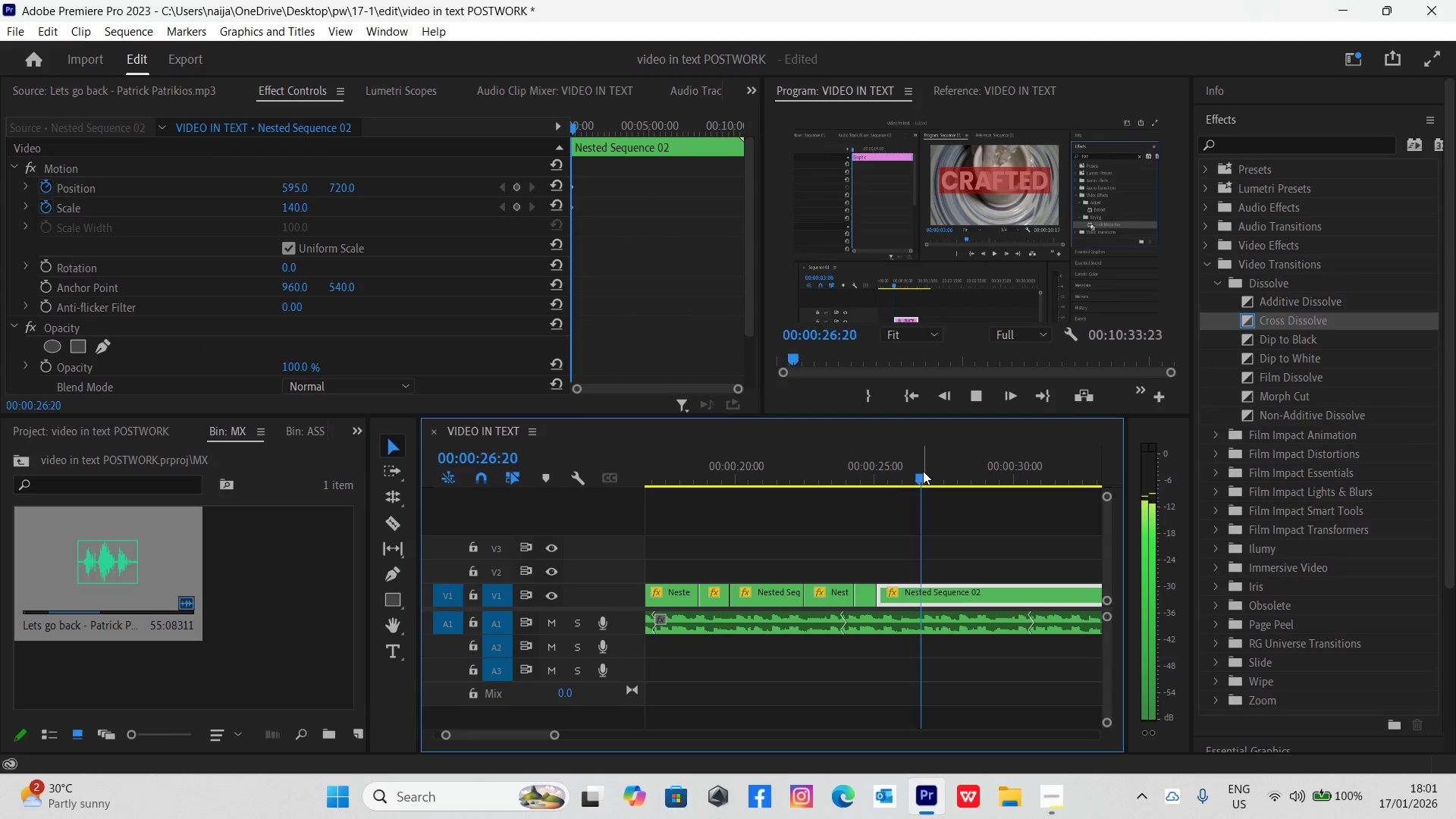 
key(Space)
 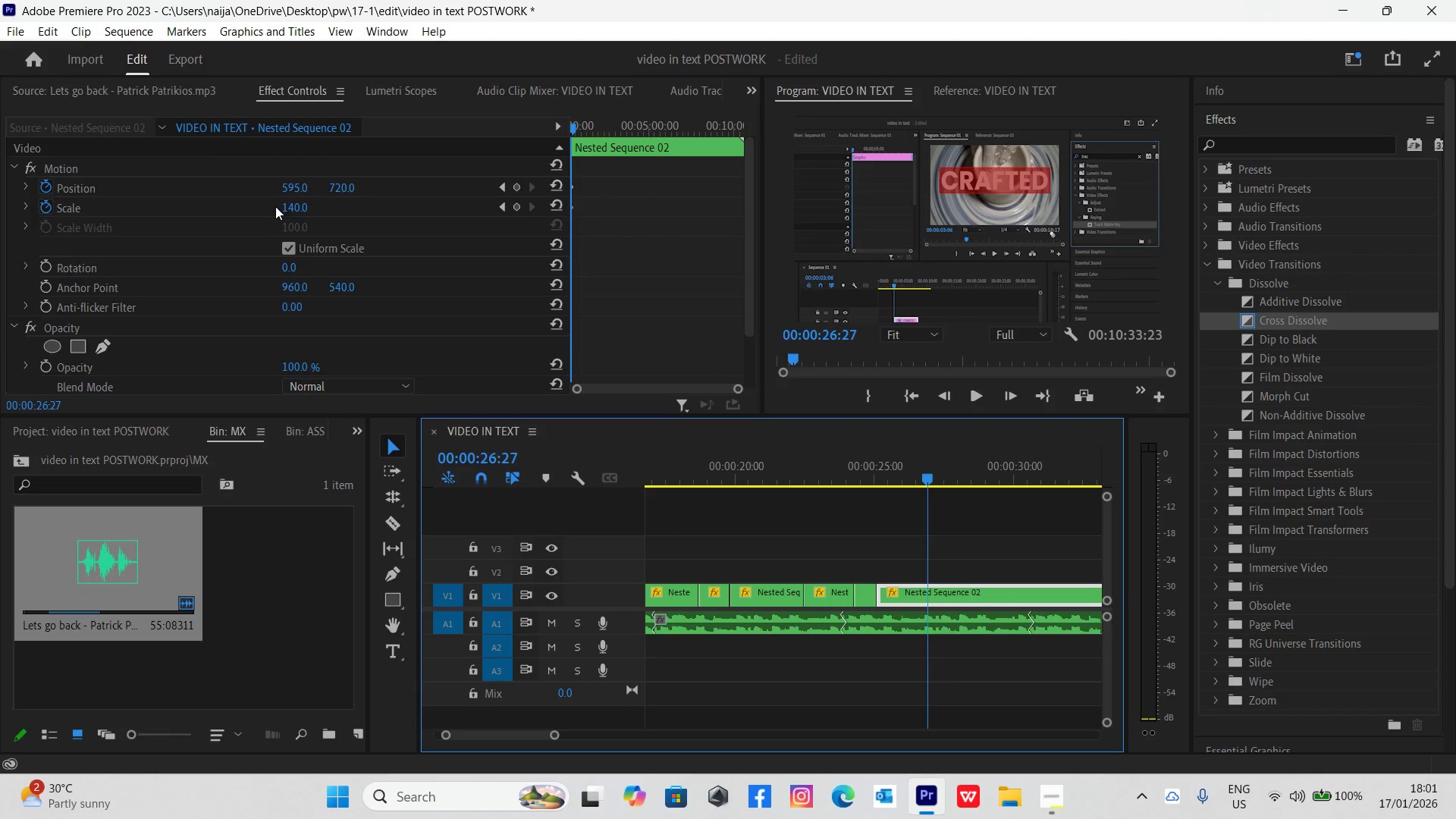 
left_click([287, 208])
 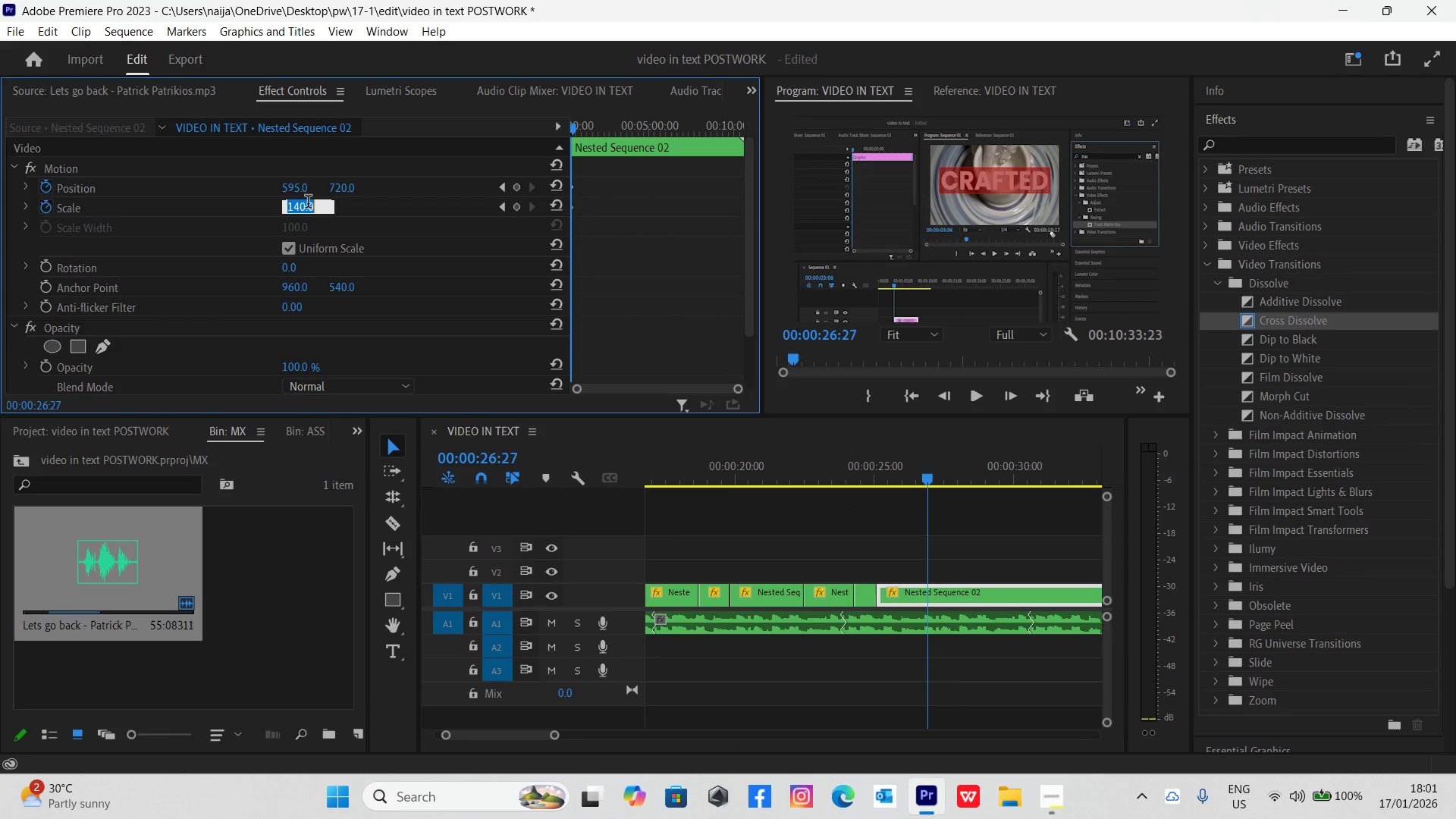 
type(140)
 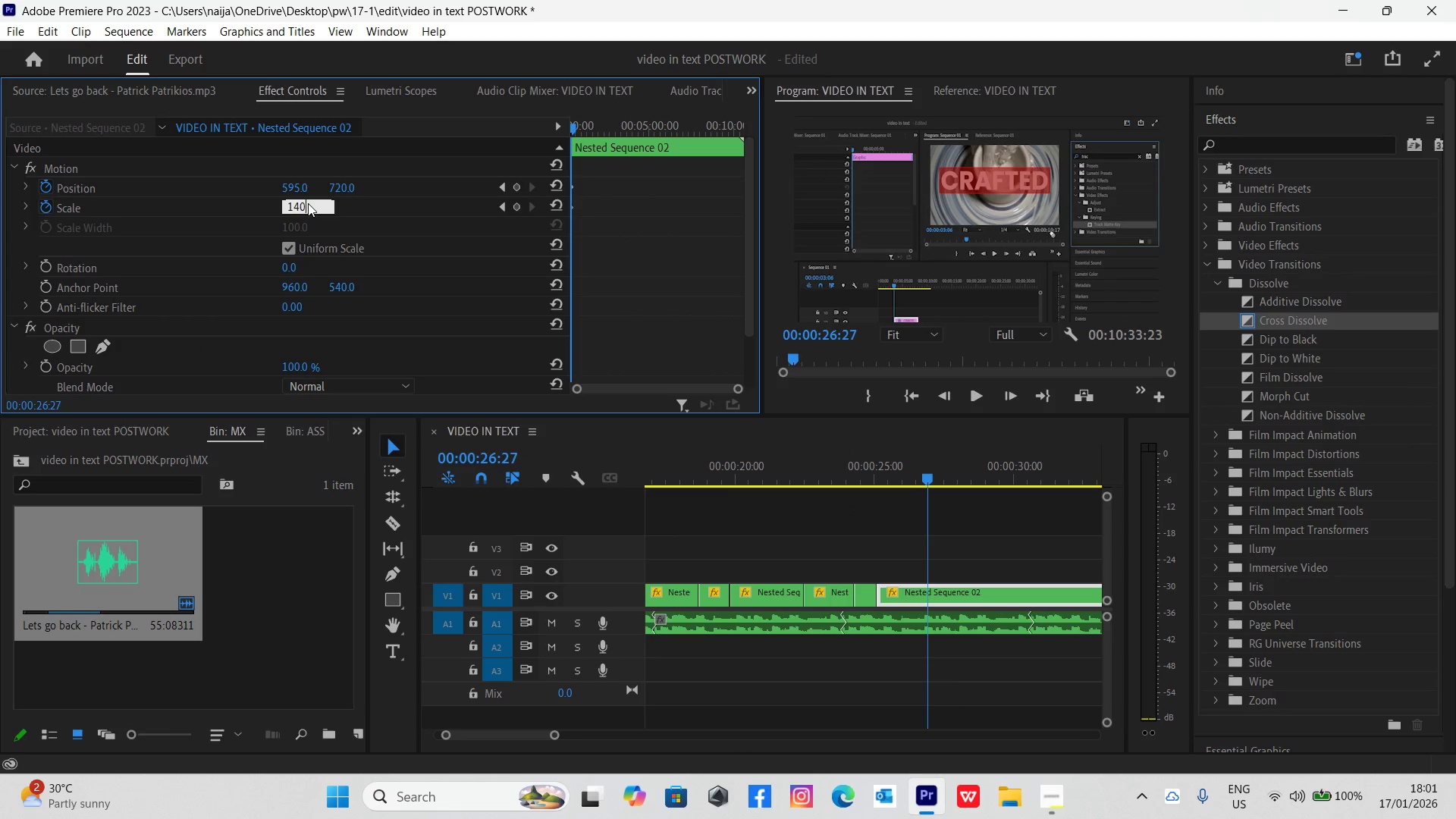 
key(Enter)
 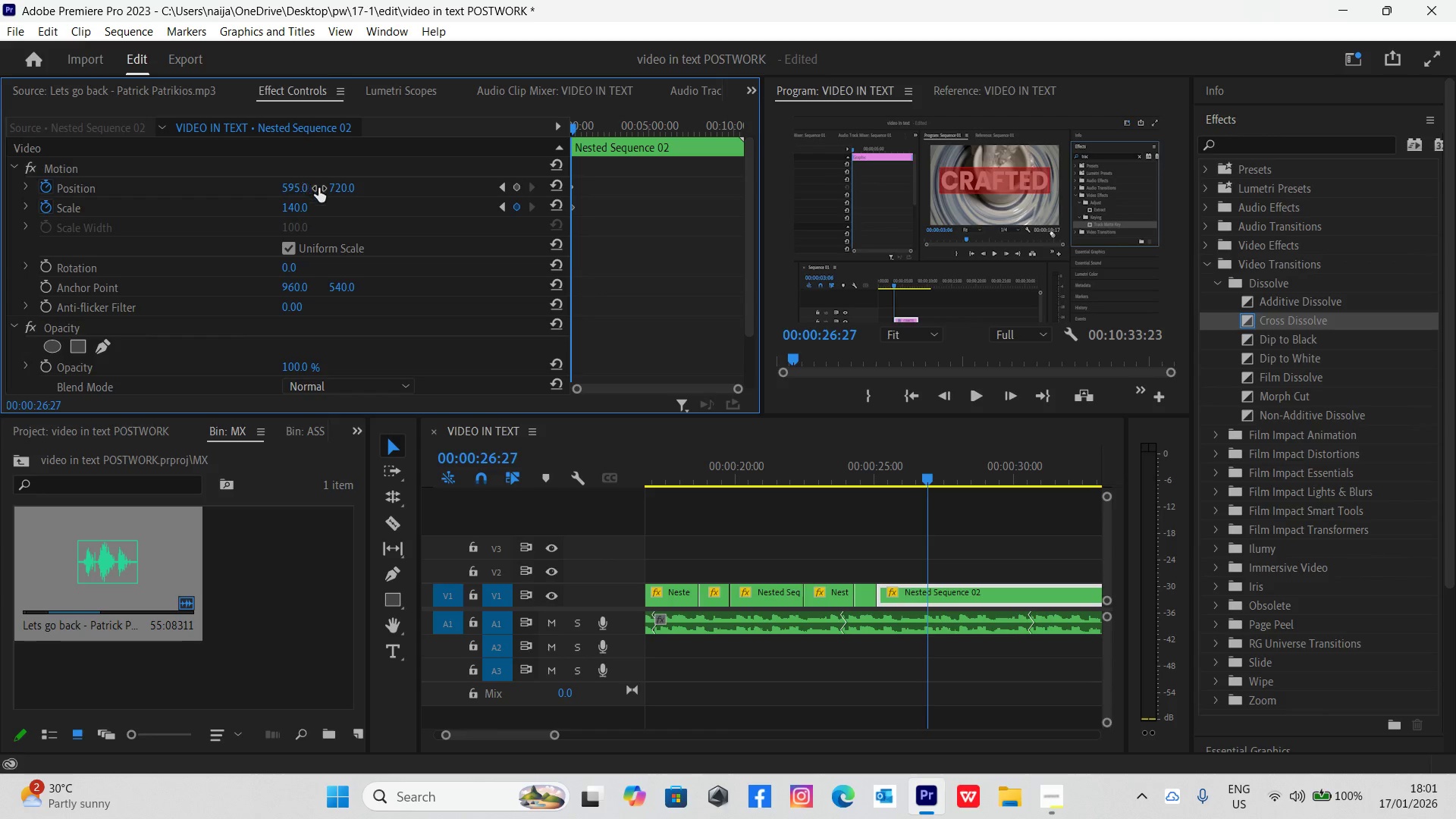 
left_click([337, 190])
 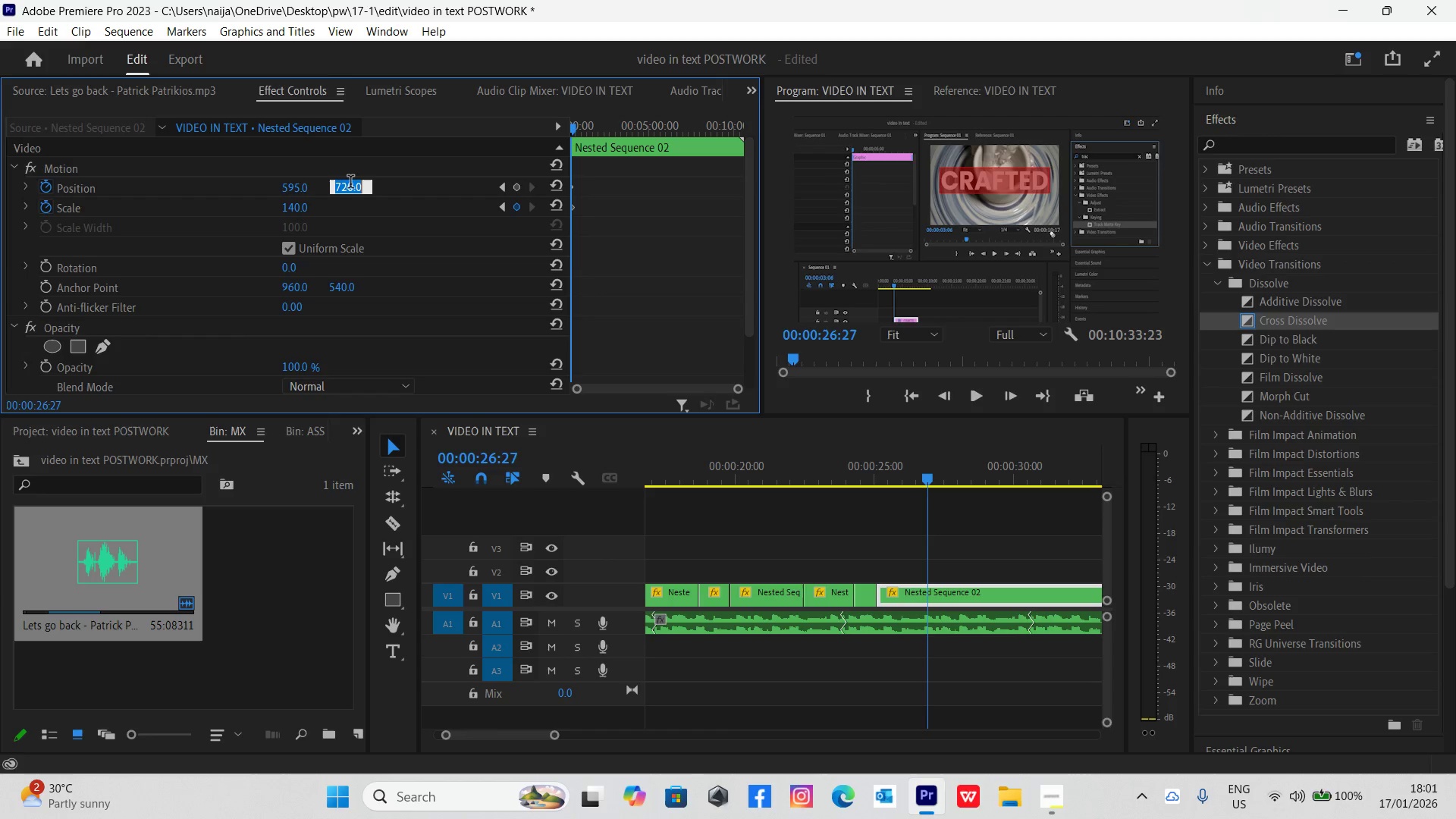 
type(720)
 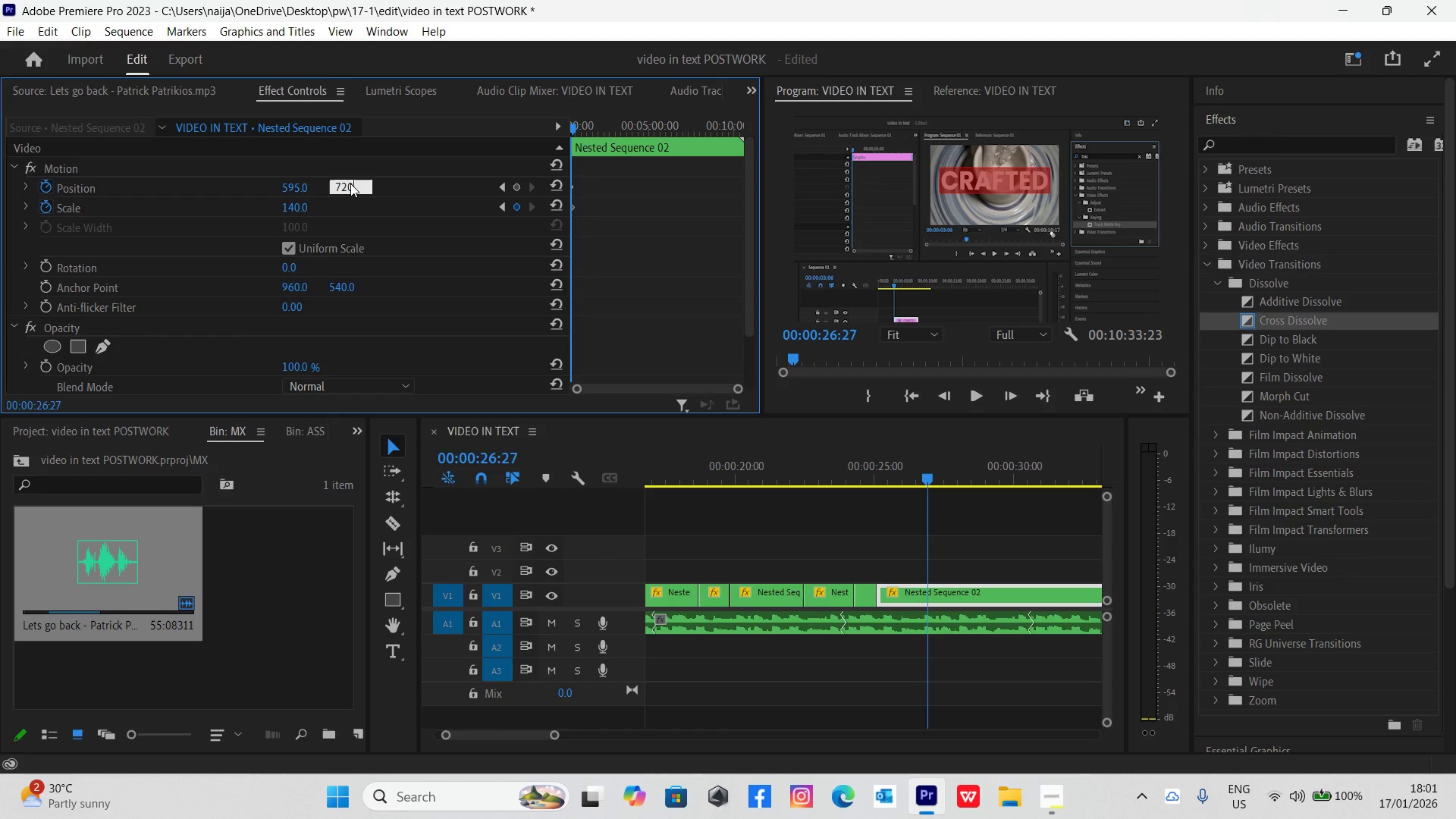 
key(Enter)
 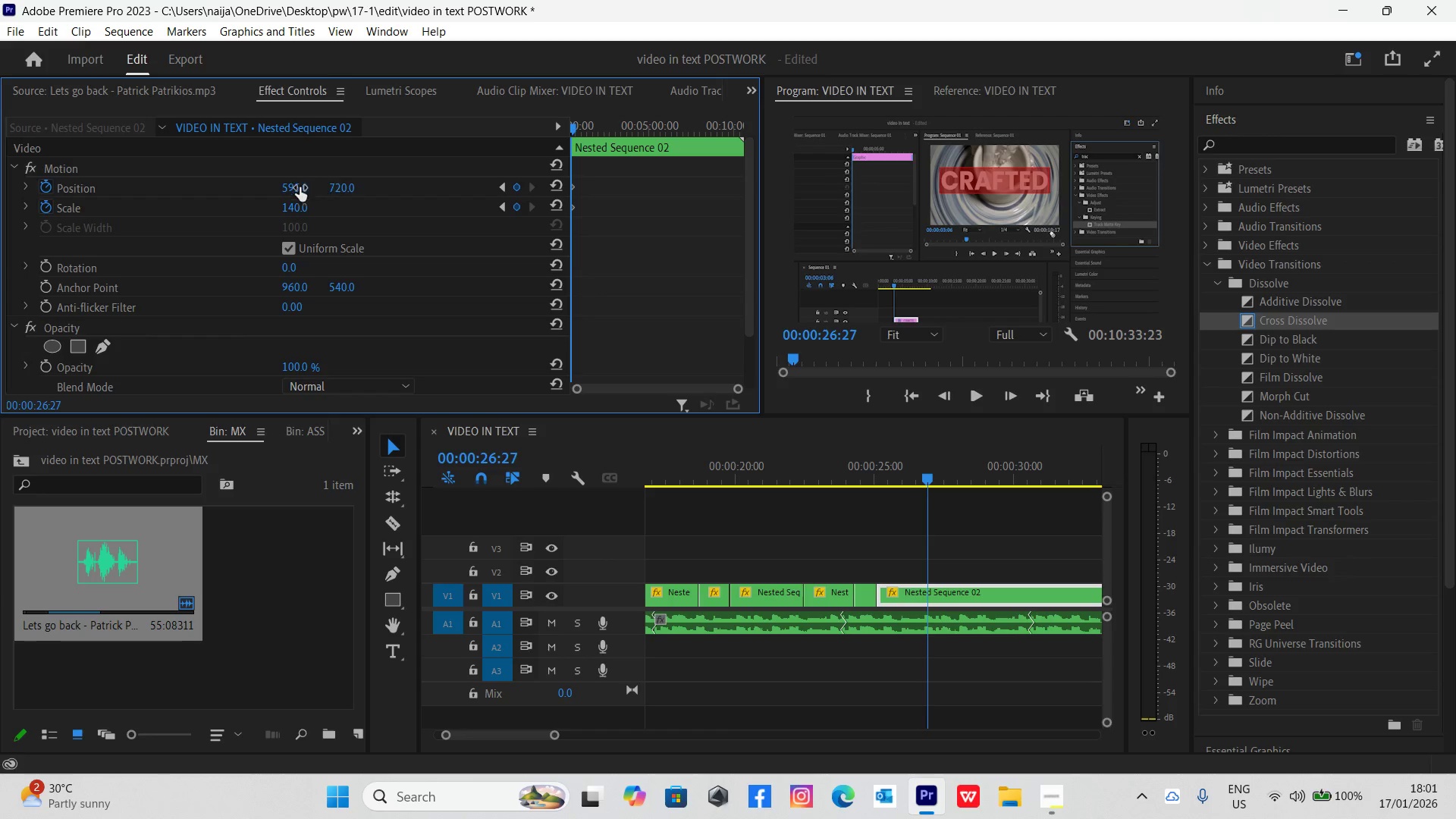 
left_click([295, 189])
 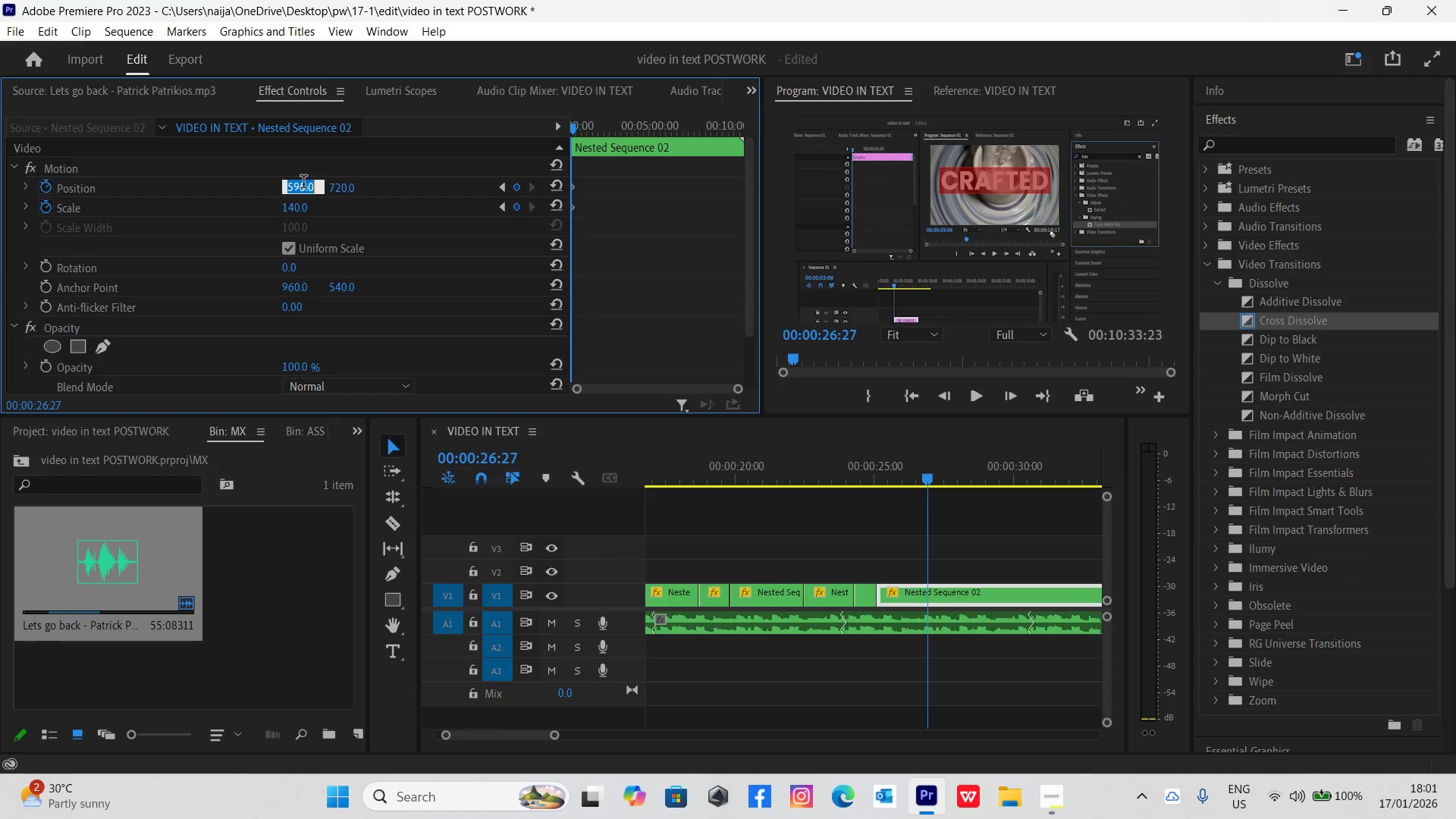 
type(595)
 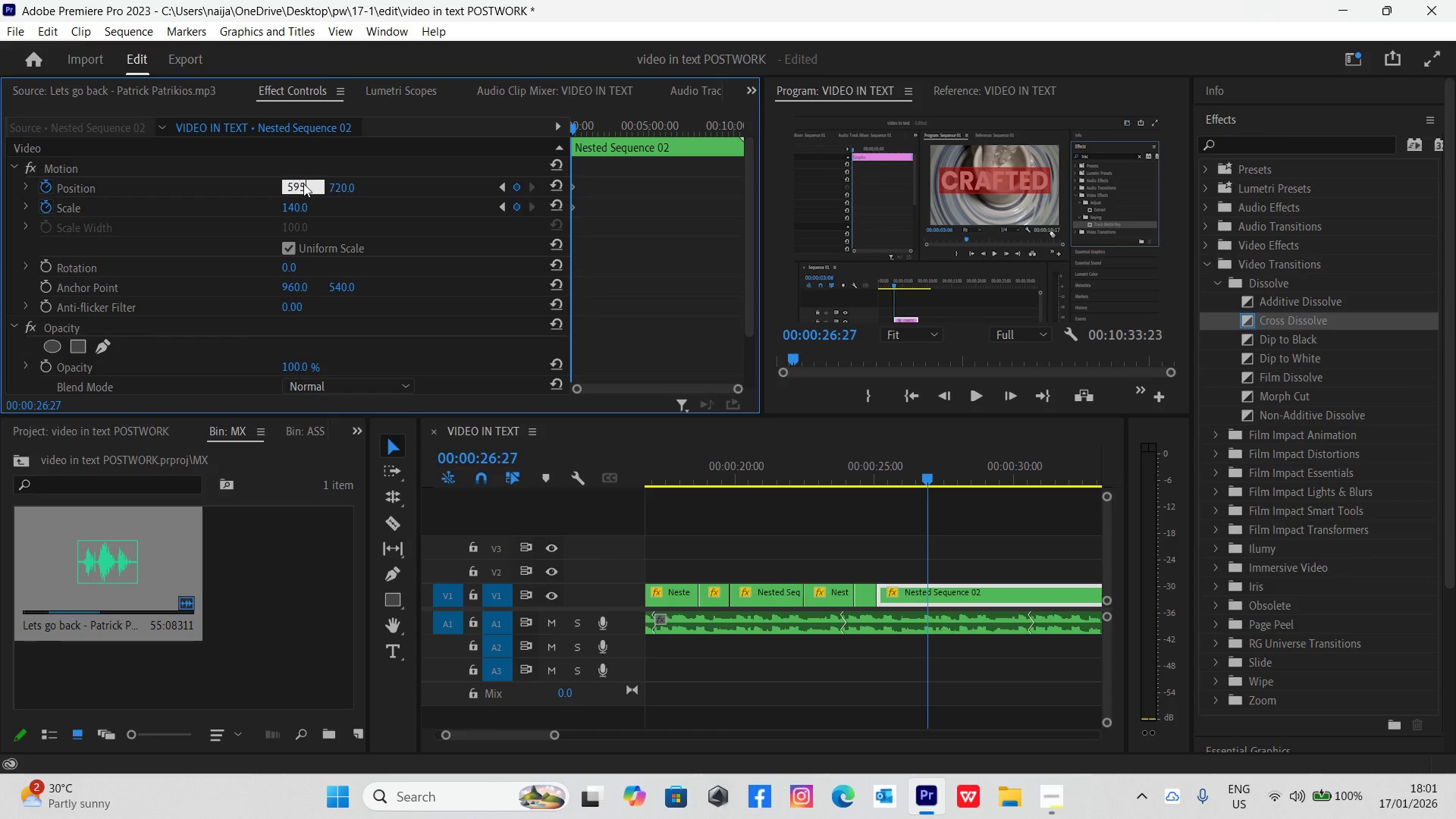 
key(Enter)
 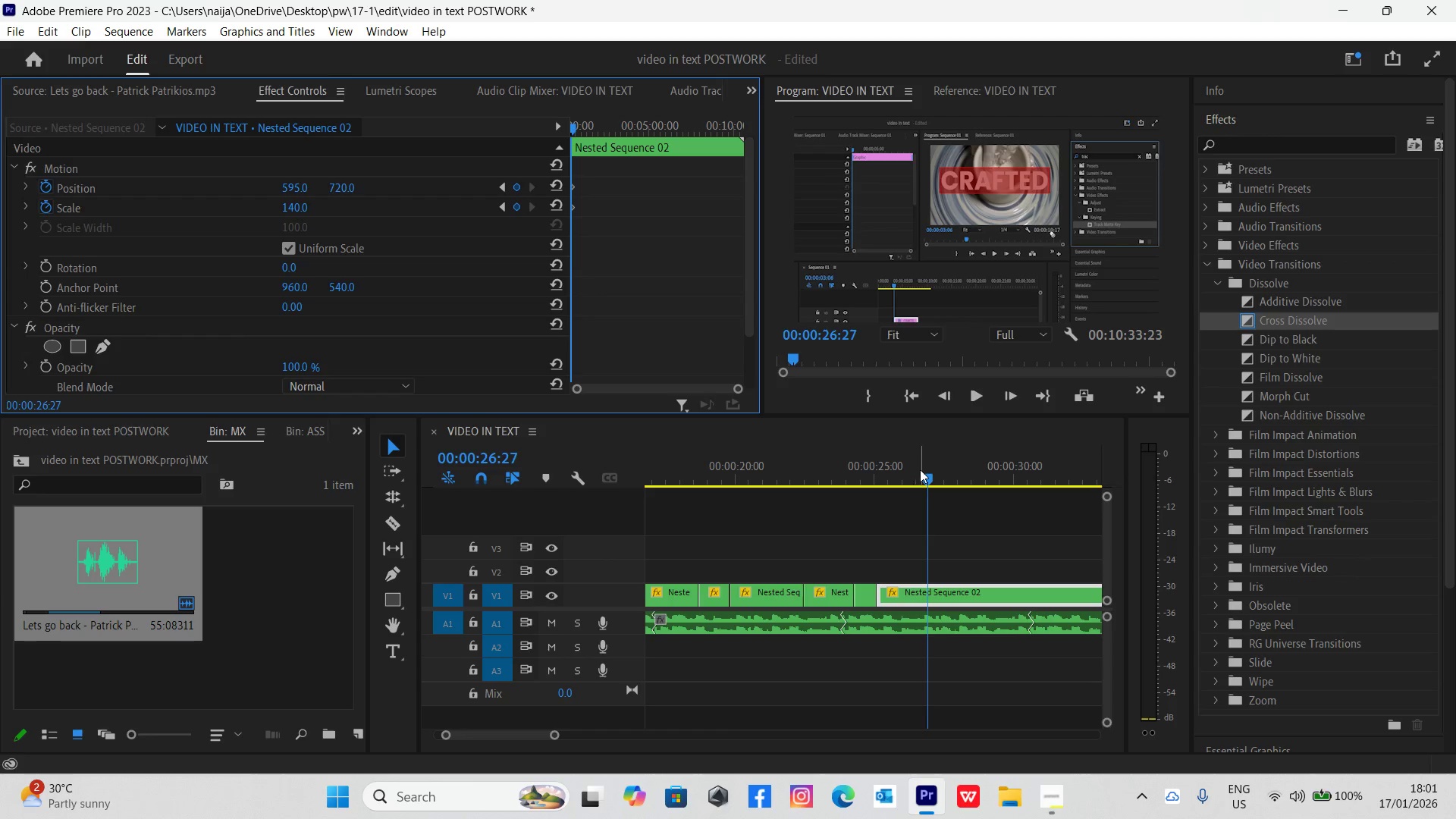 
left_click_drag(start_coordinate=[926, 477], to_coordinate=[943, 484])
 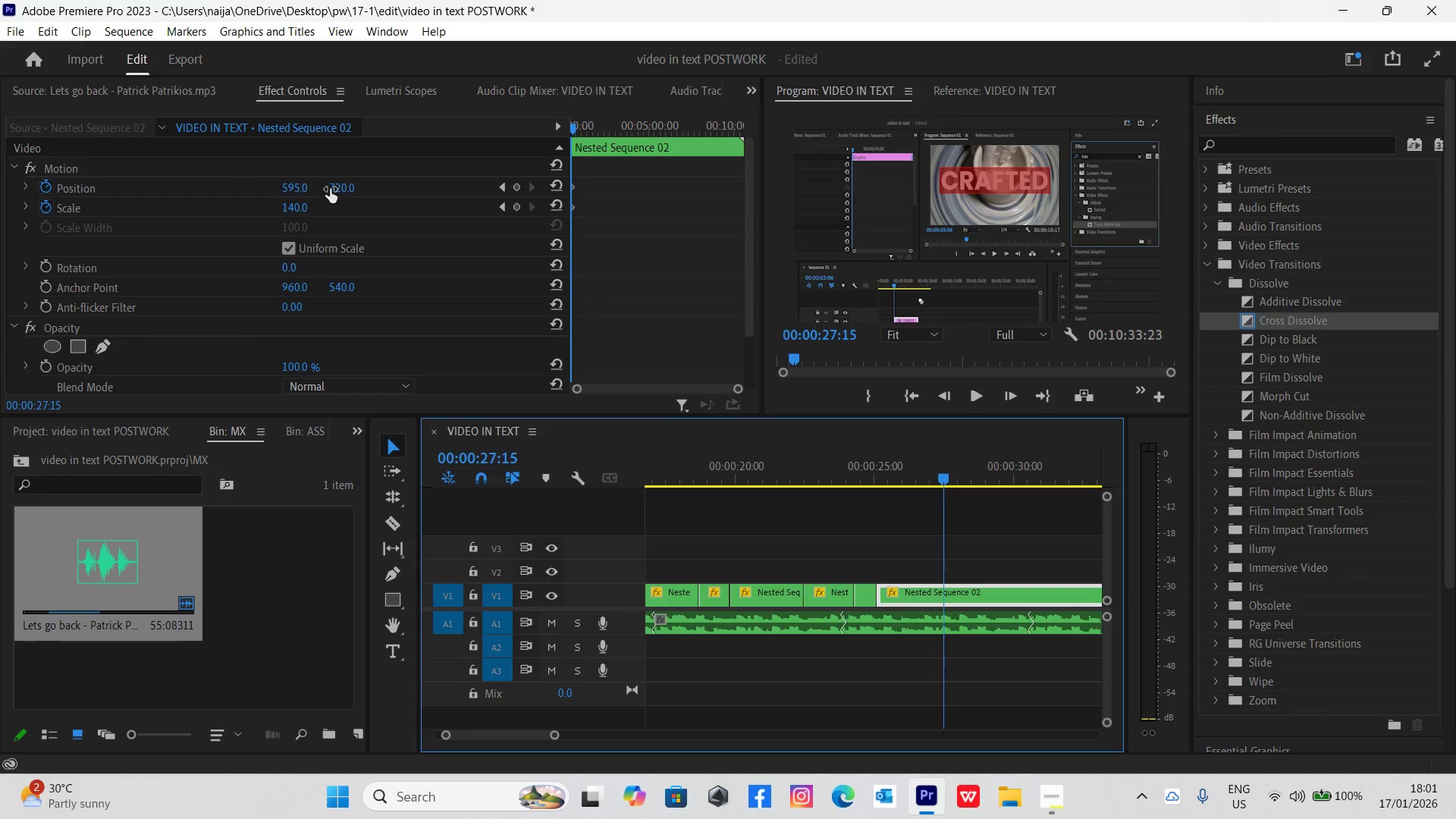 
left_click_drag(start_coordinate=[340, 184], to_coordinate=[209, 175])
 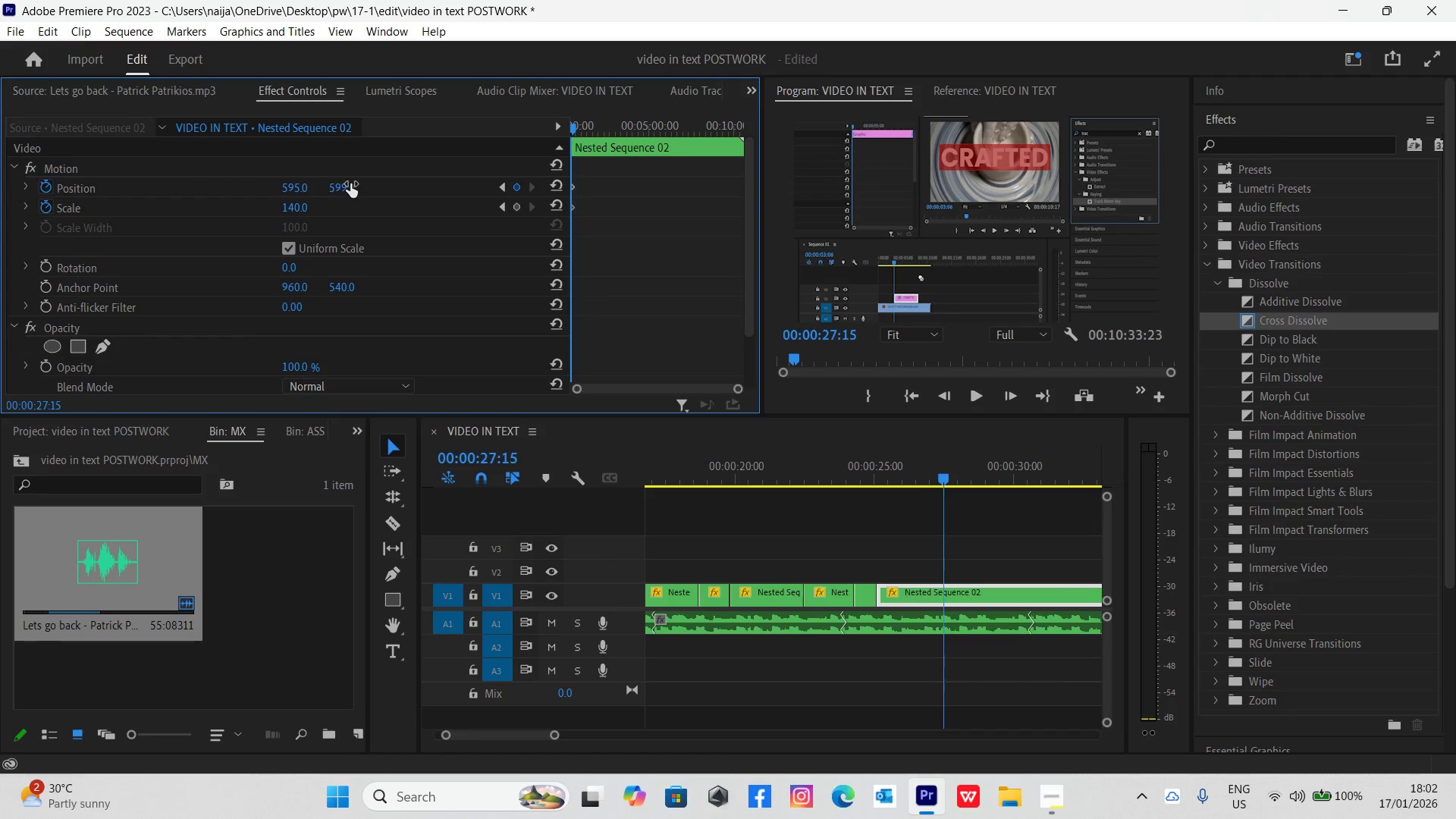 
key(Control+Backquote)
 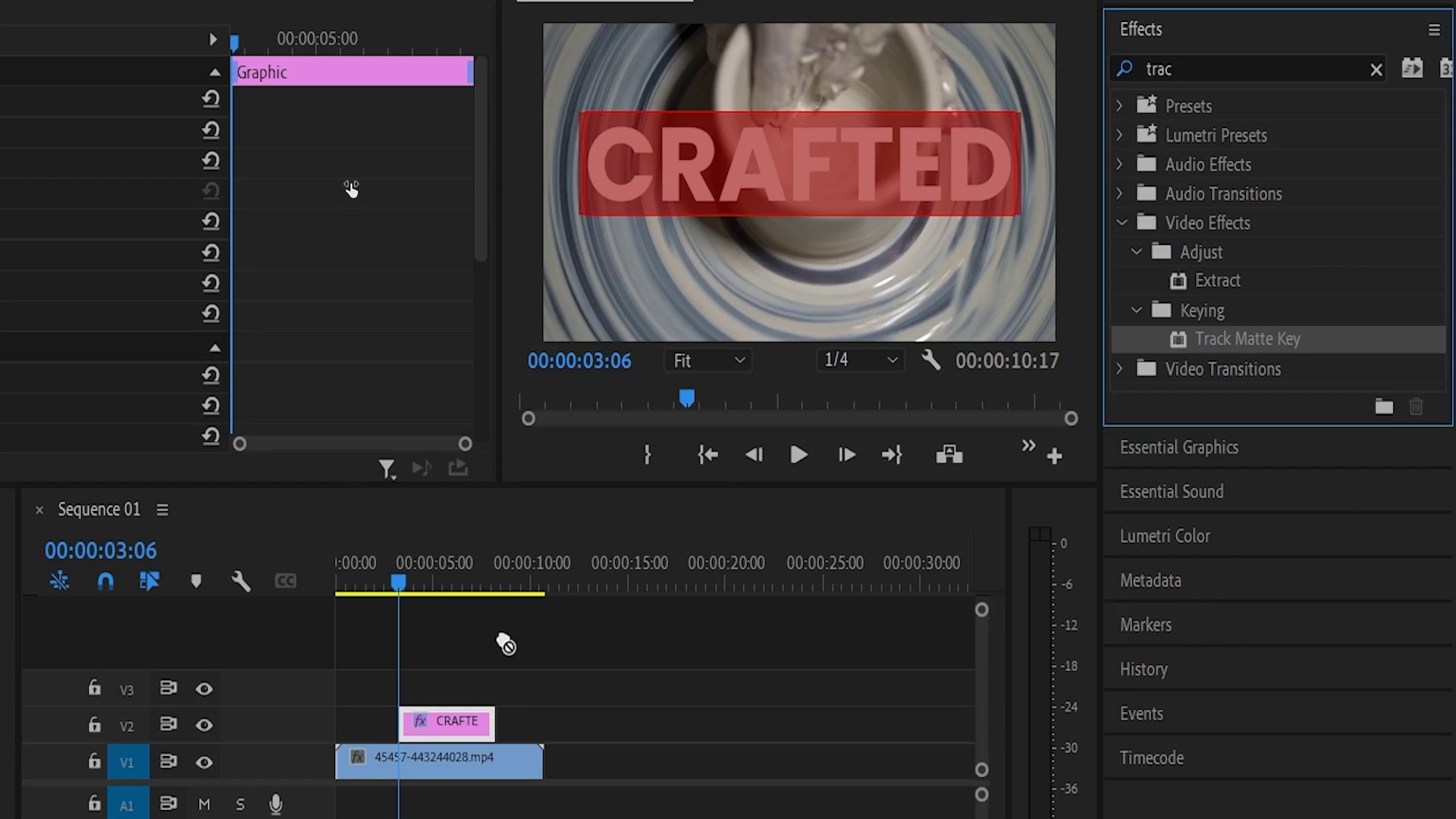 
key(Control+Backquote)
 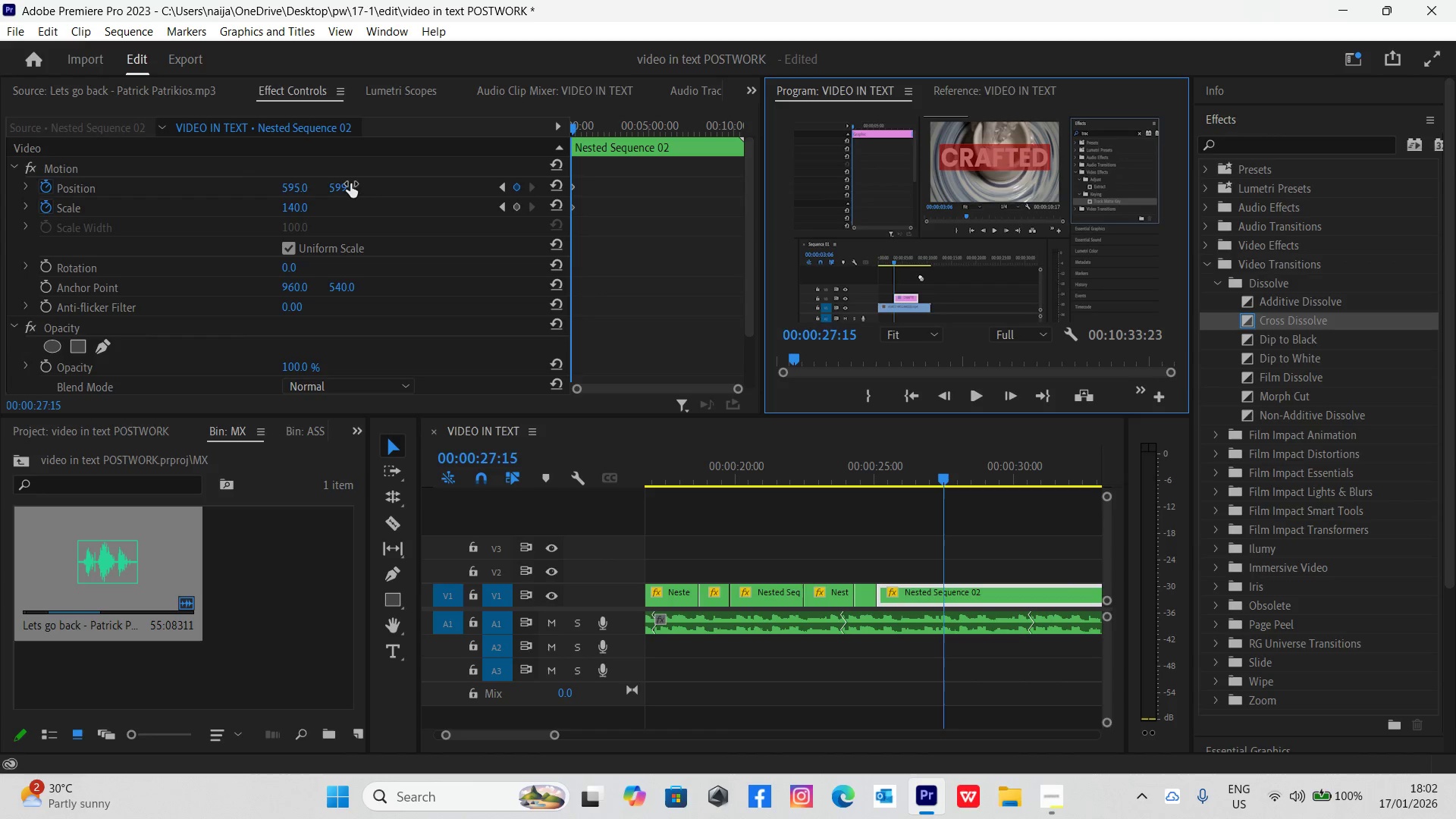 
wait(5.84)
 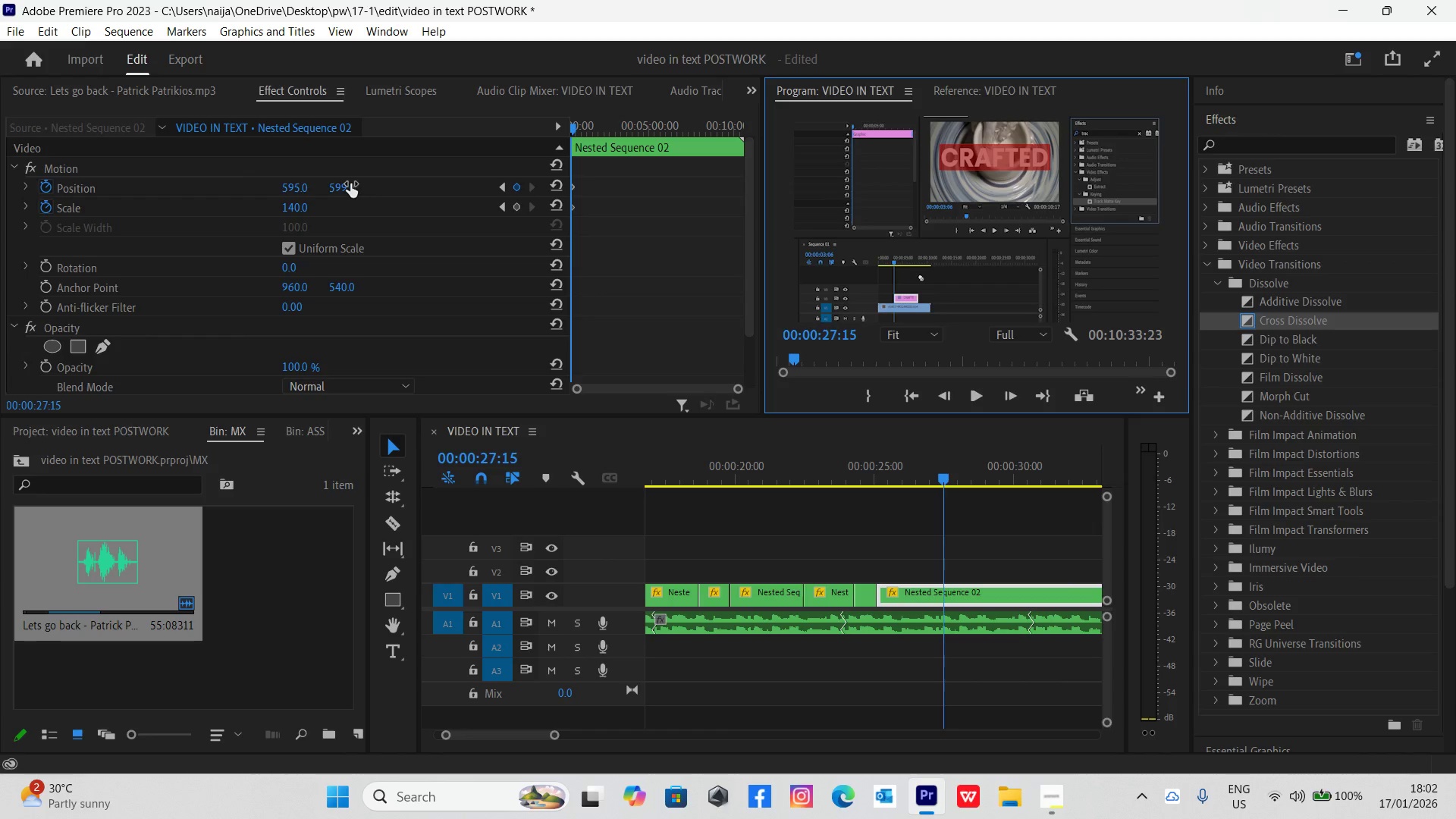 
left_click([868, 473])
 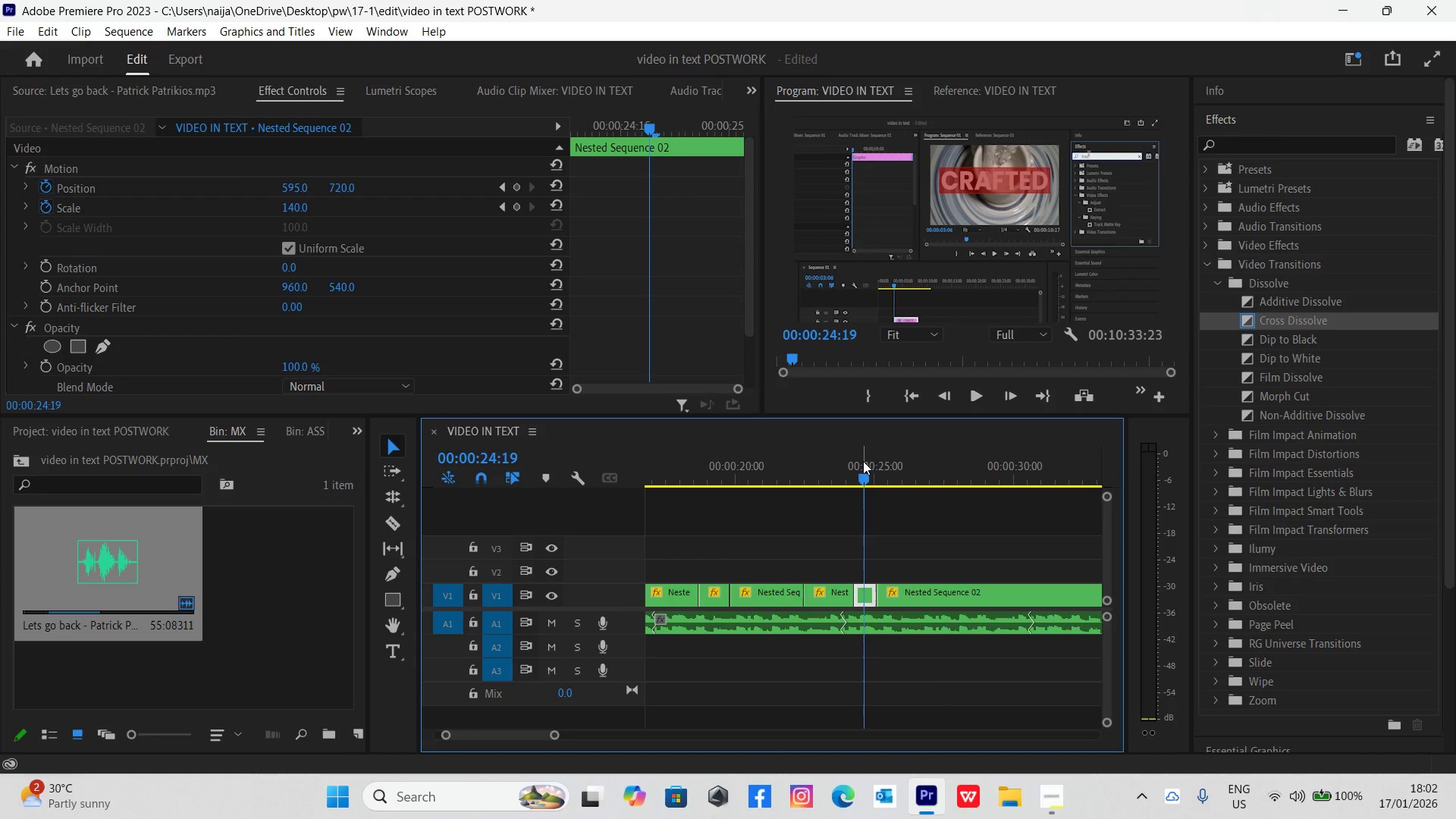 
key(Space)
 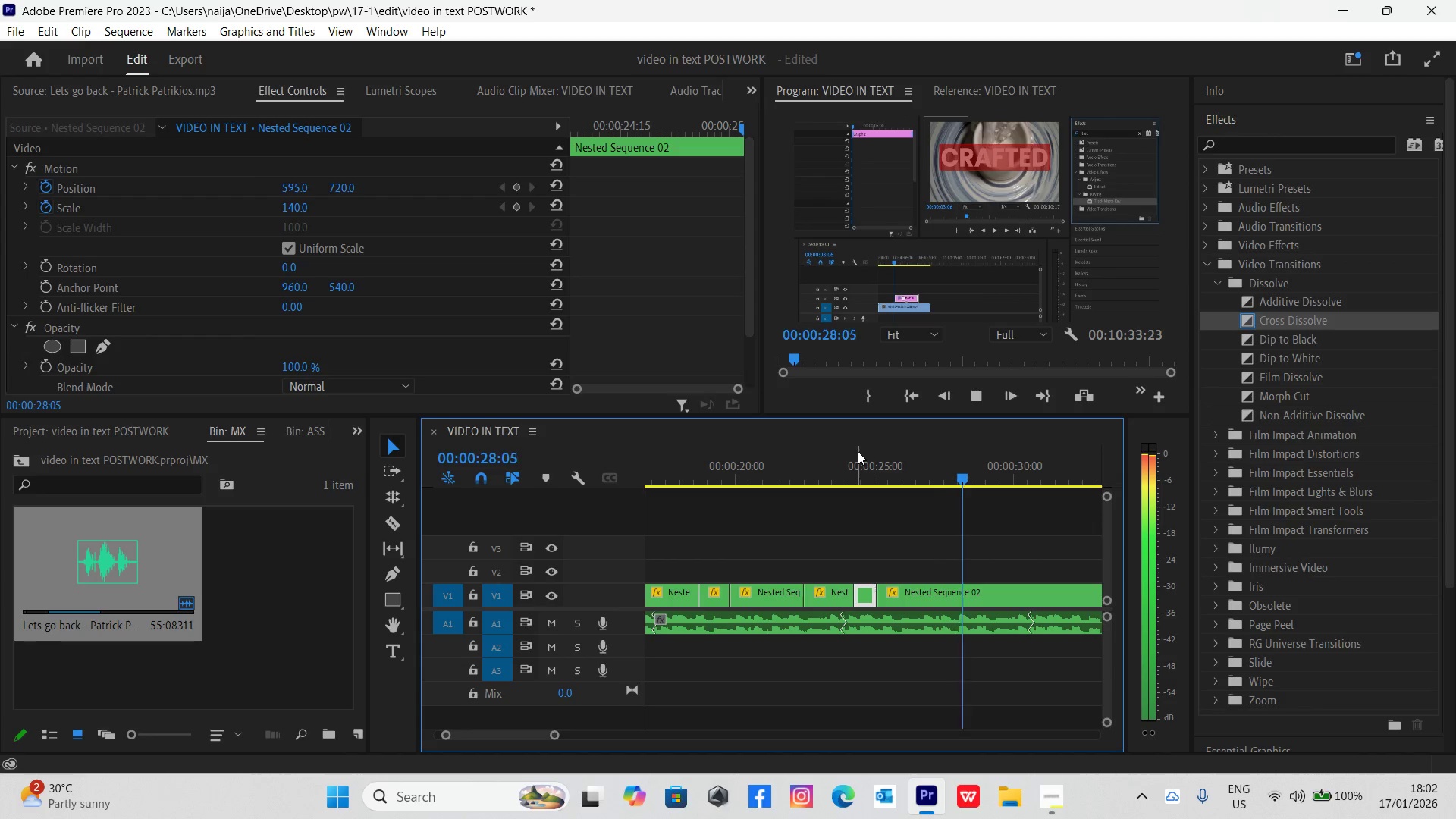 
key(Space)
 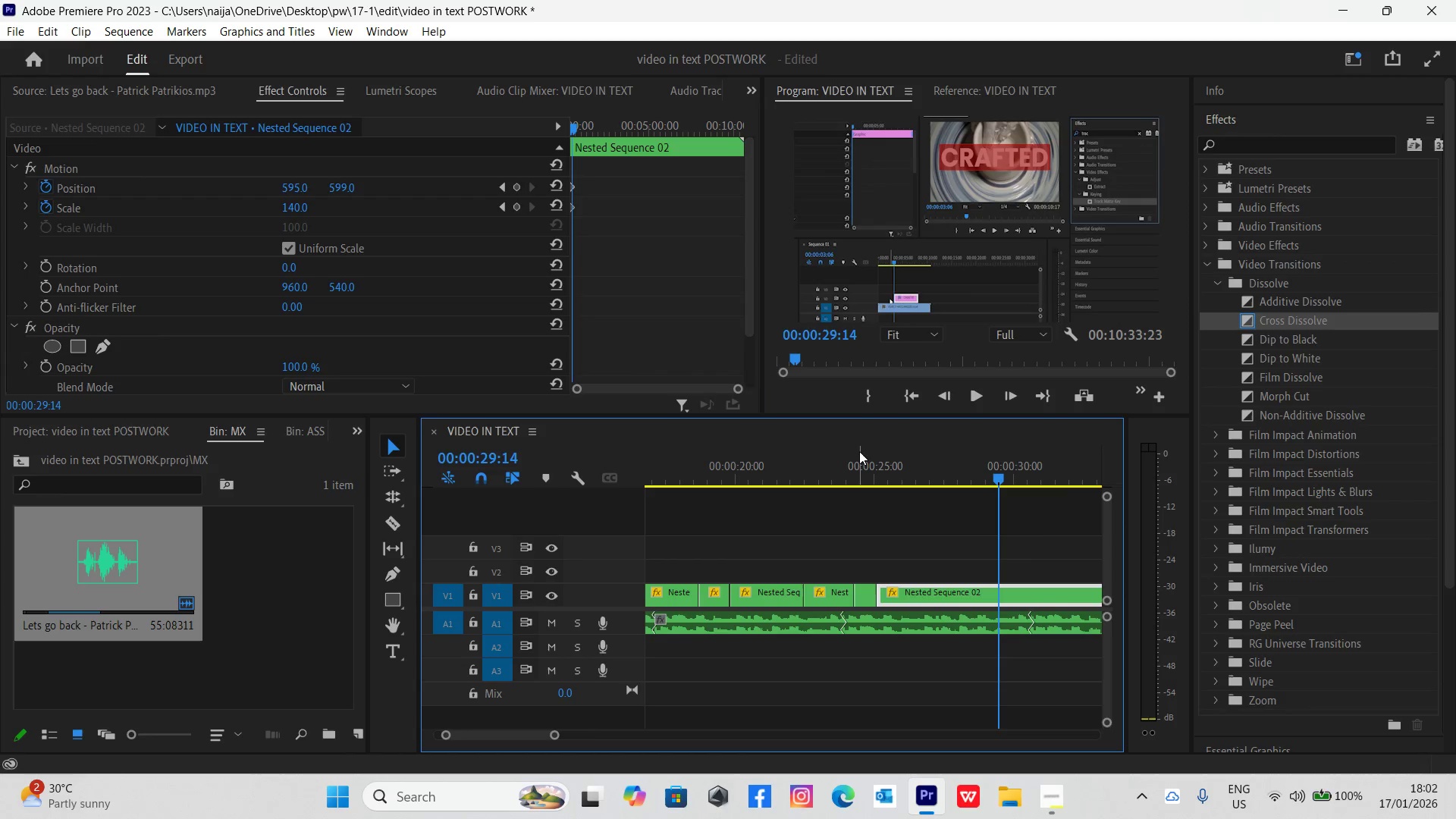 
key(Space)
 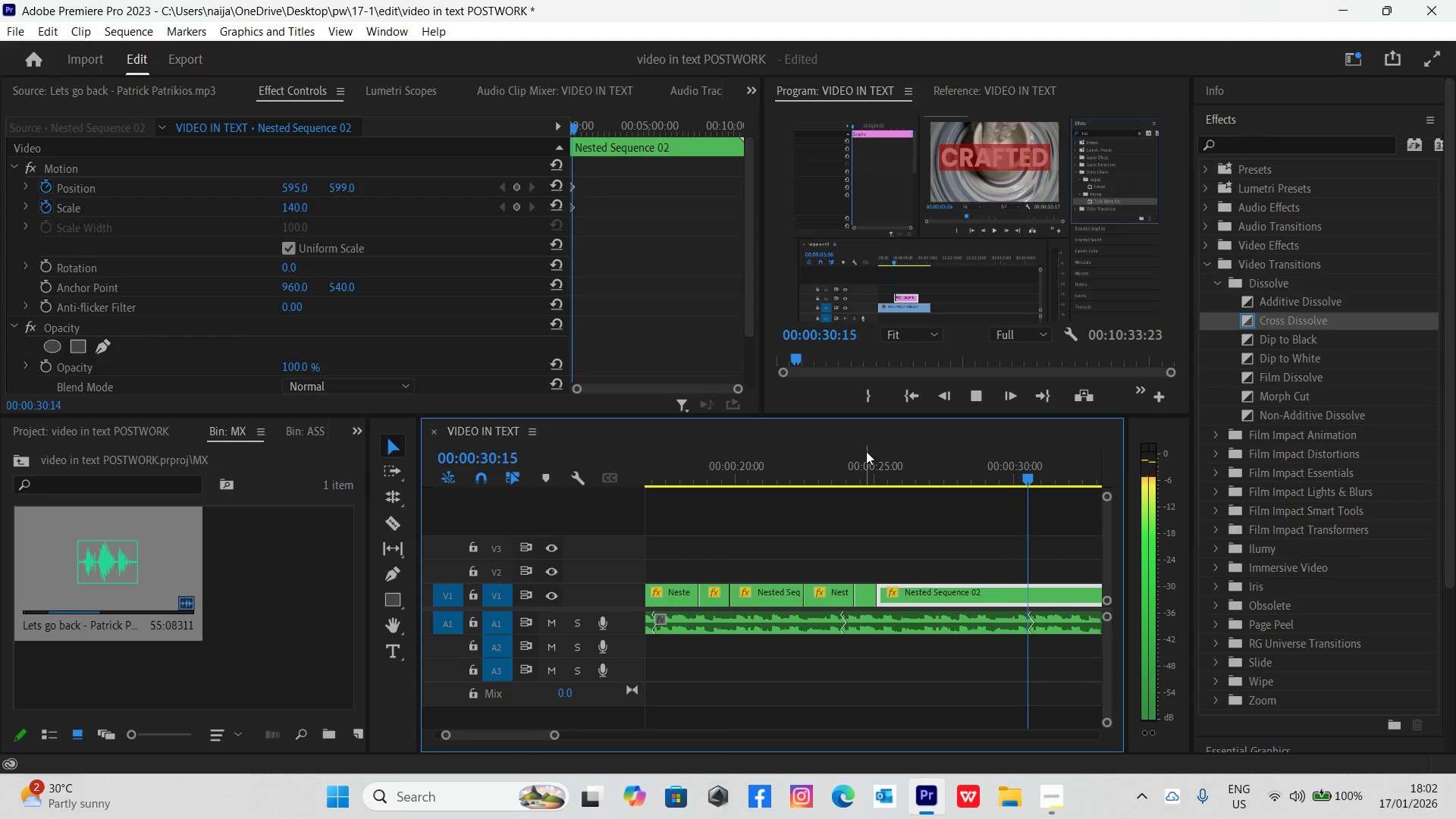 
key(Space)
 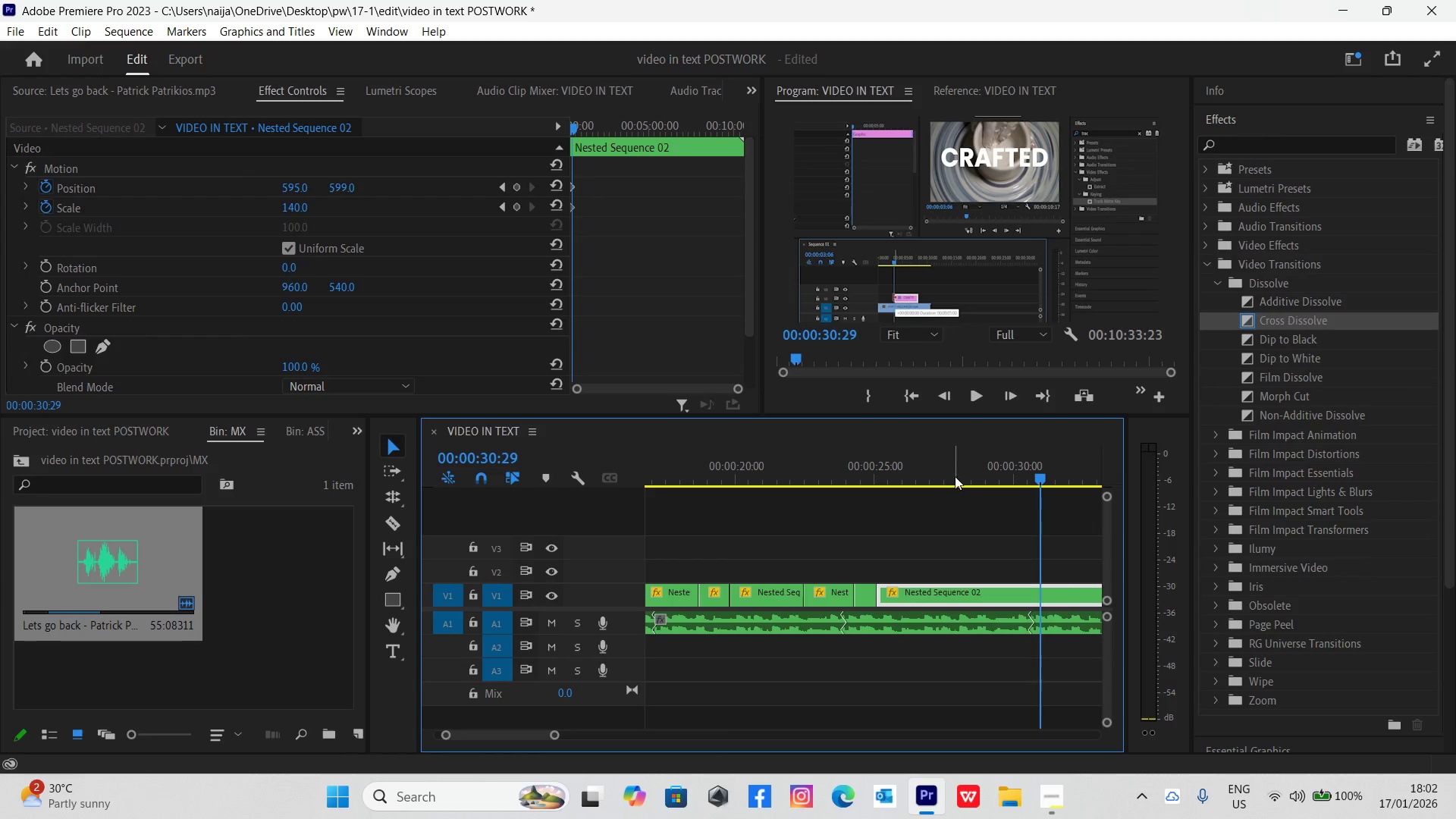 
left_click([934, 475])
 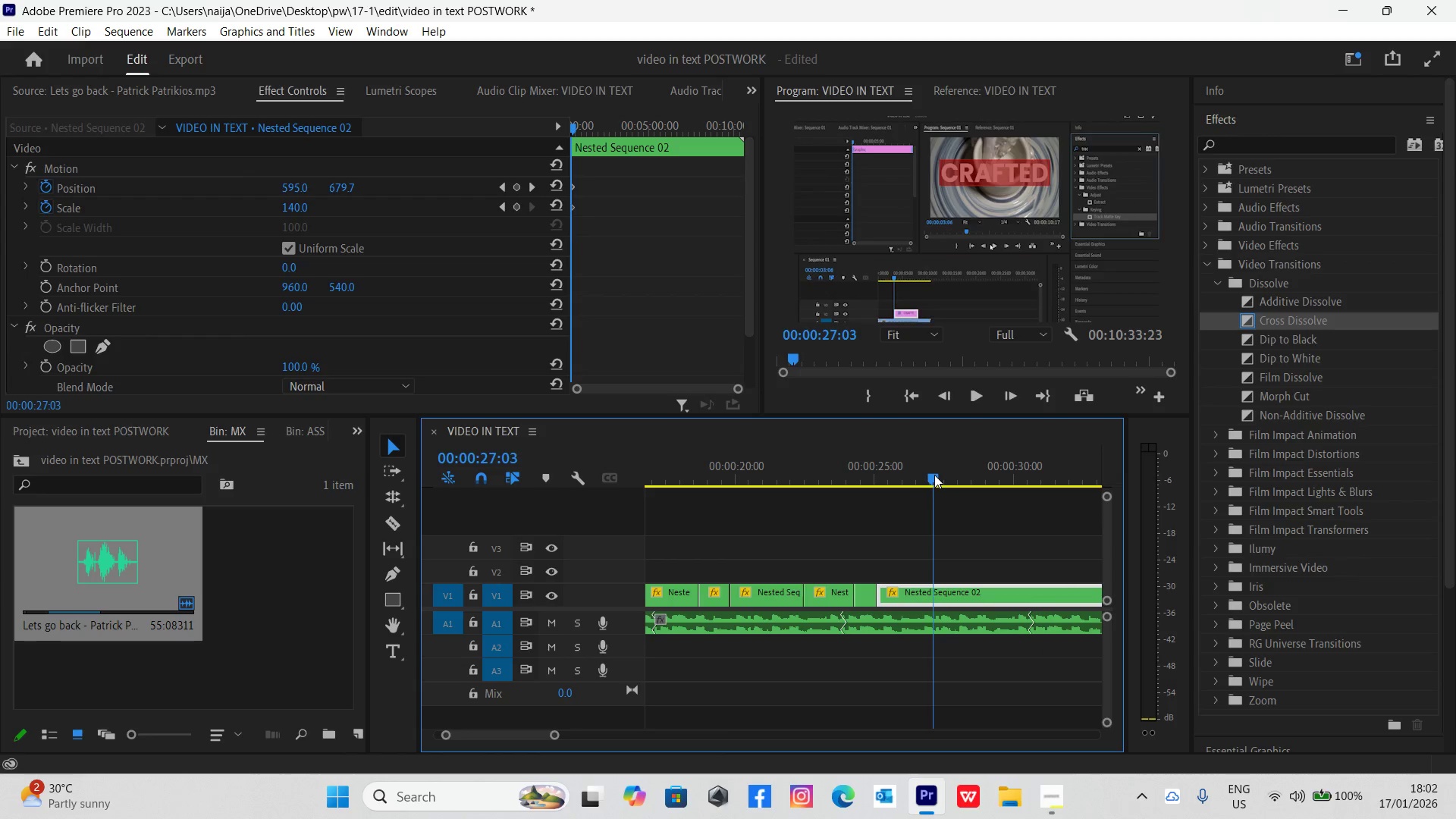 
key(Space)
 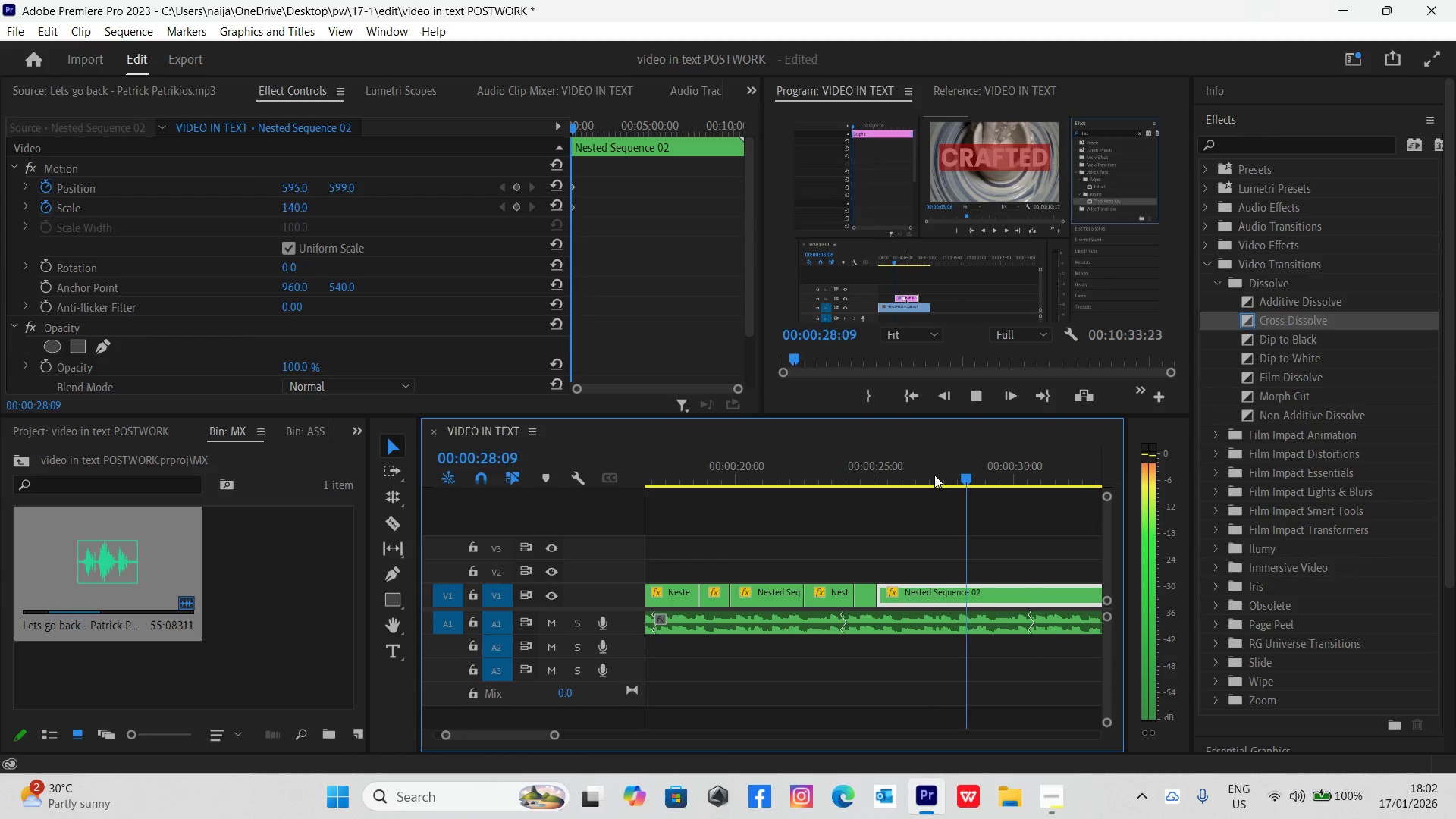 
key(Space)
 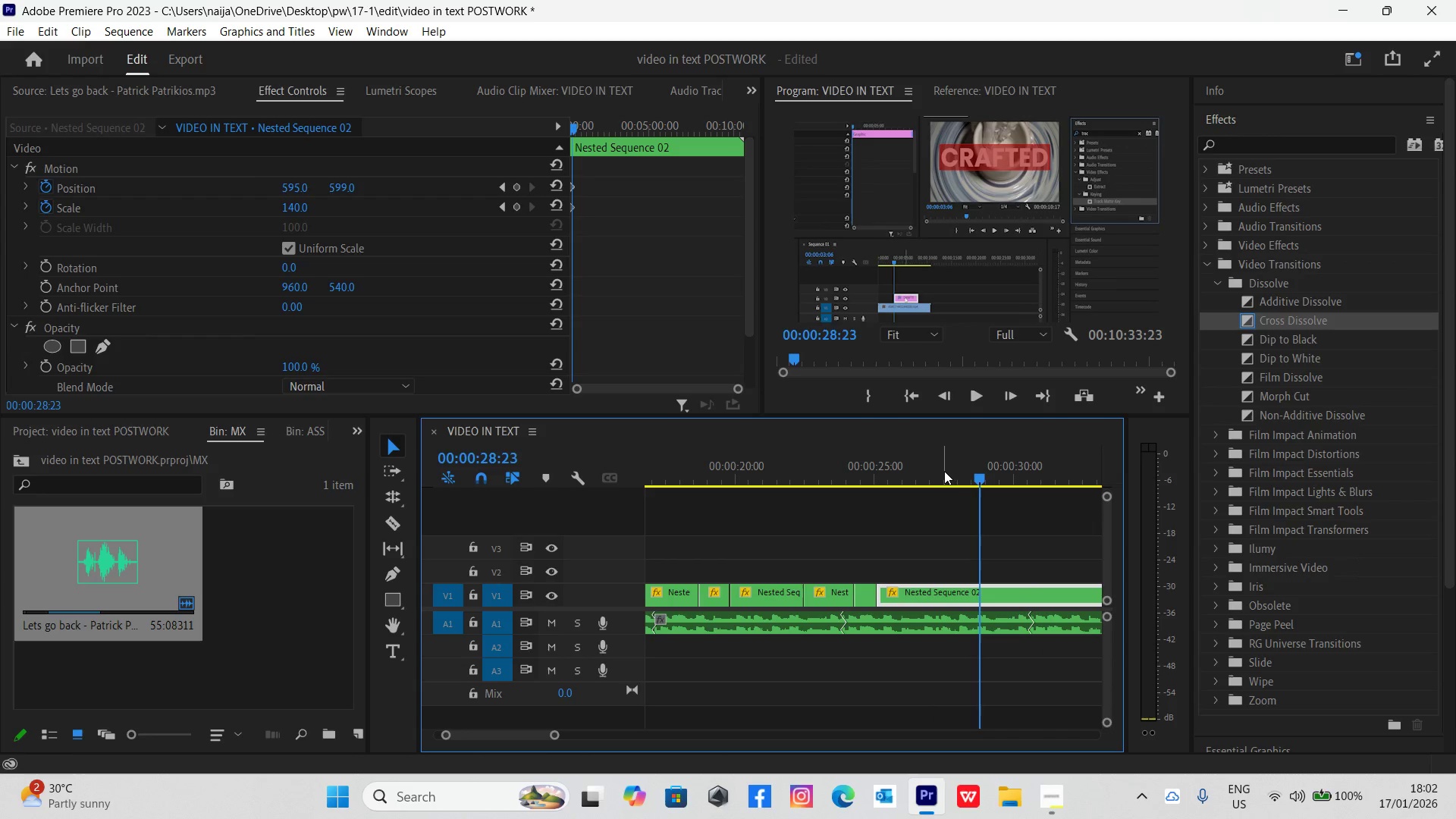 
key(Space)
 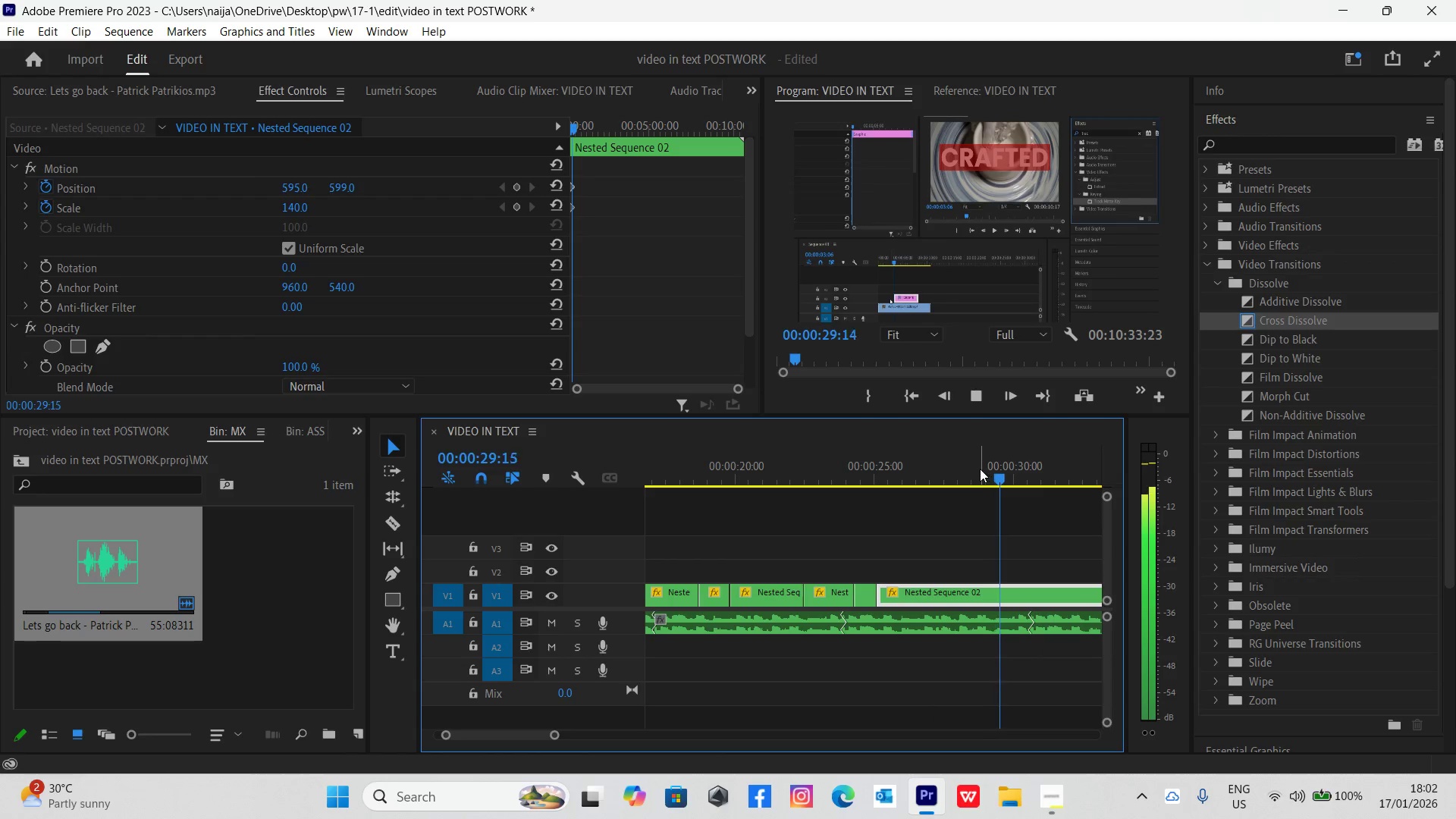 
key(Space)
 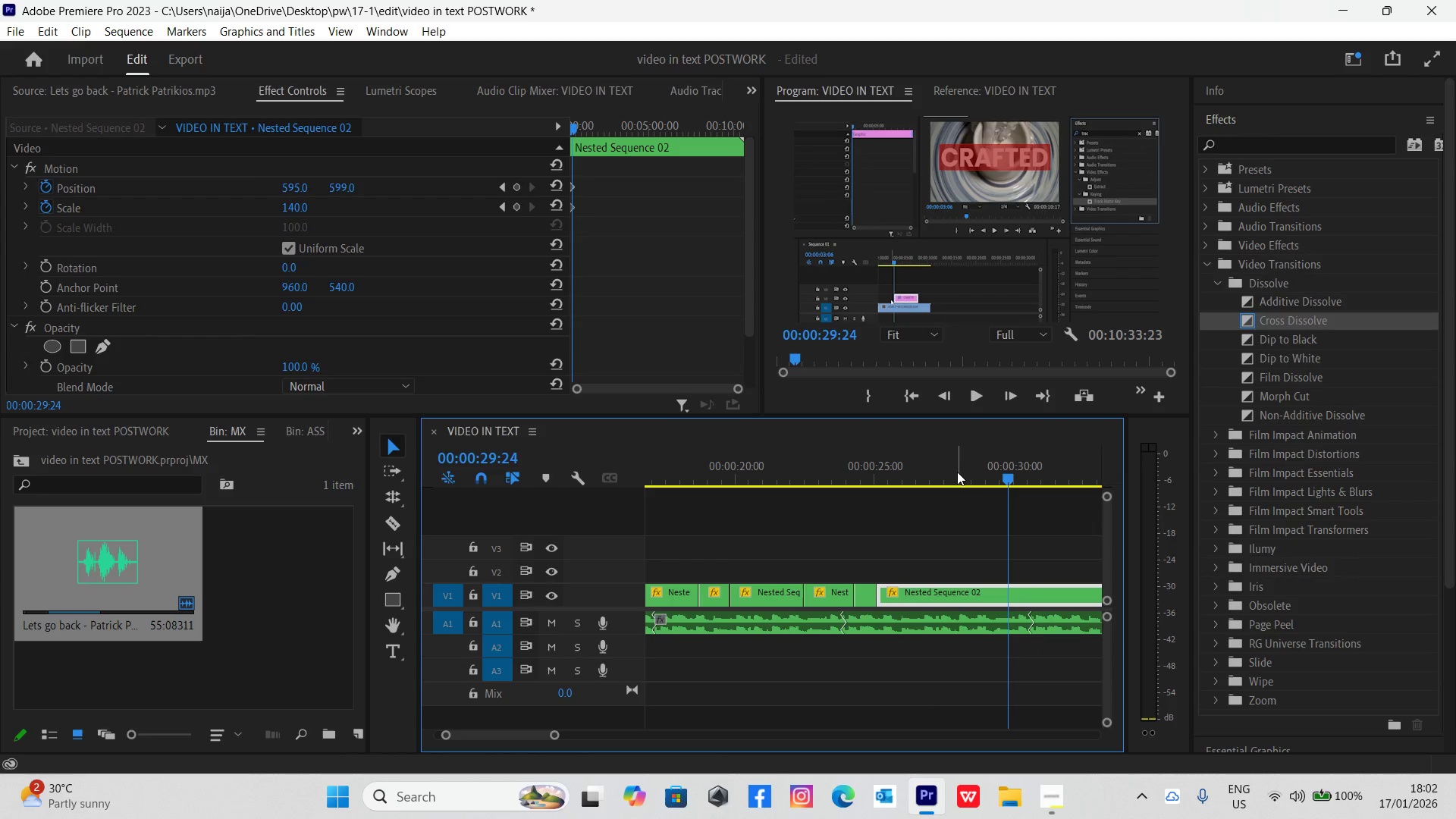 
left_click([946, 475])
 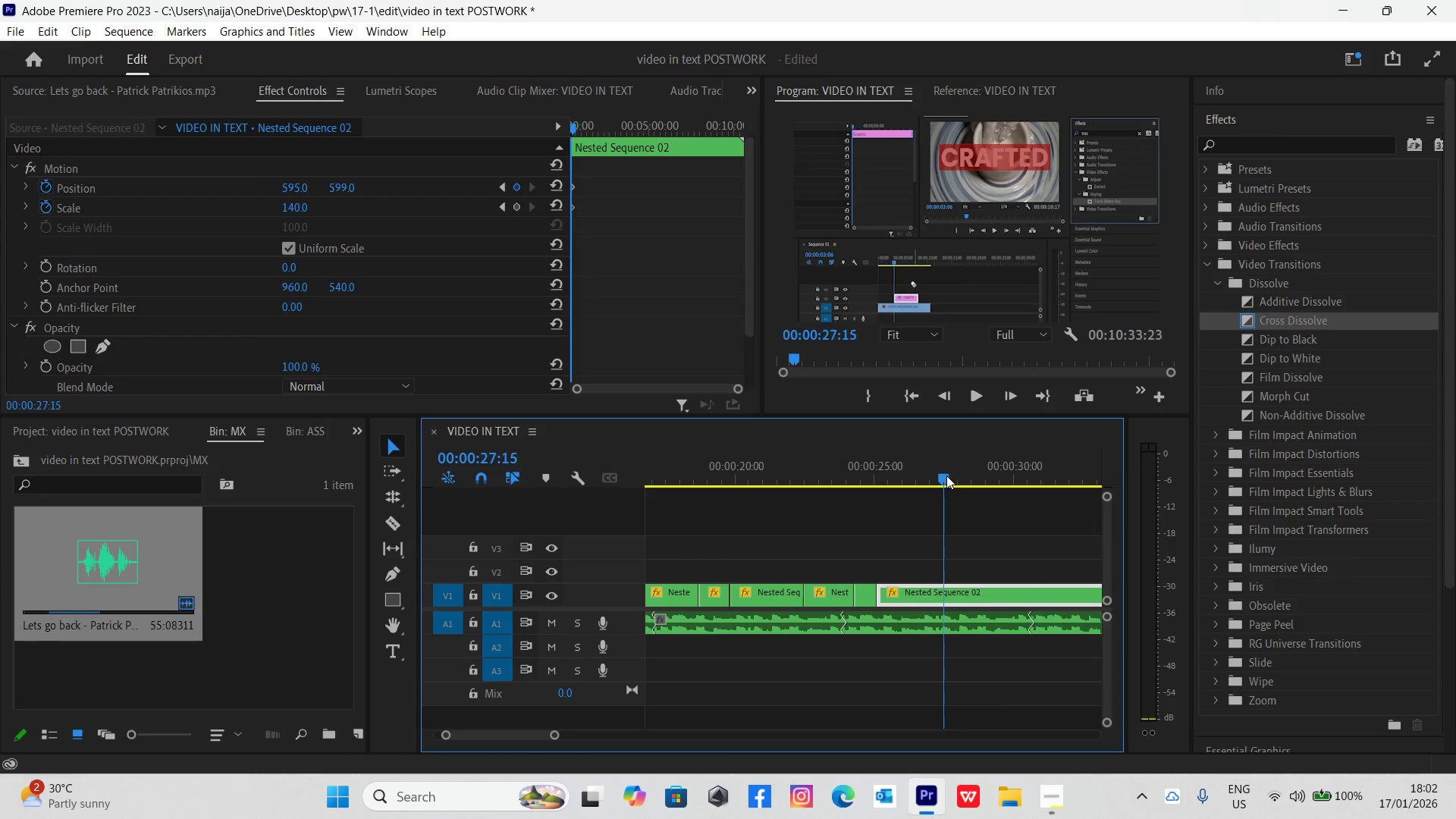 
key(Space)
 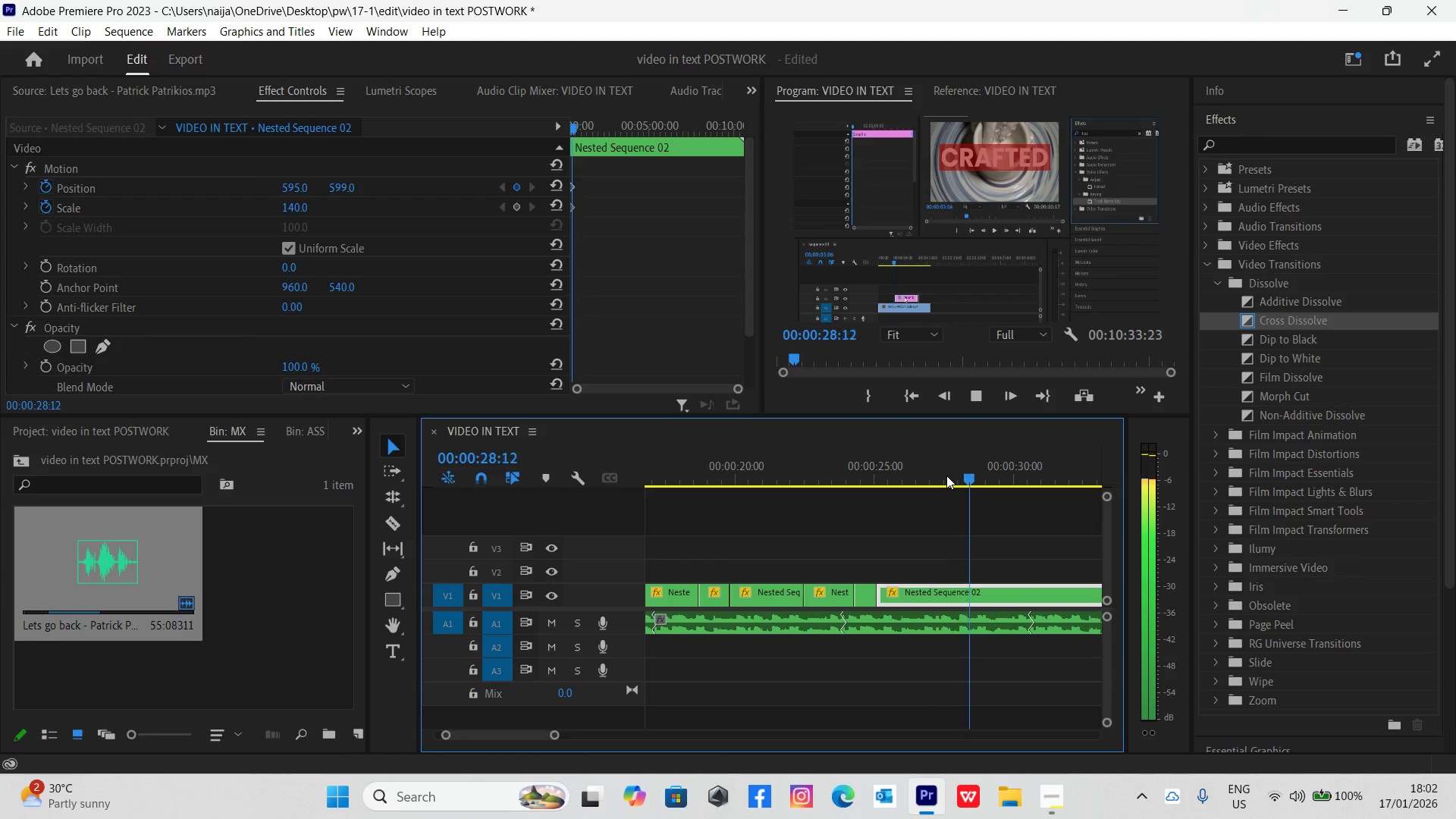 
key(Space)
 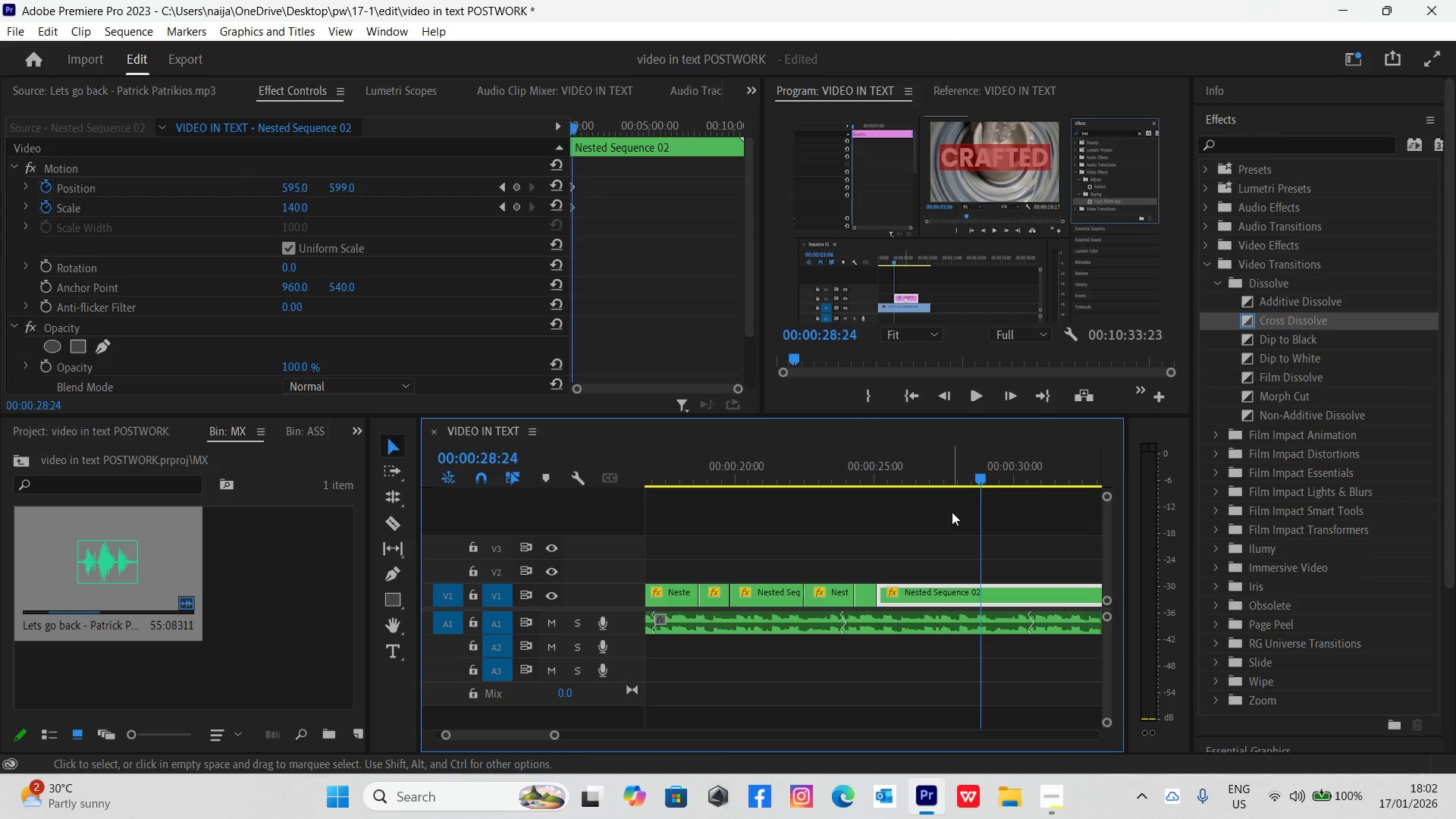 
left_click([930, 471])
 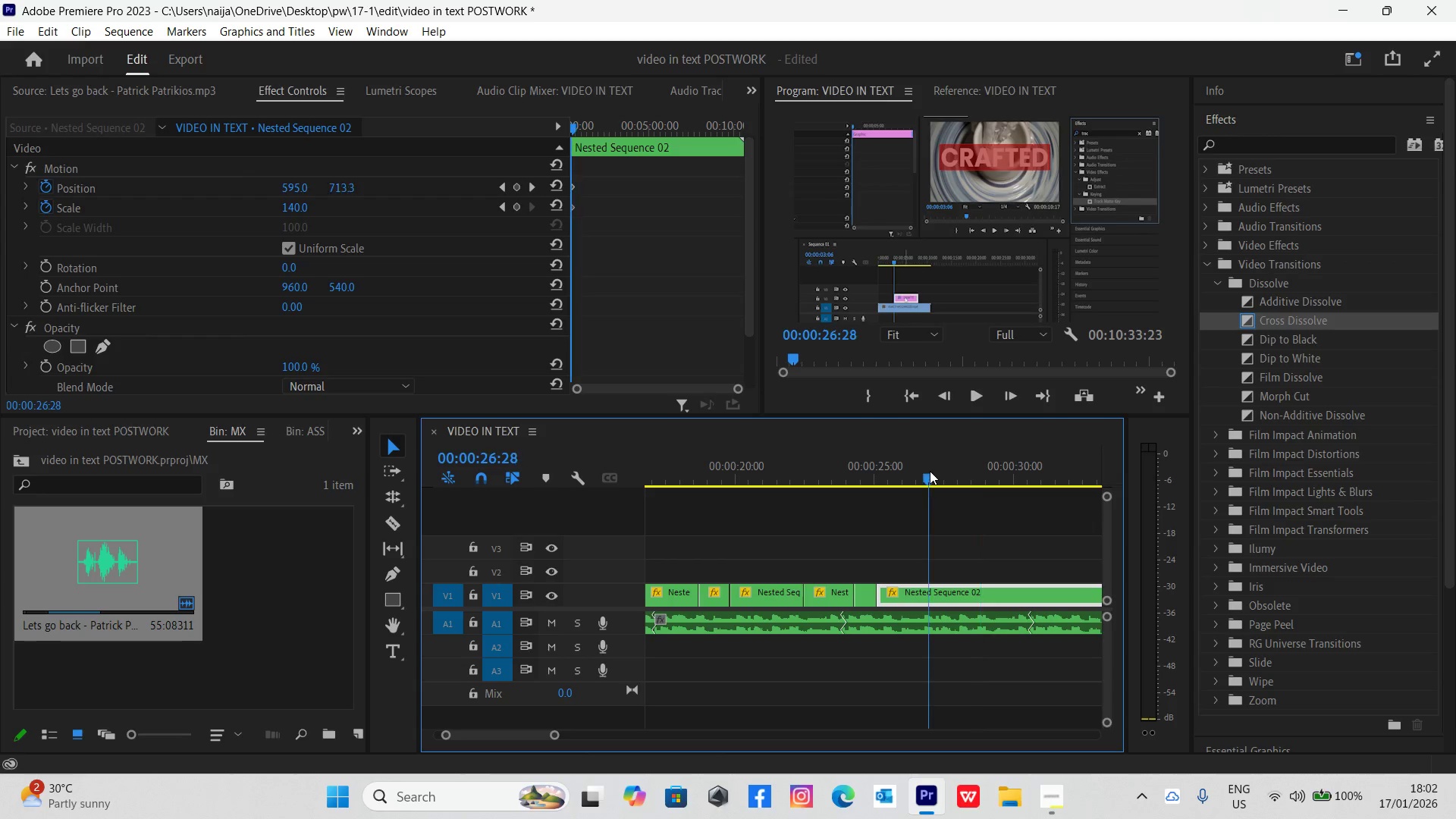 
key(Space)
 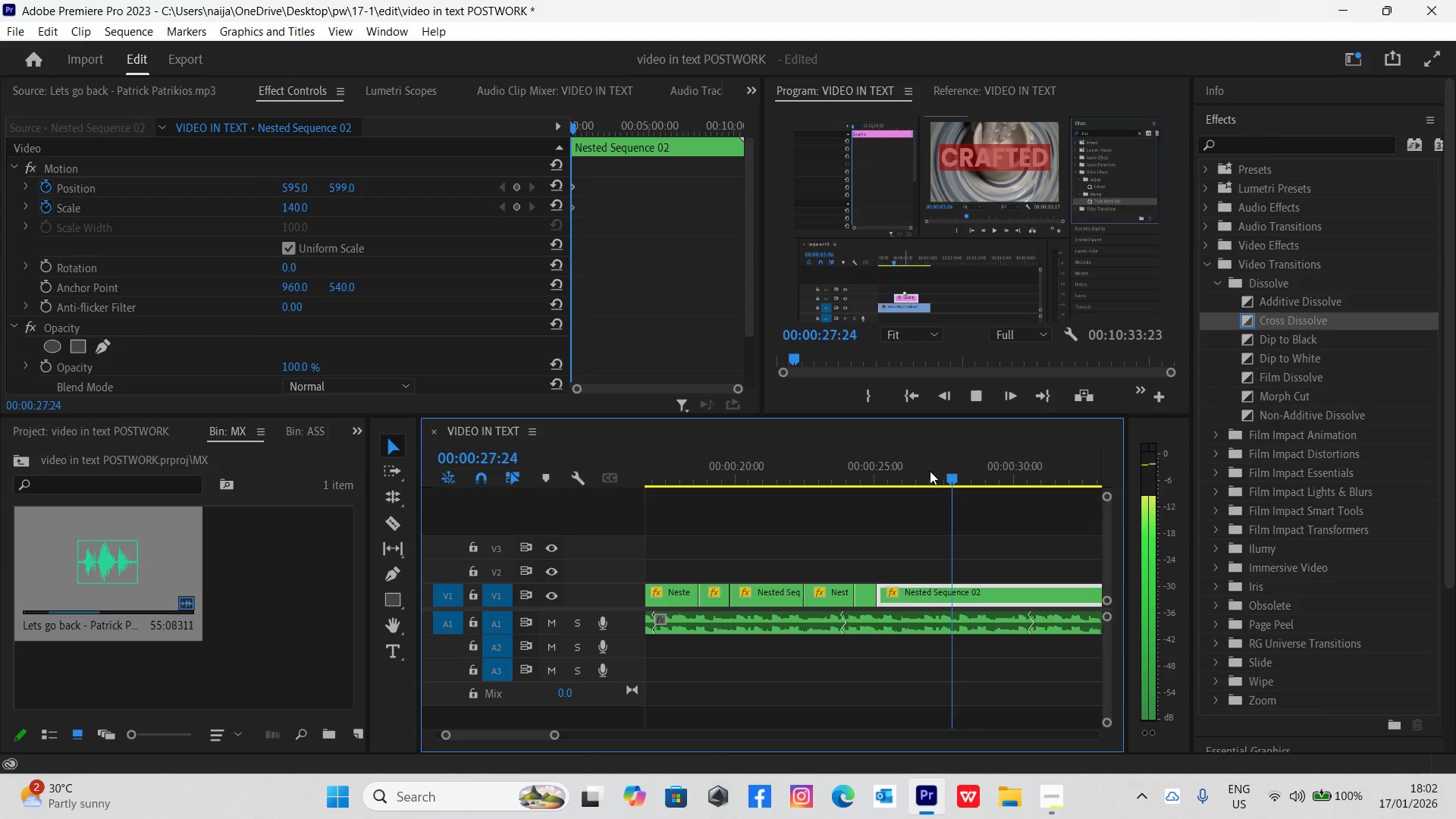 
key(Space)
 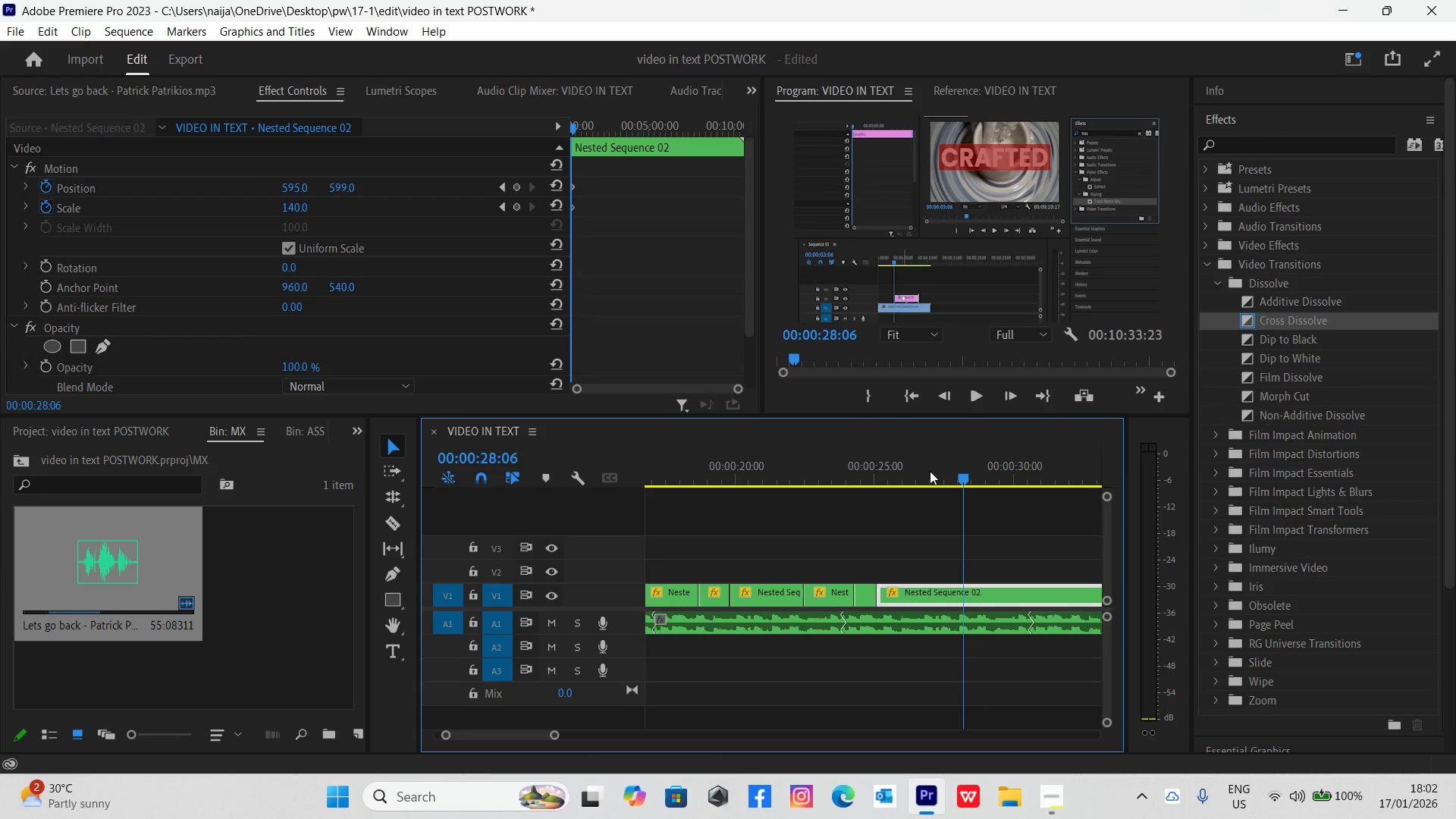 
key(Space)
 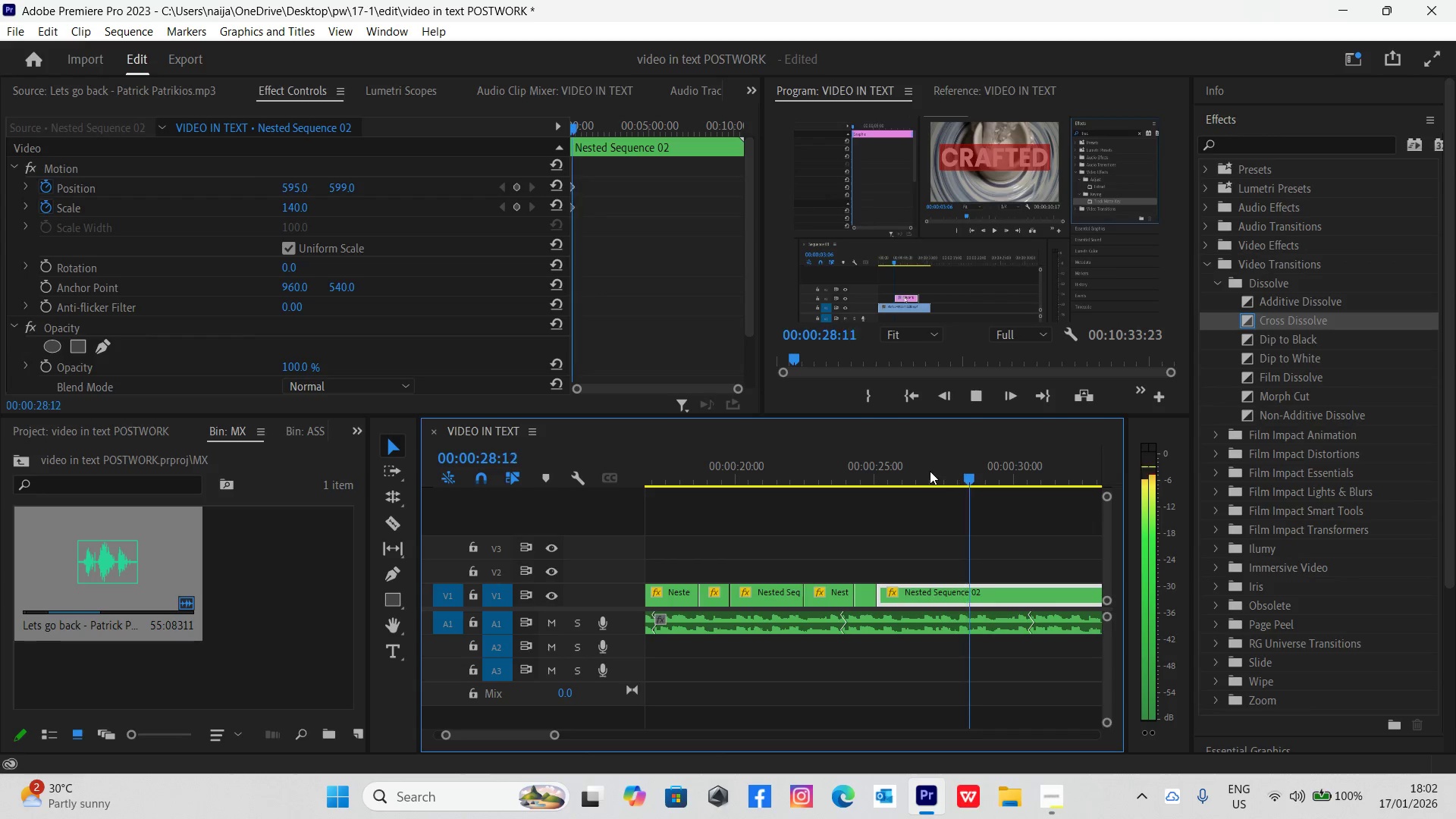 
key(Space)
 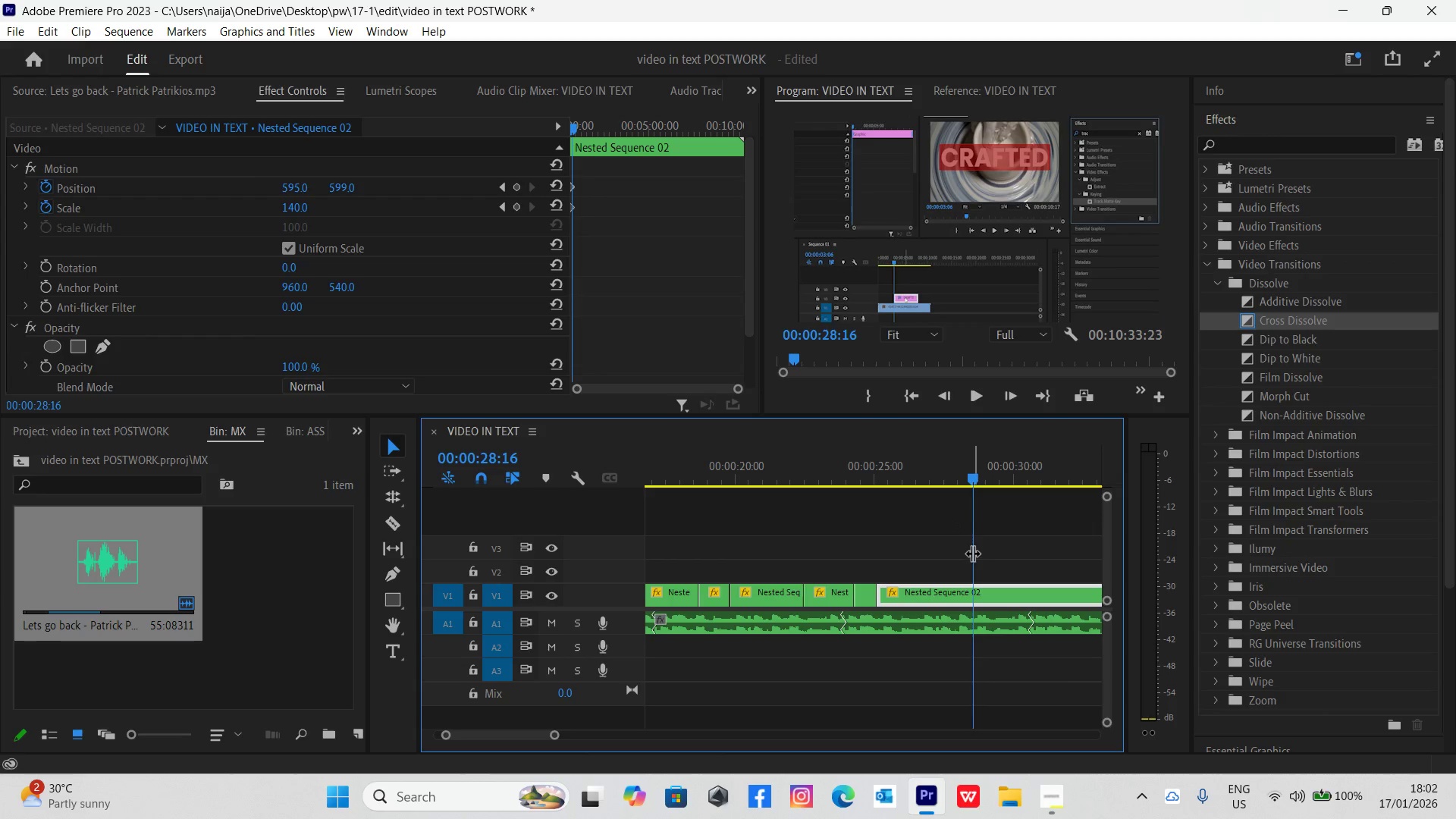 
key(C)
 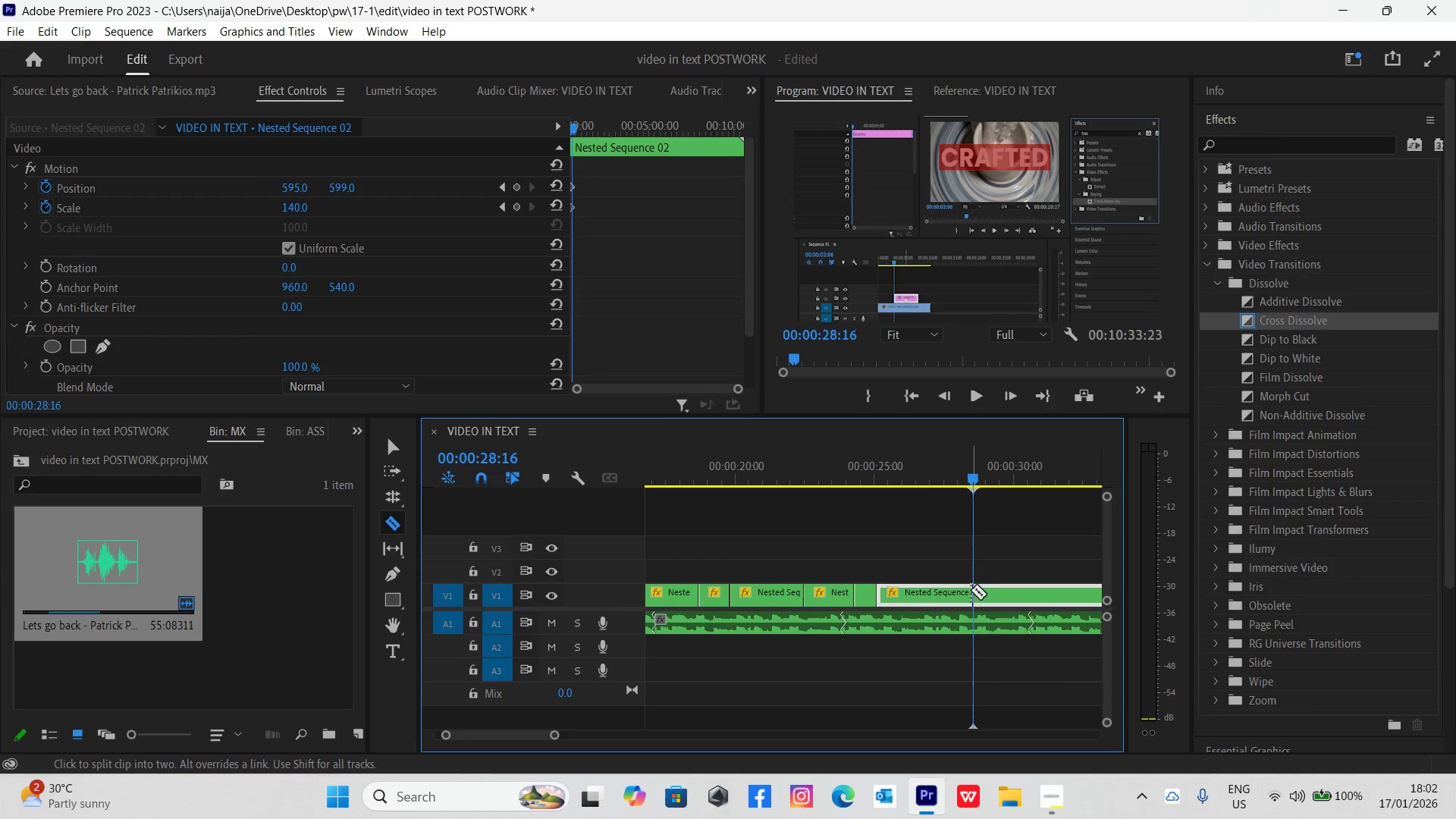 
left_click([971, 593])
 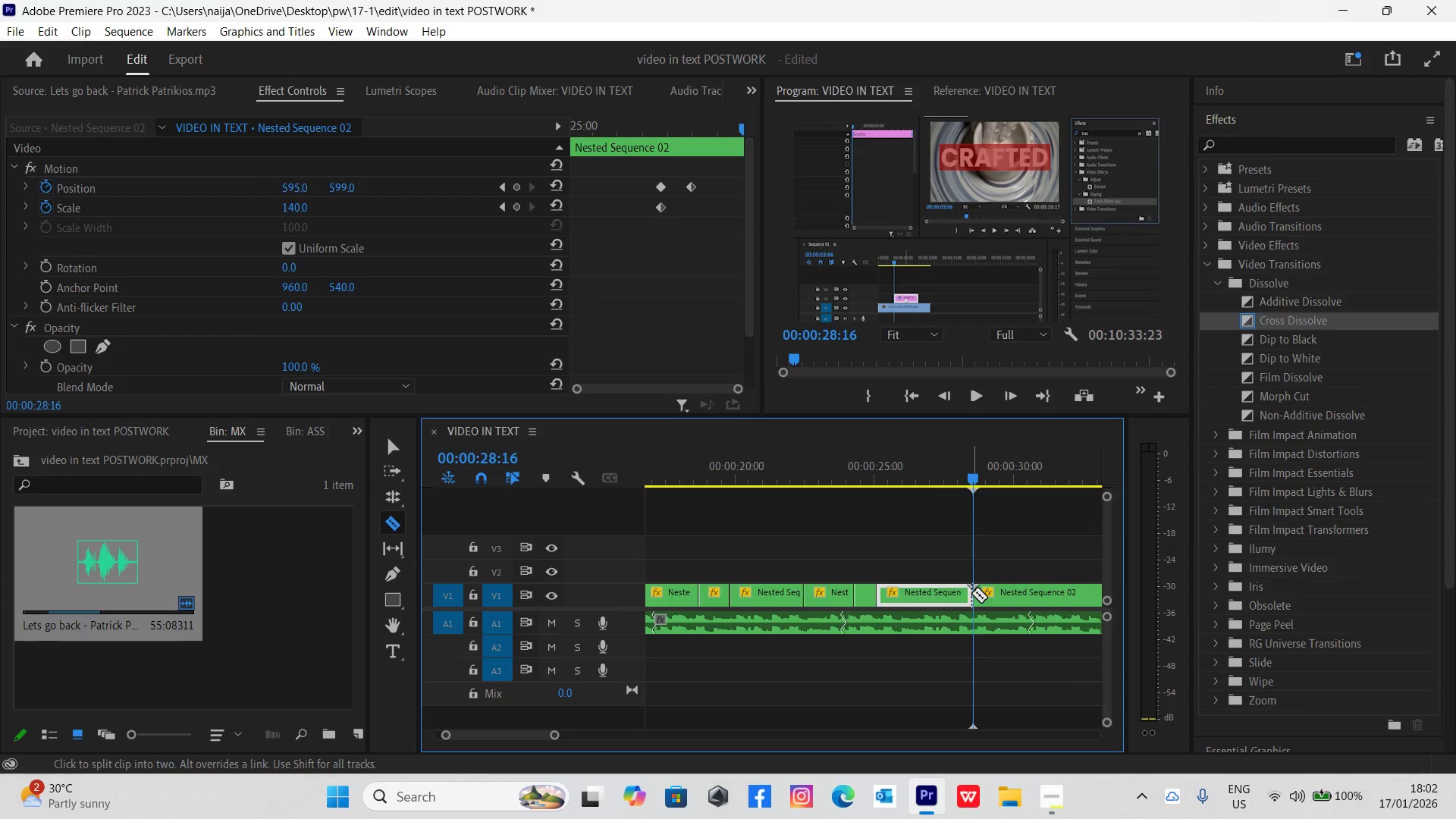 
key(V)
 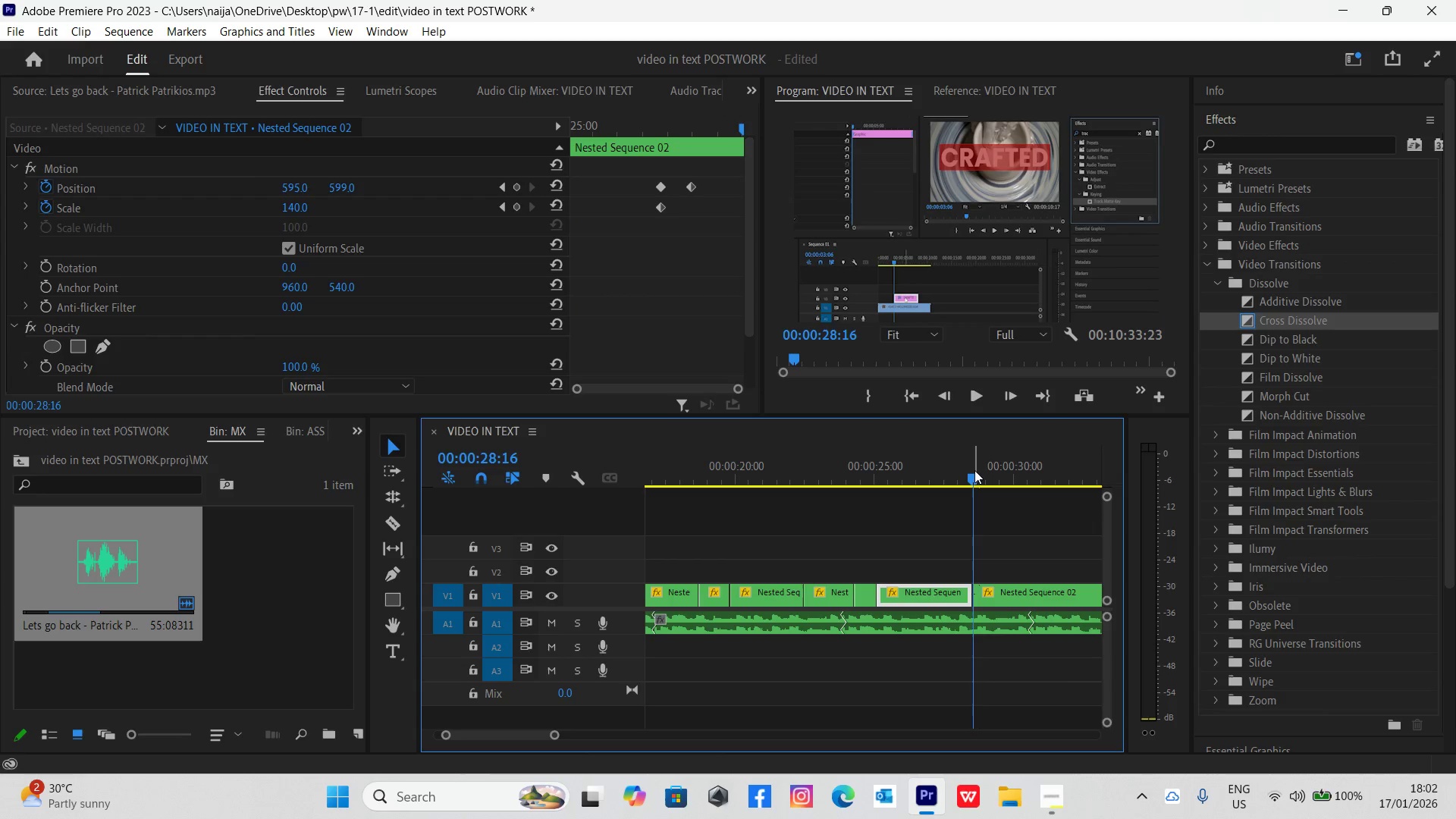 
left_click_drag(start_coordinate=[974, 470], to_coordinate=[1020, 505])
 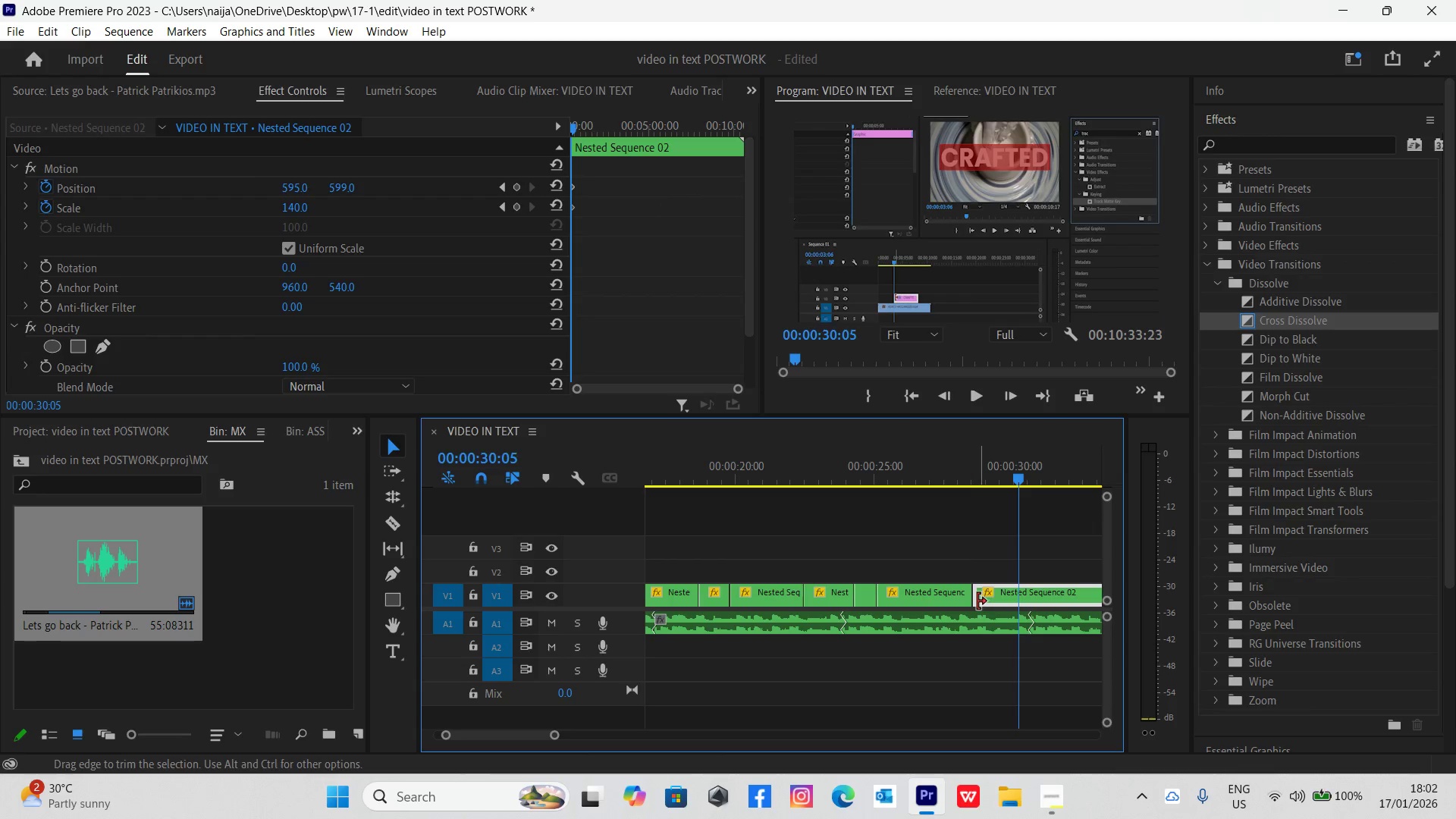 
left_click_drag(start_coordinate=[974, 600], to_coordinate=[1018, 610])
 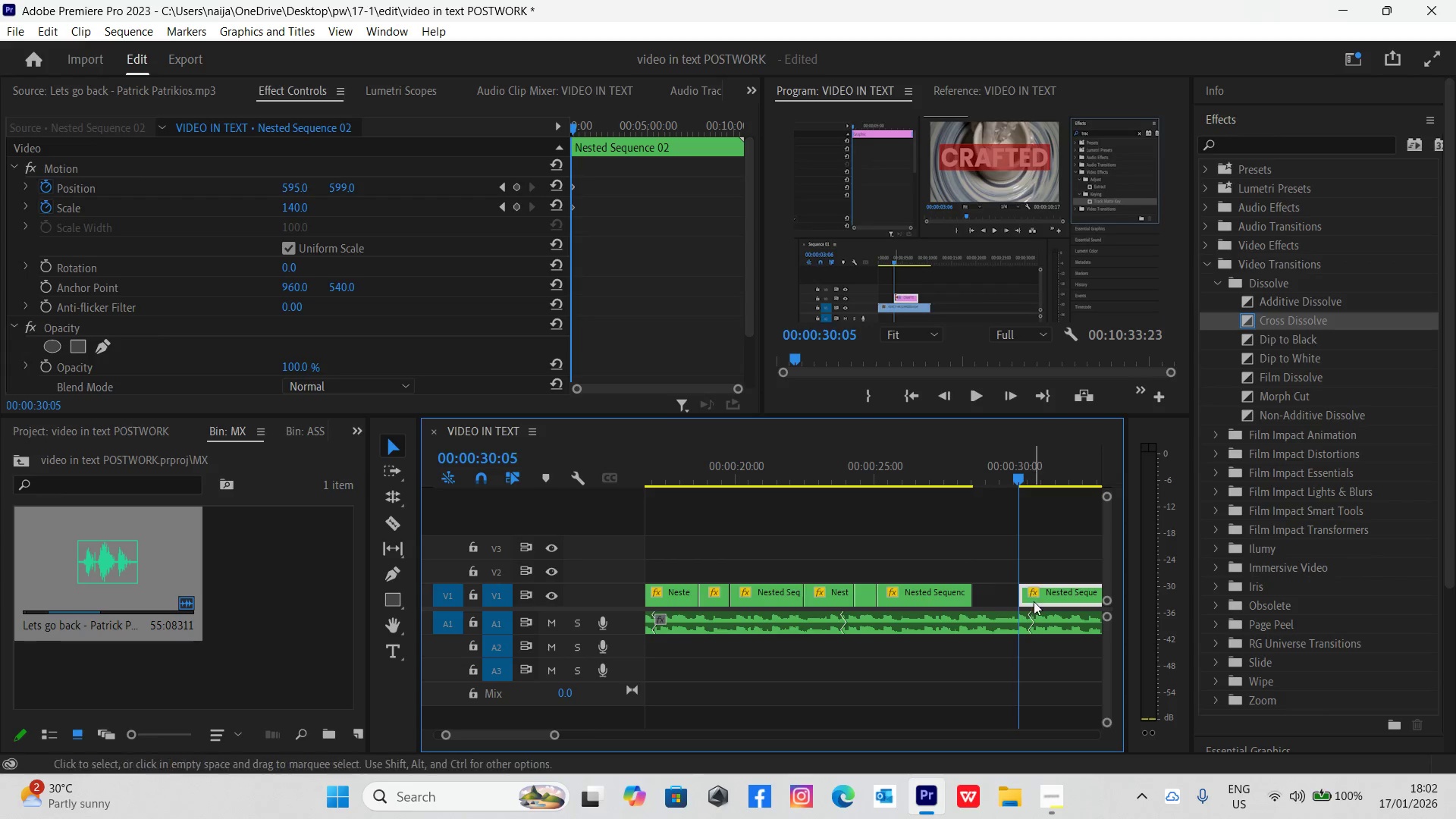 
left_click_drag(start_coordinate=[1037, 601], to_coordinate=[1003, 583])
 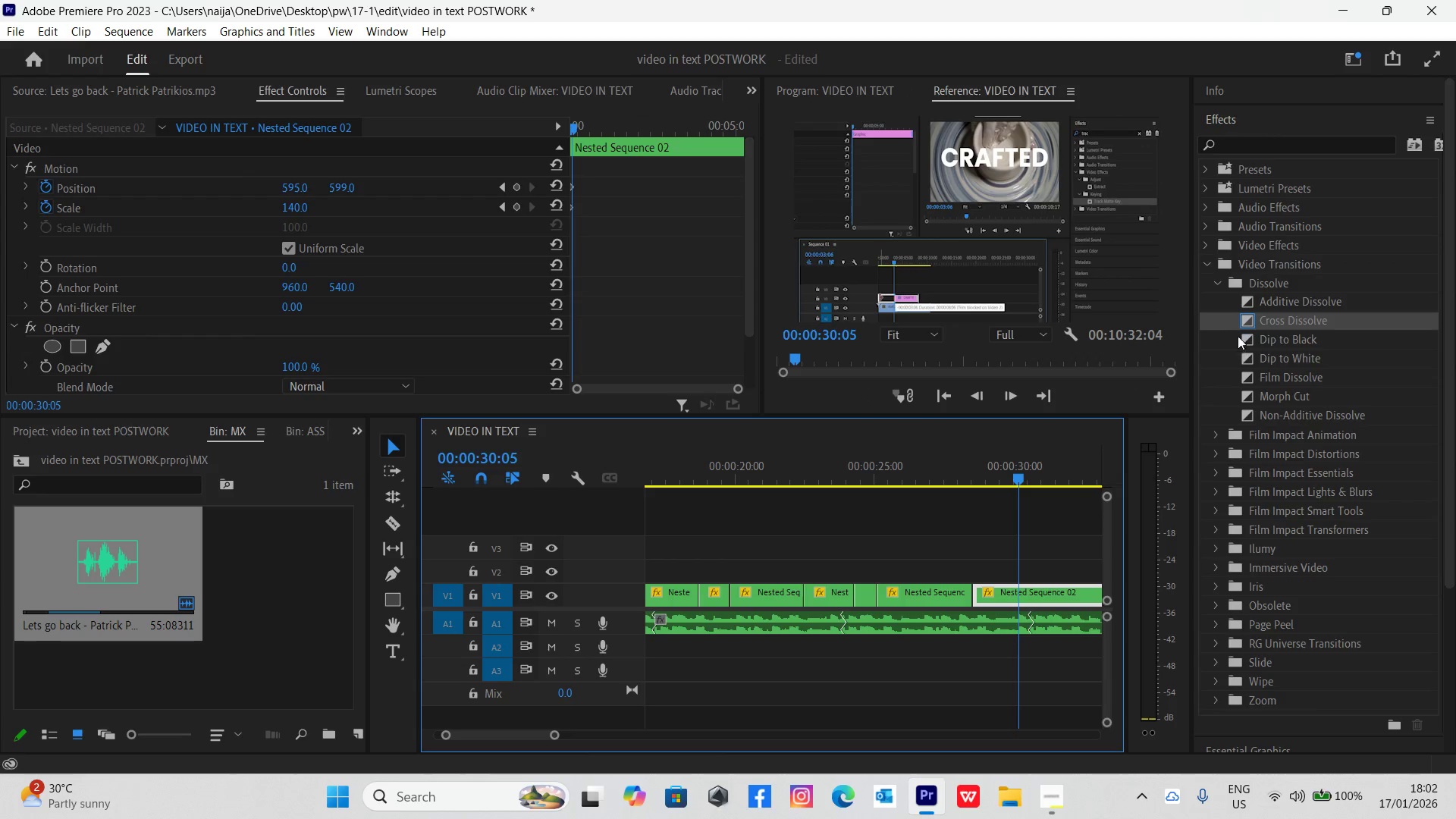 
left_click_drag(start_coordinate=[1244, 322], to_coordinate=[975, 592])
 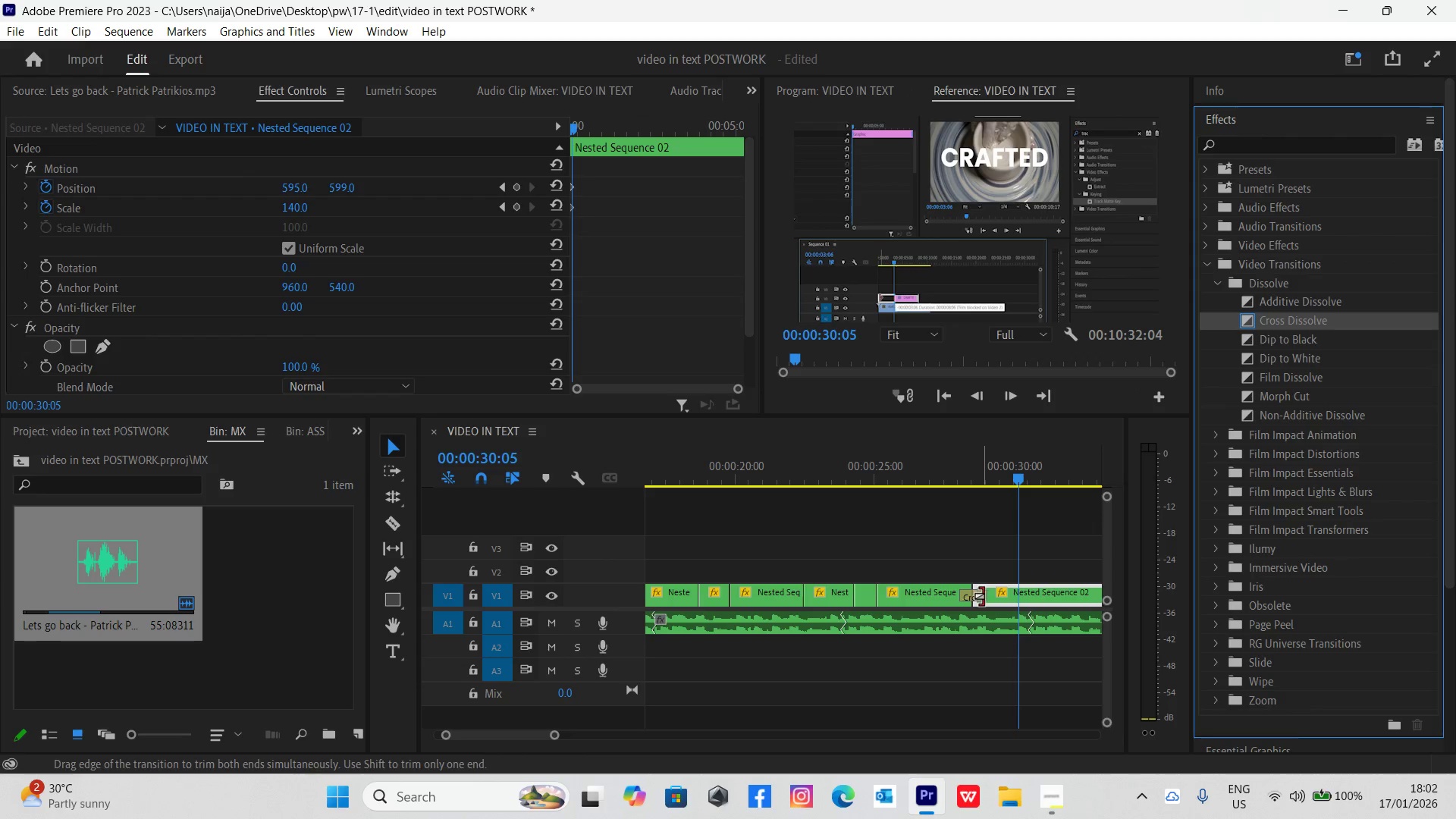 
left_click_drag(start_coordinate=[981, 596], to_coordinate=[974, 592])
 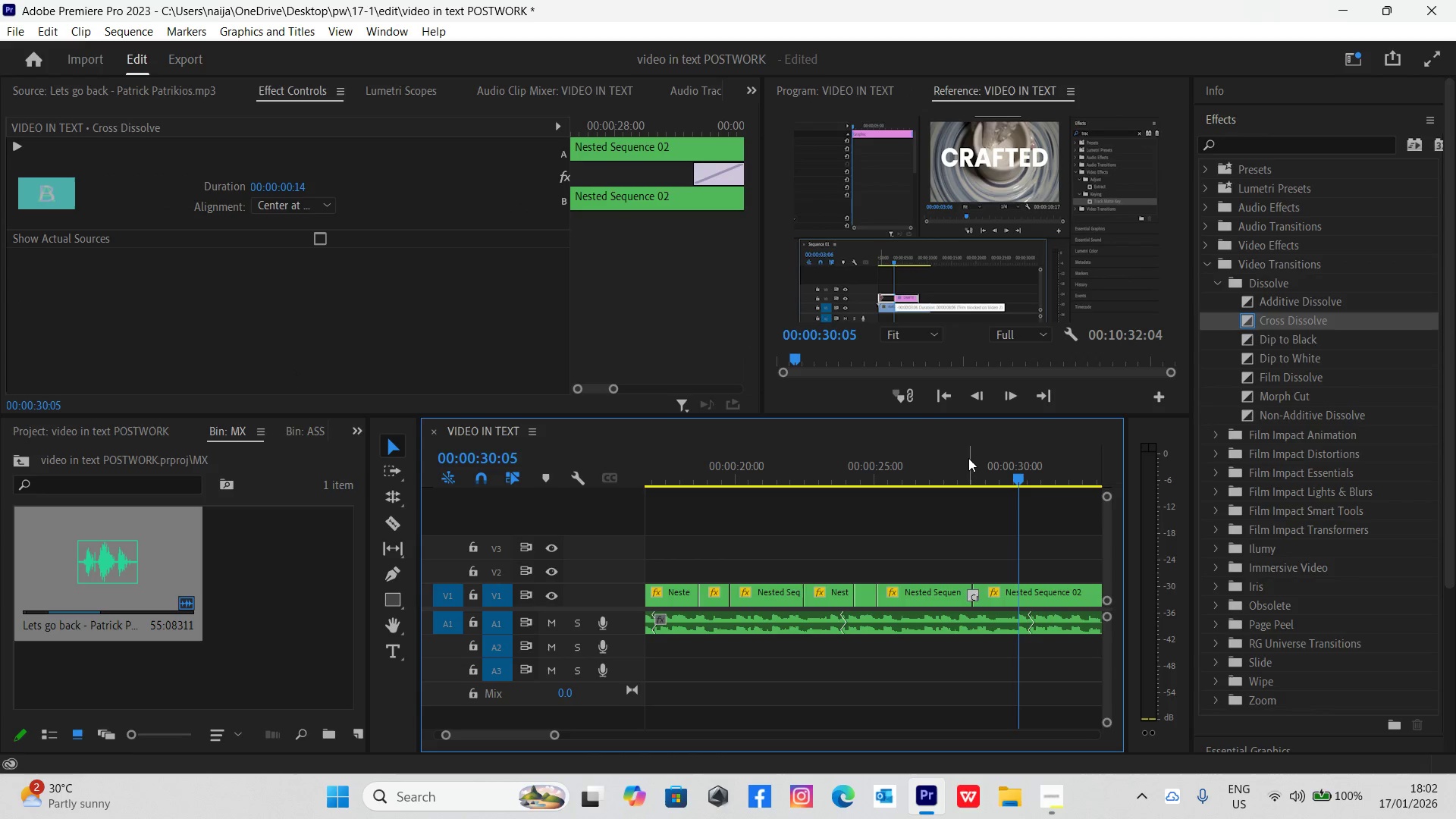 
left_click([961, 464])
 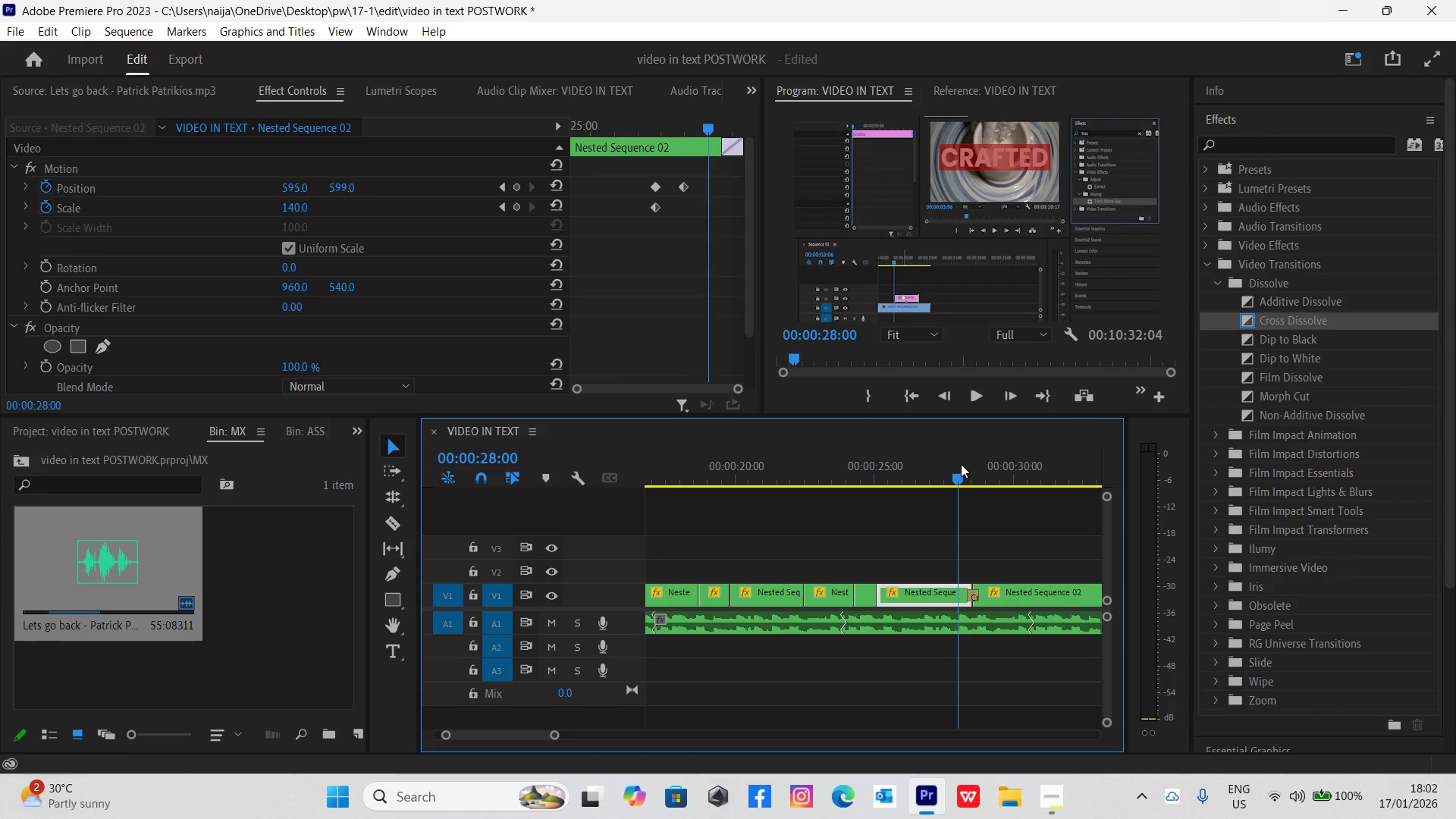 
key(Space)
 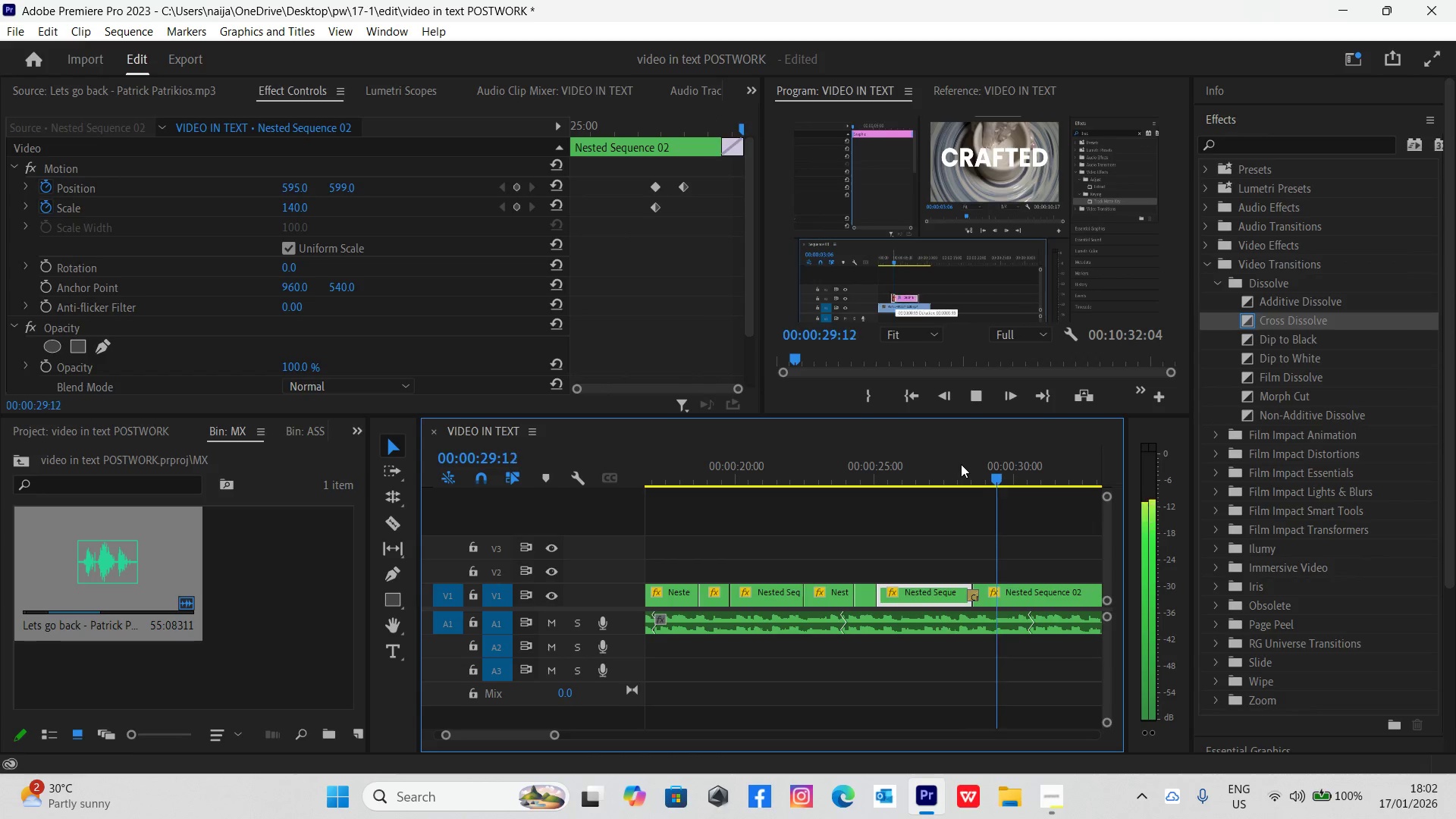 
left_click([946, 461])
 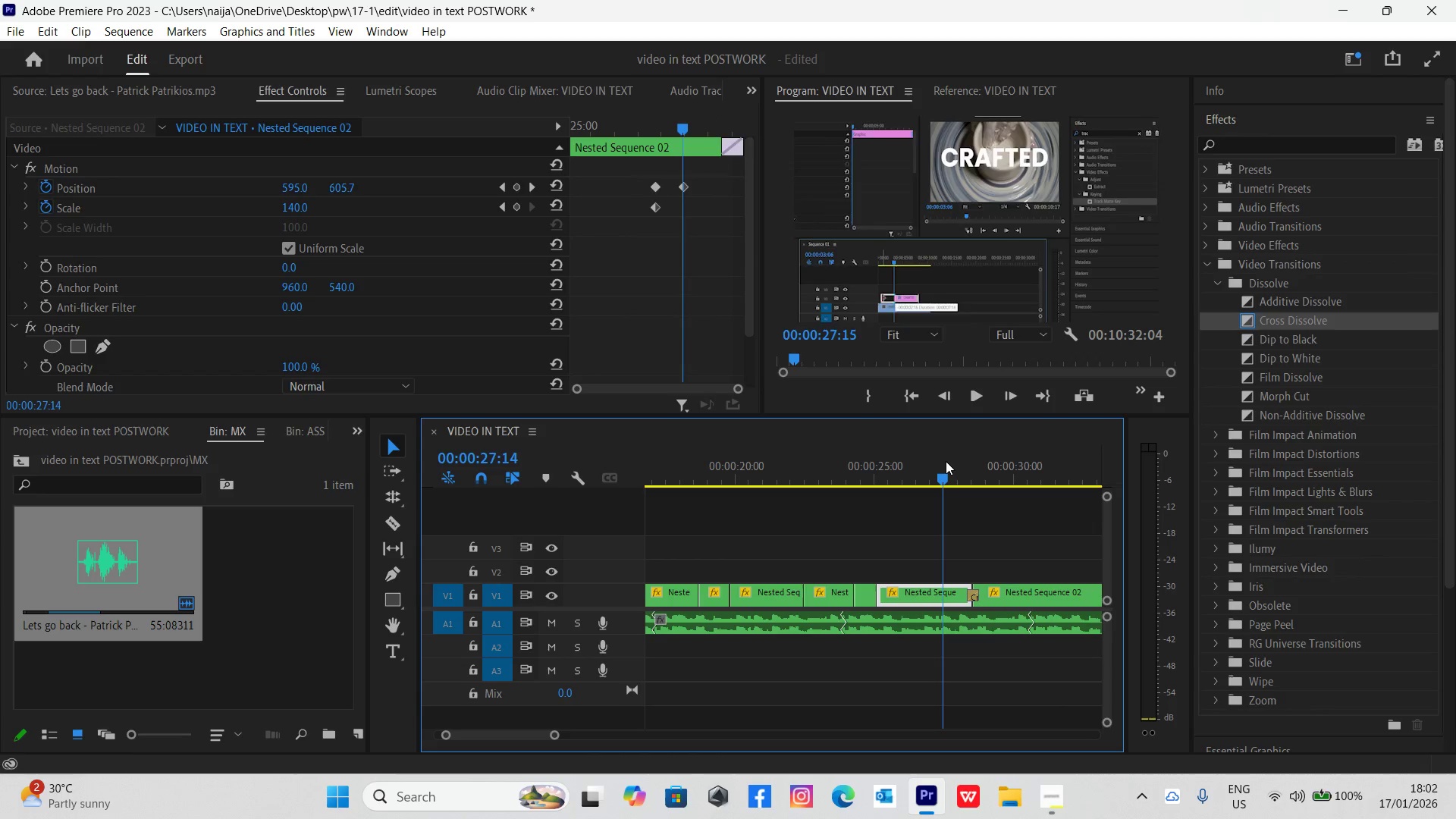 
key(Space)
 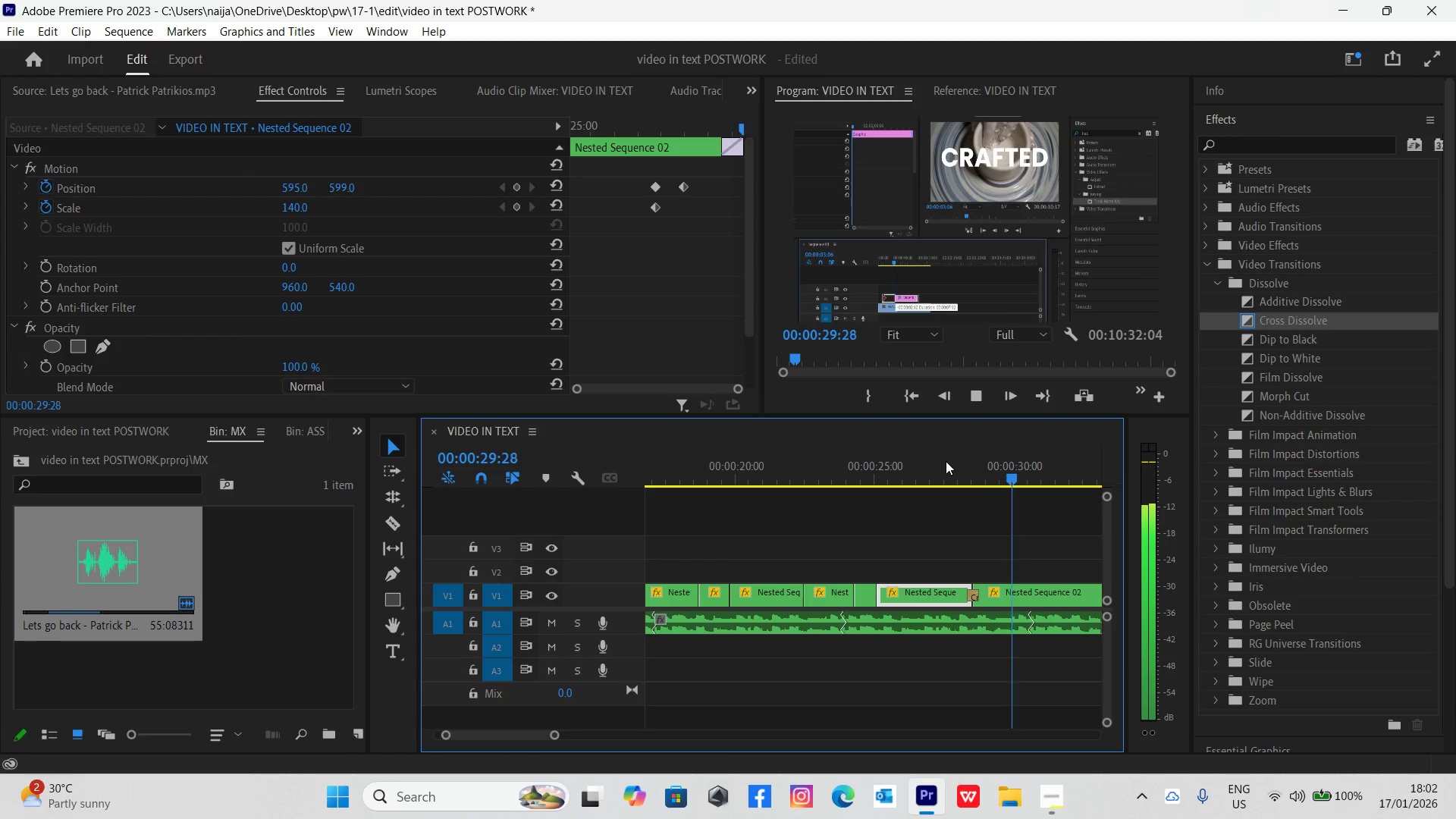 
key(Space)
 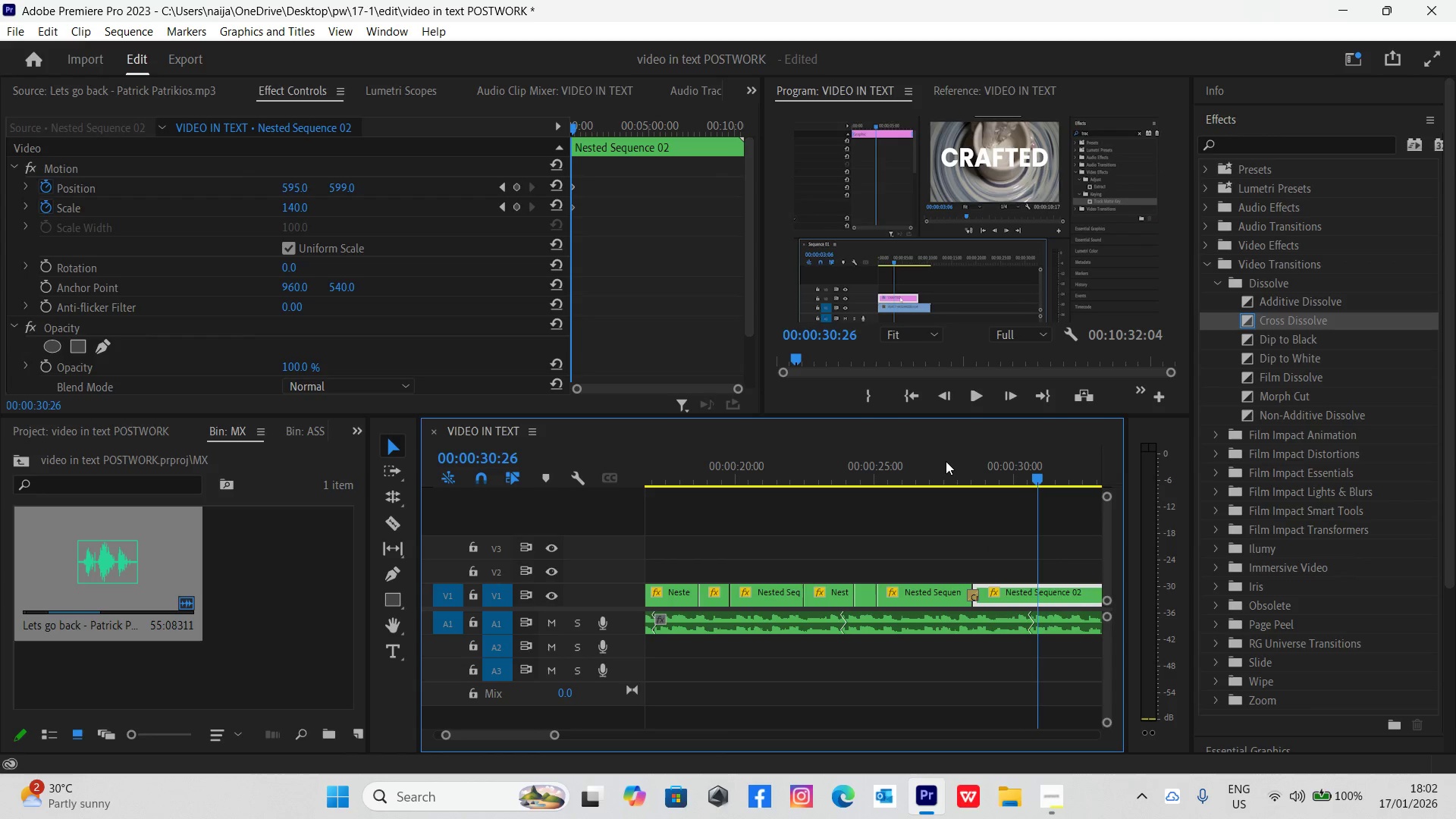 
left_click([946, 461])
 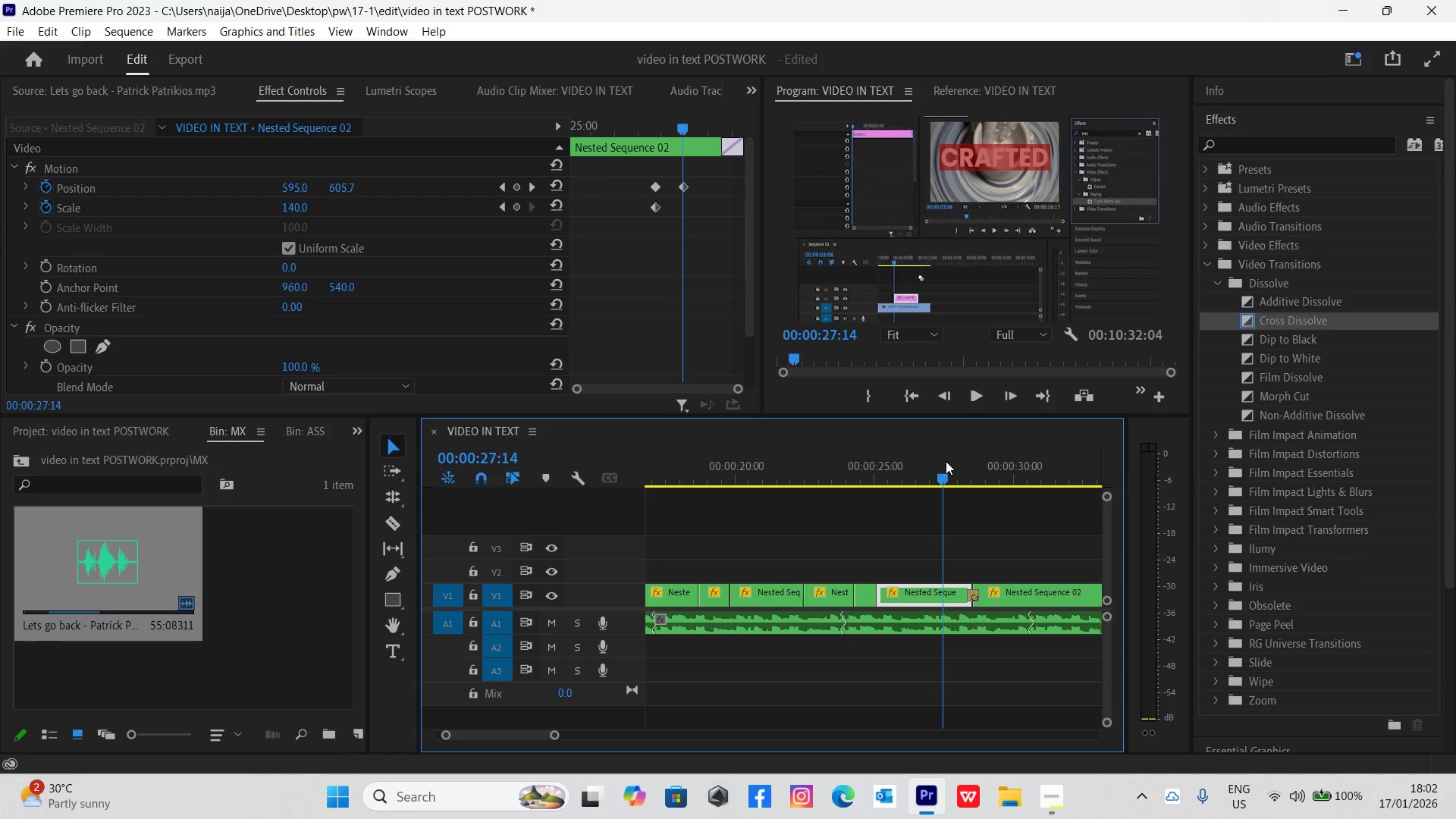 
key(Space)
 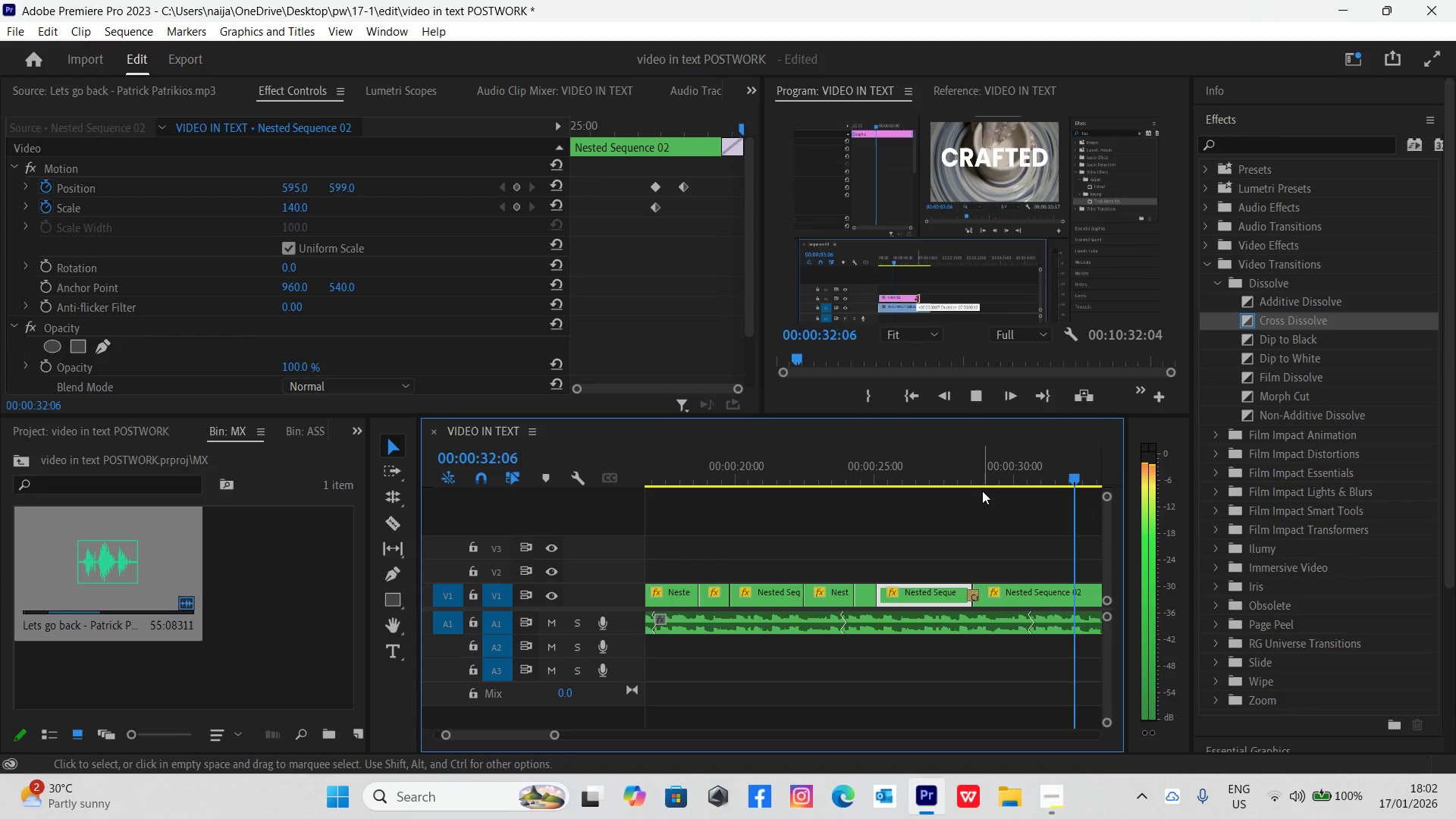 
wait(6.45)
 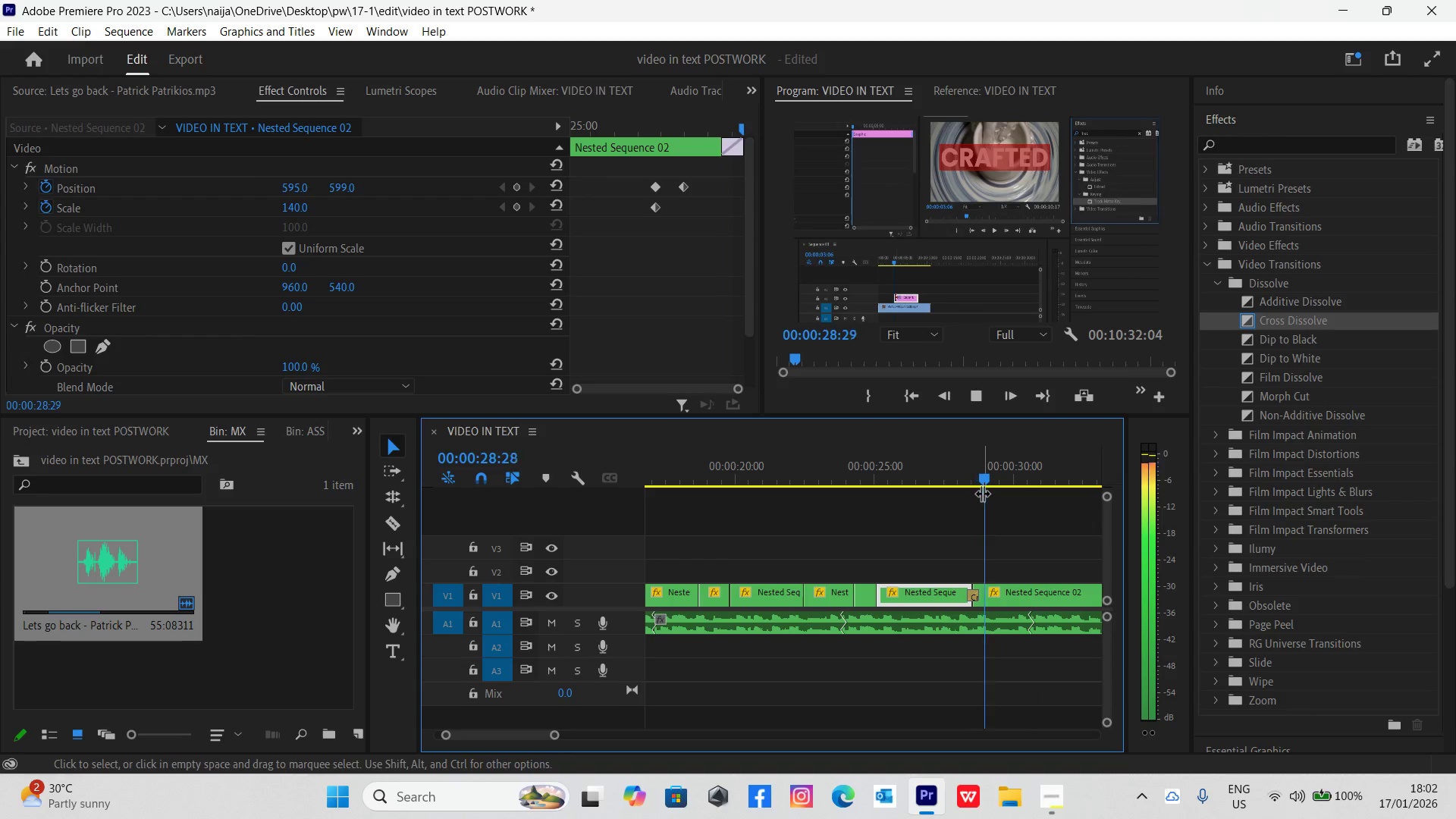 
key(Space)
 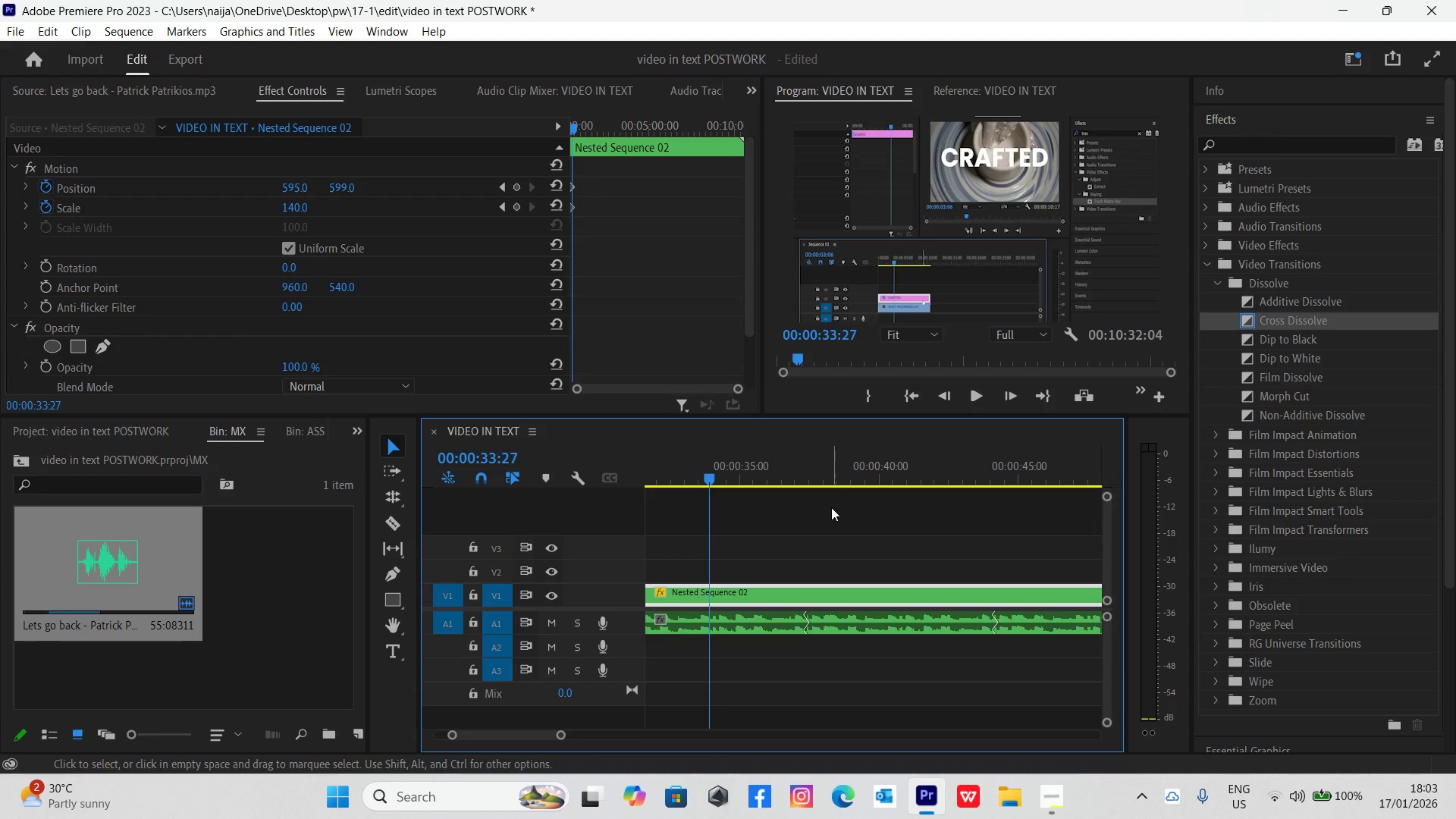 
key(Space)
 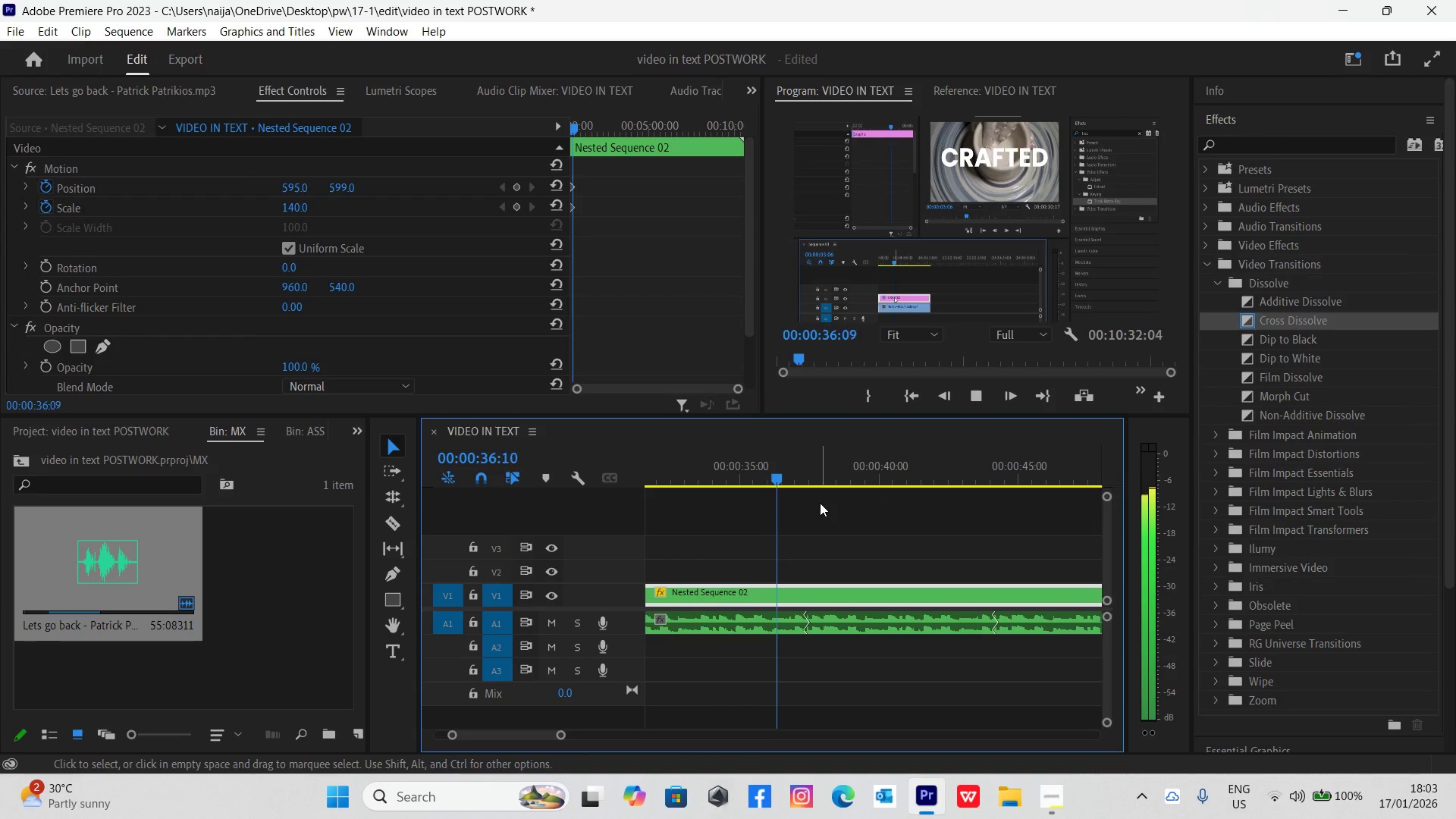 
key(Space)
 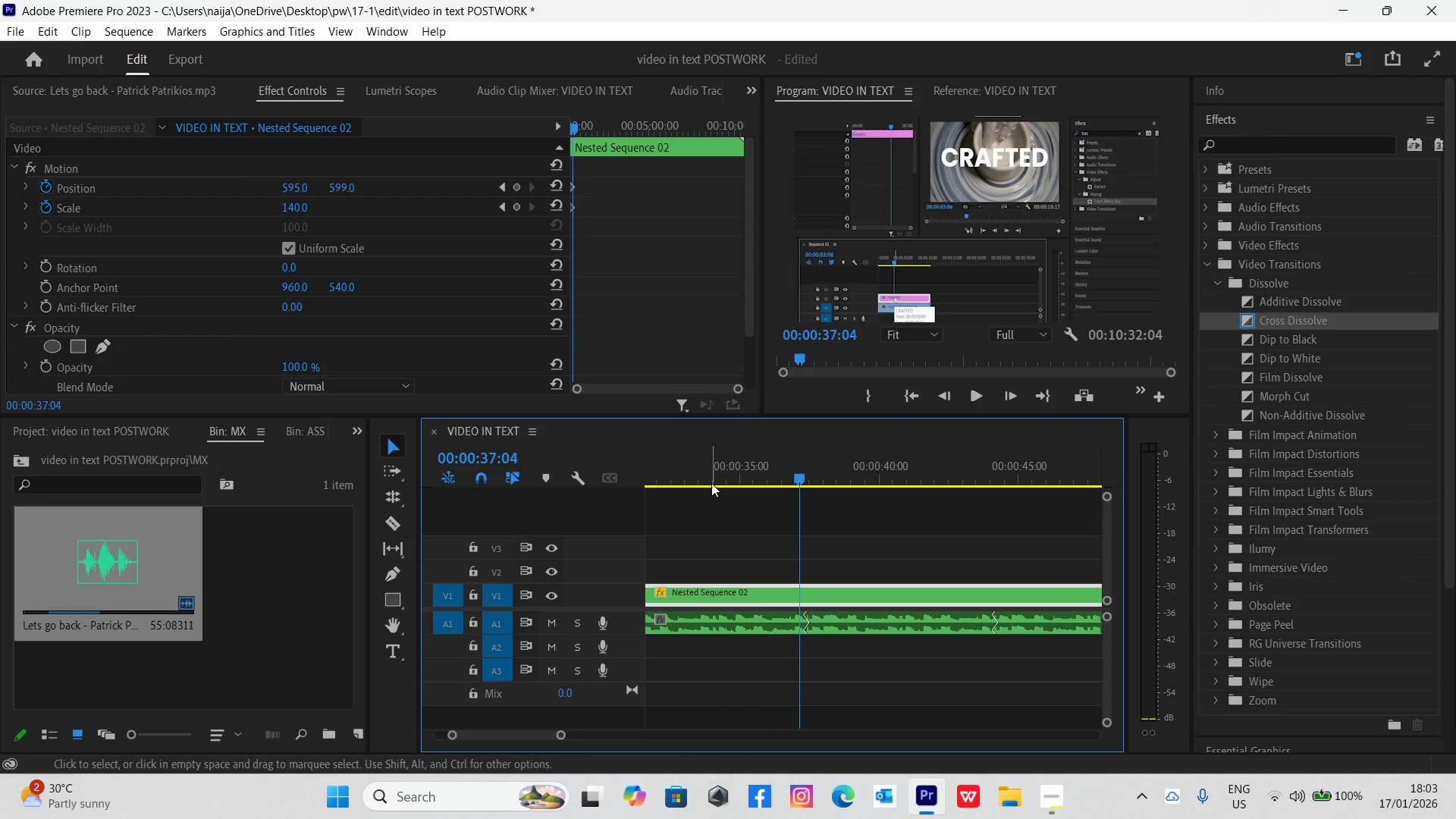 
left_click([698, 477])
 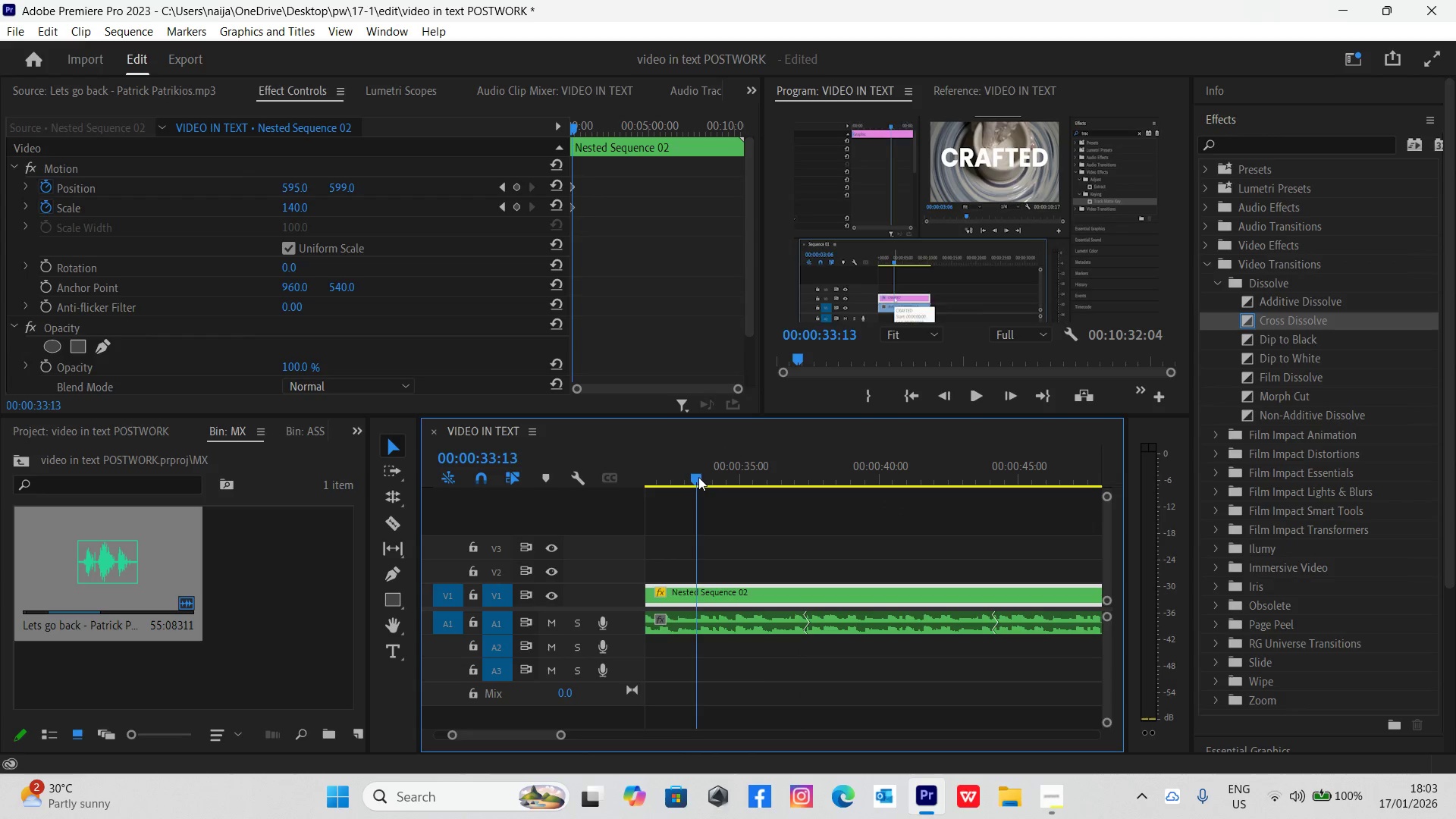 
key(Space)
 